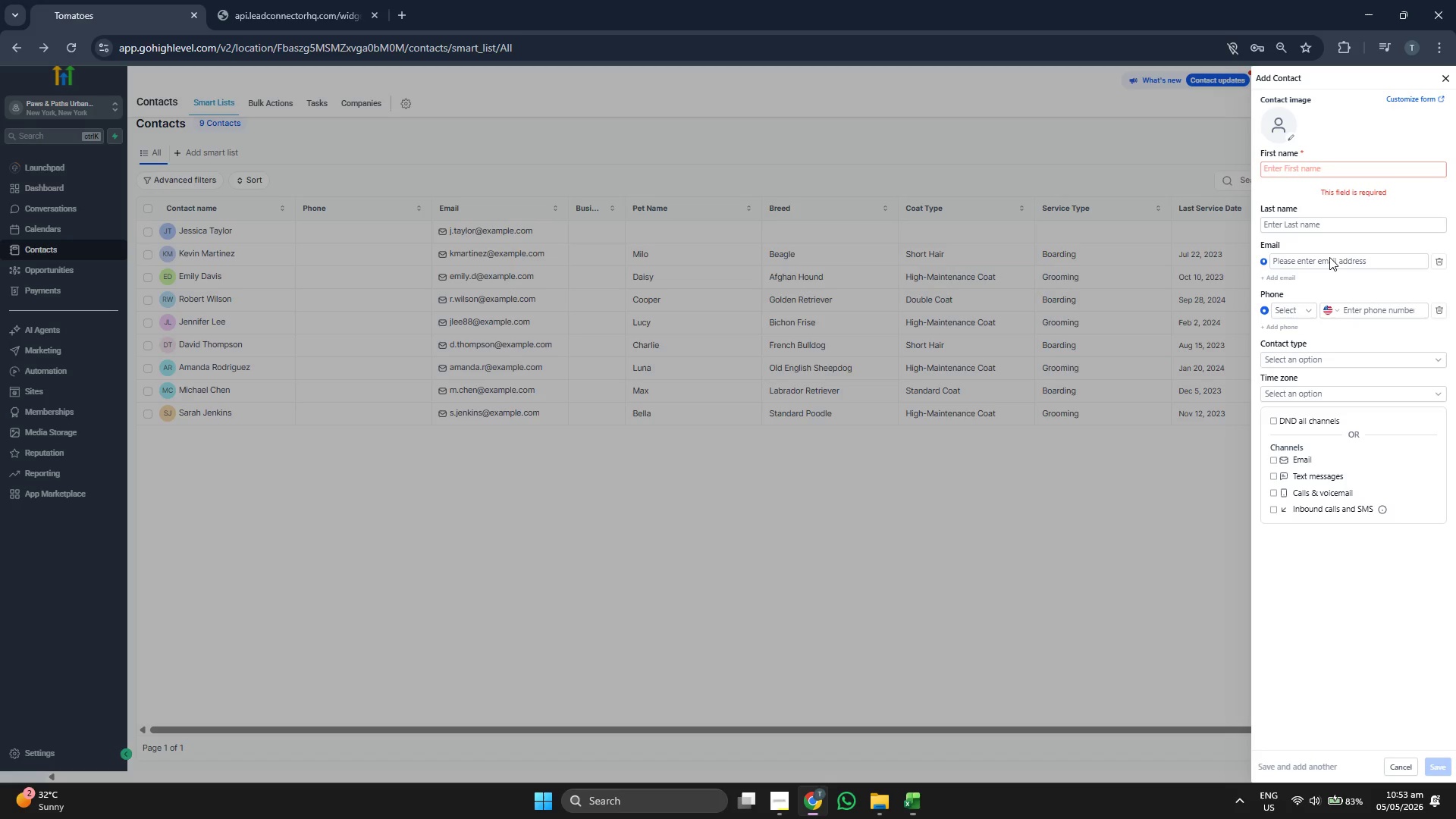 
key(Control+ControlLeft)
 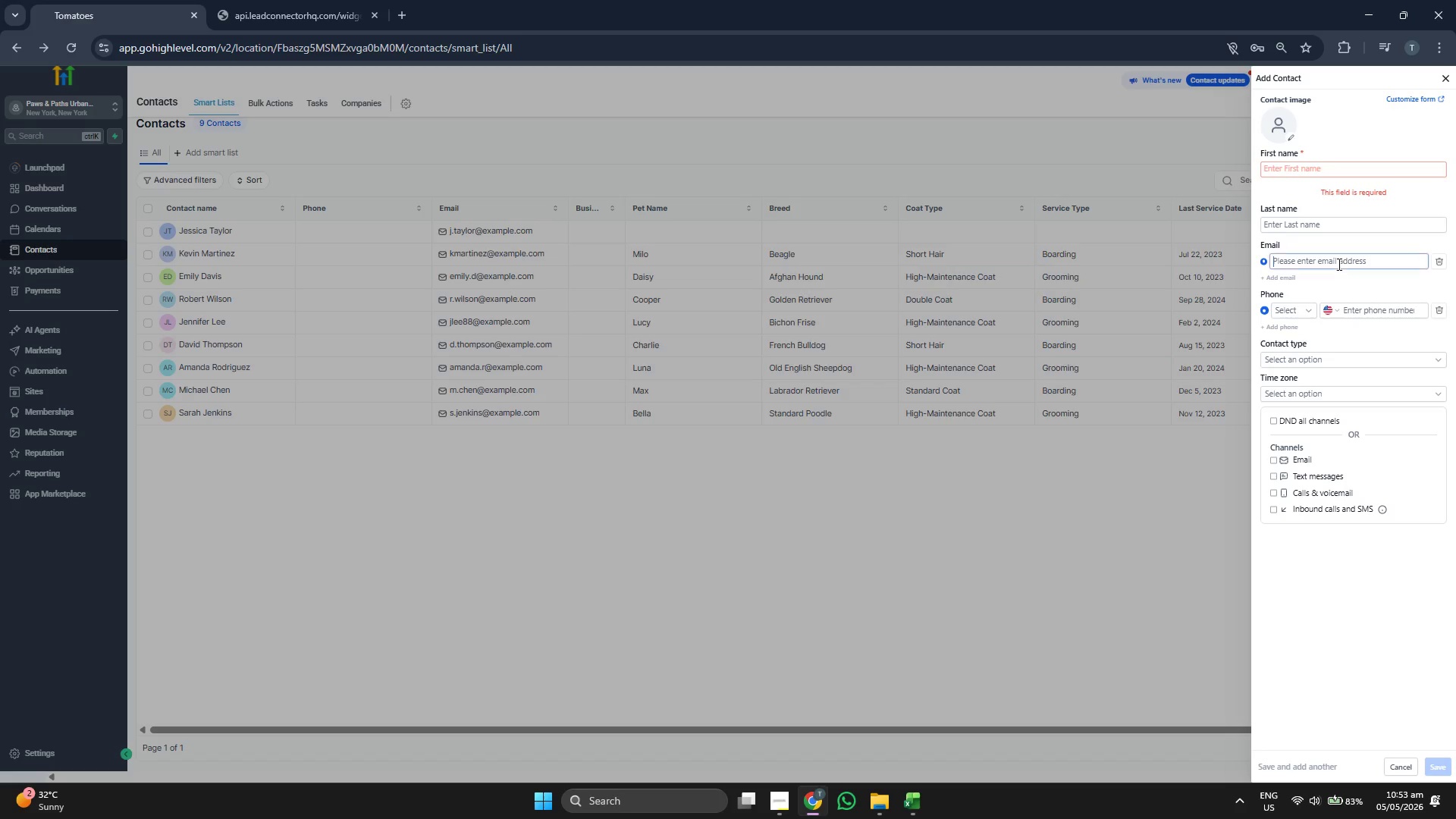 
left_click([1338, 264])
 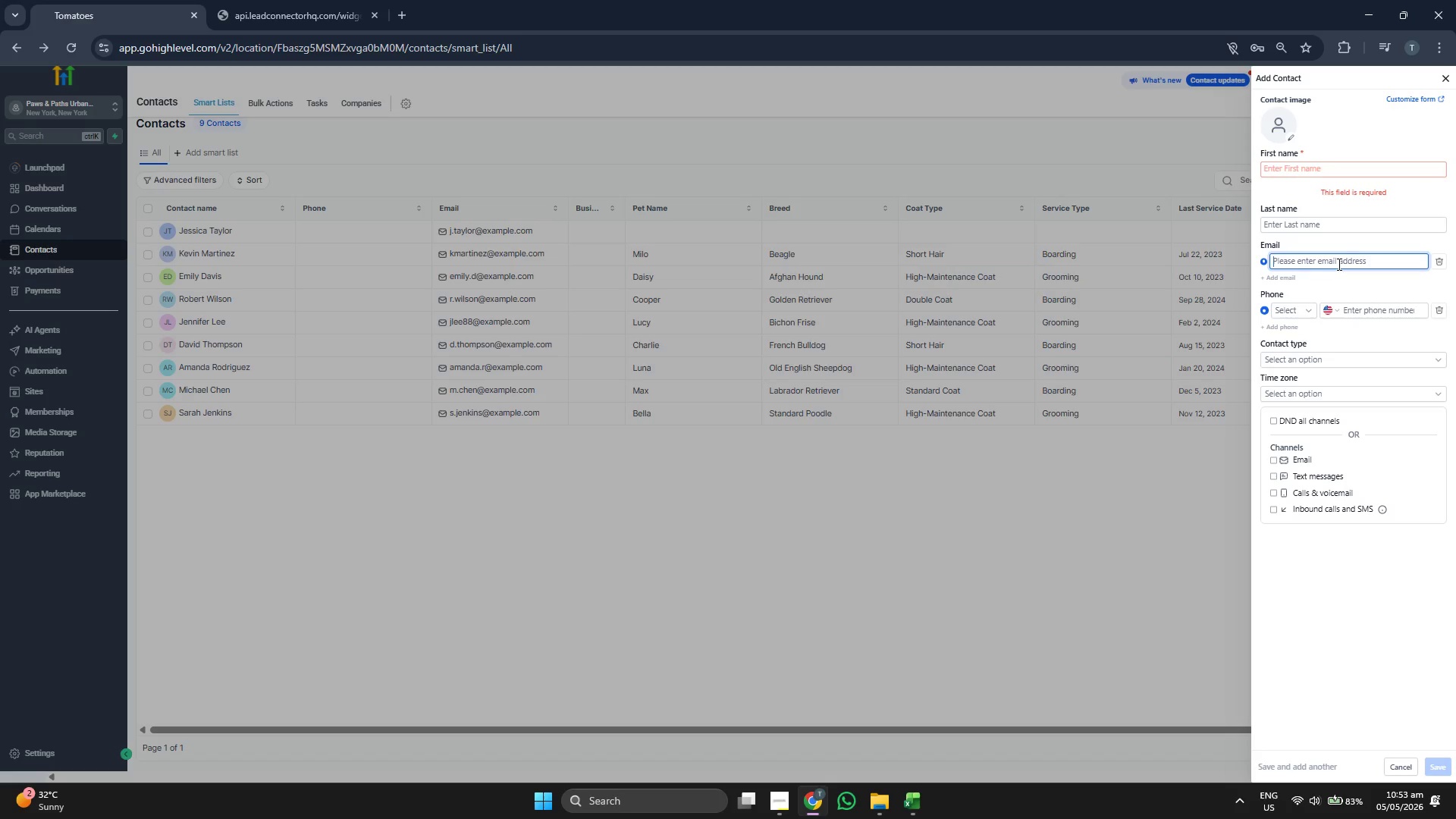 
key(Control+ControlLeft)
 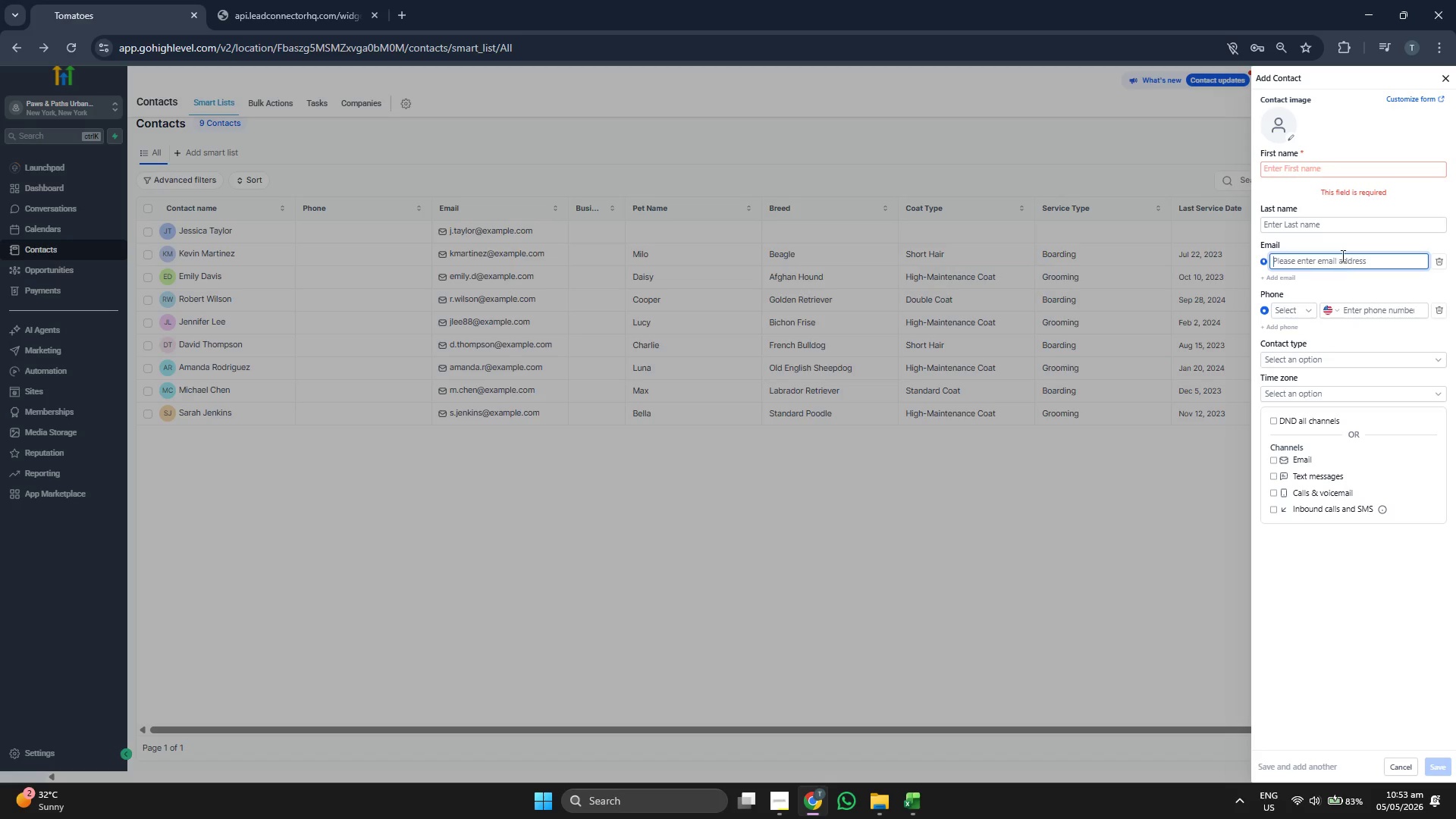 
key(Control+V)
 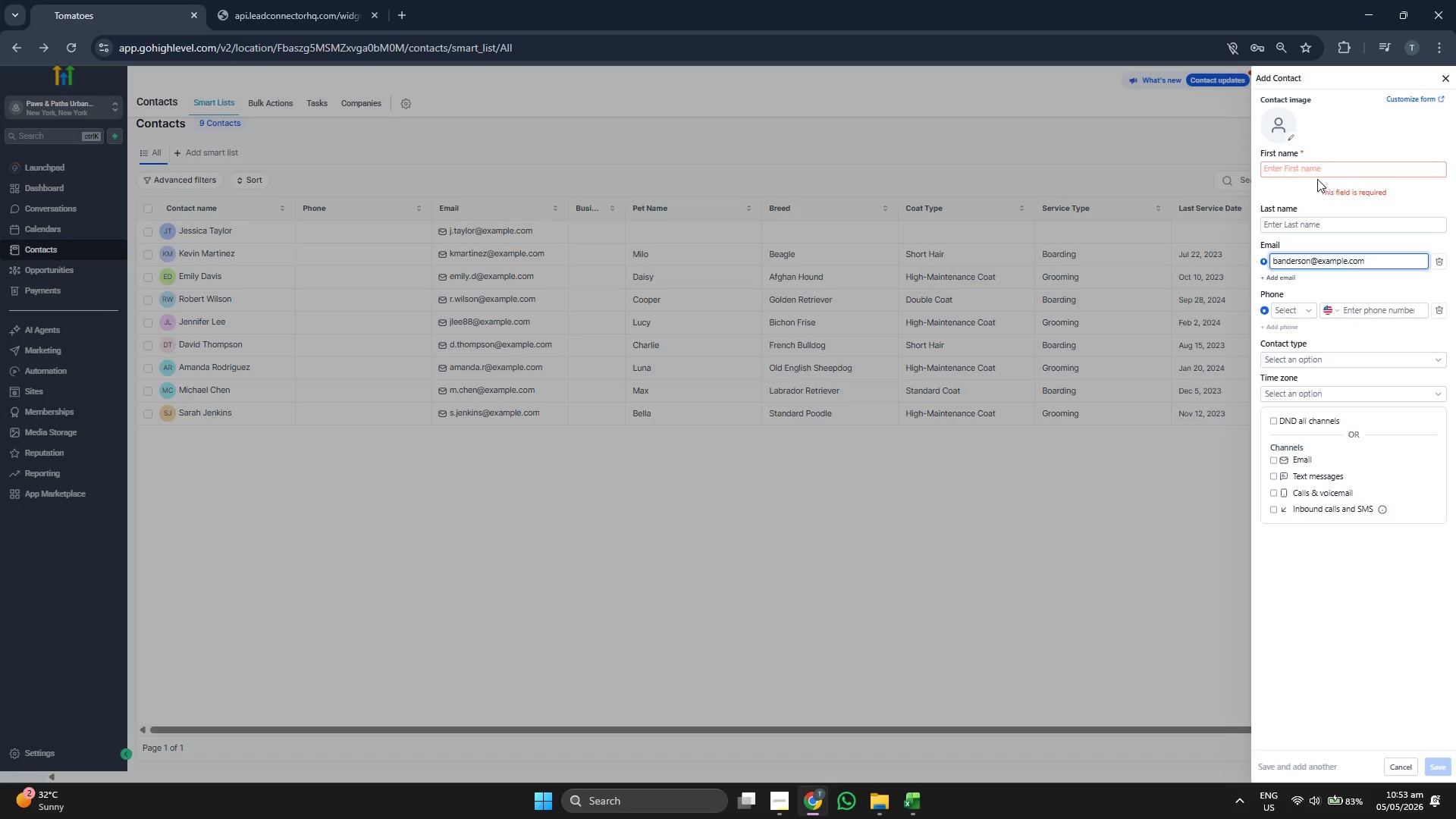 
left_click([1317, 172])
 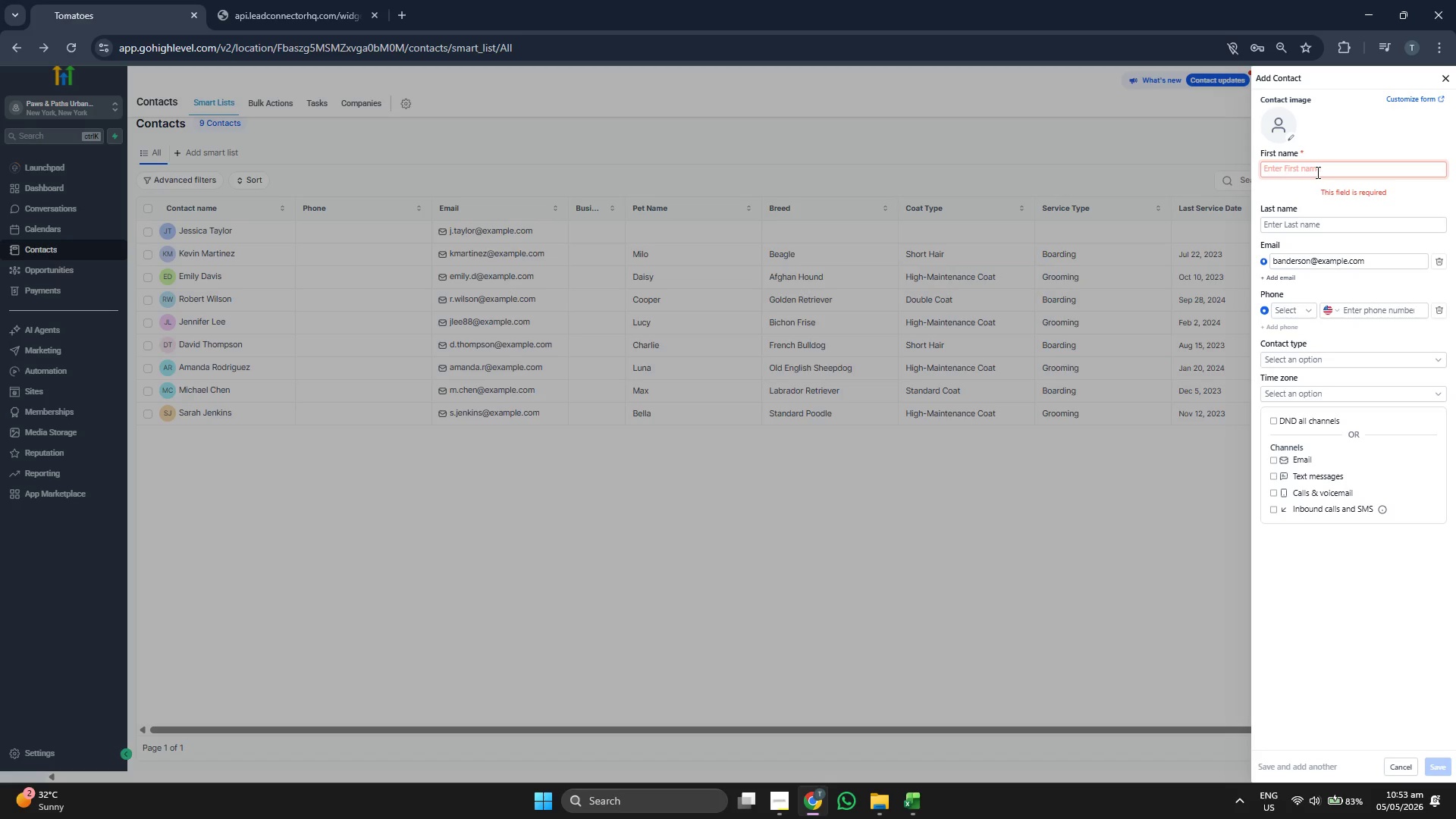 
type(Brian)
key(Tab)
type(Anderson)
 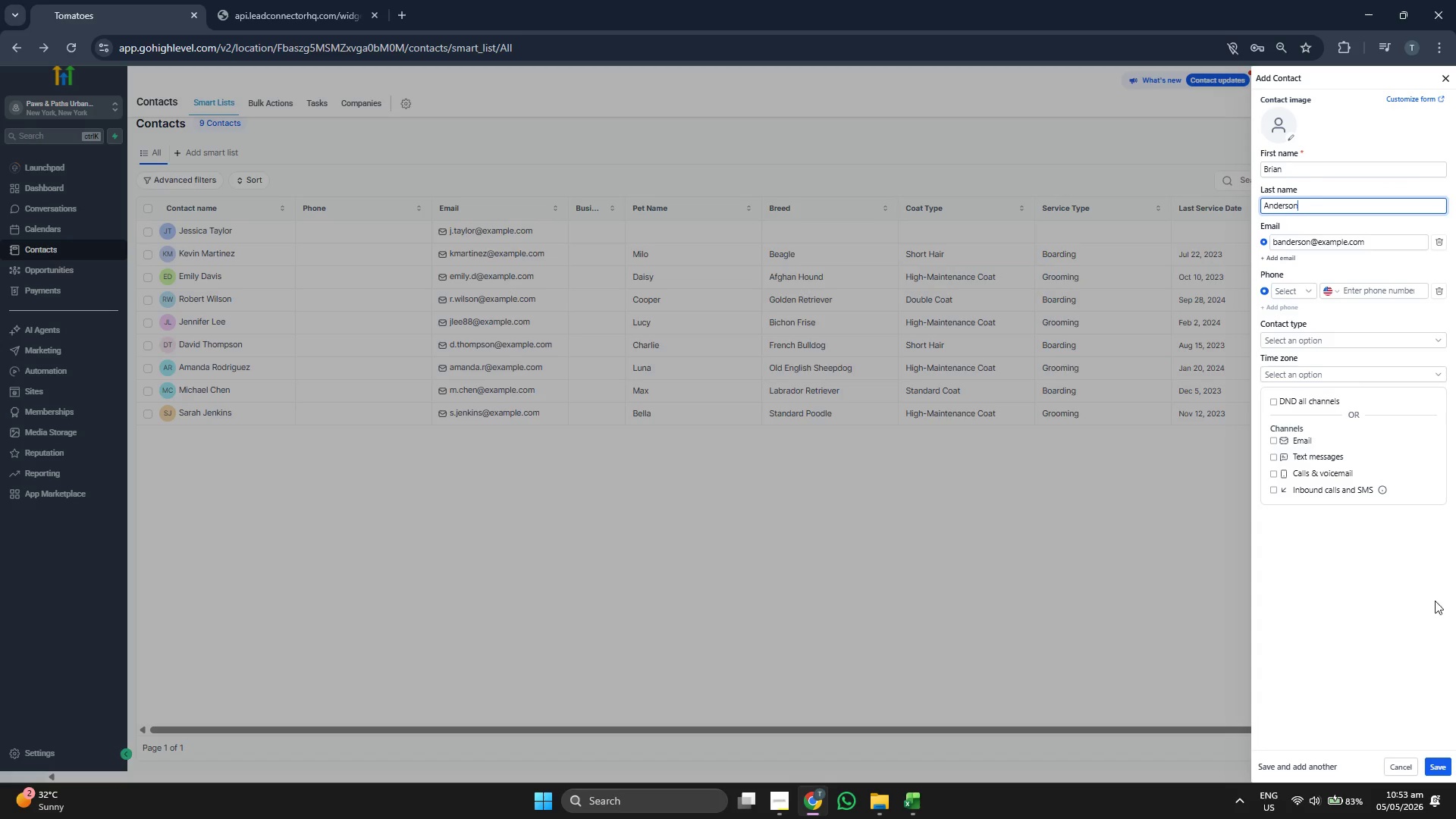 
left_click([1441, 773])
 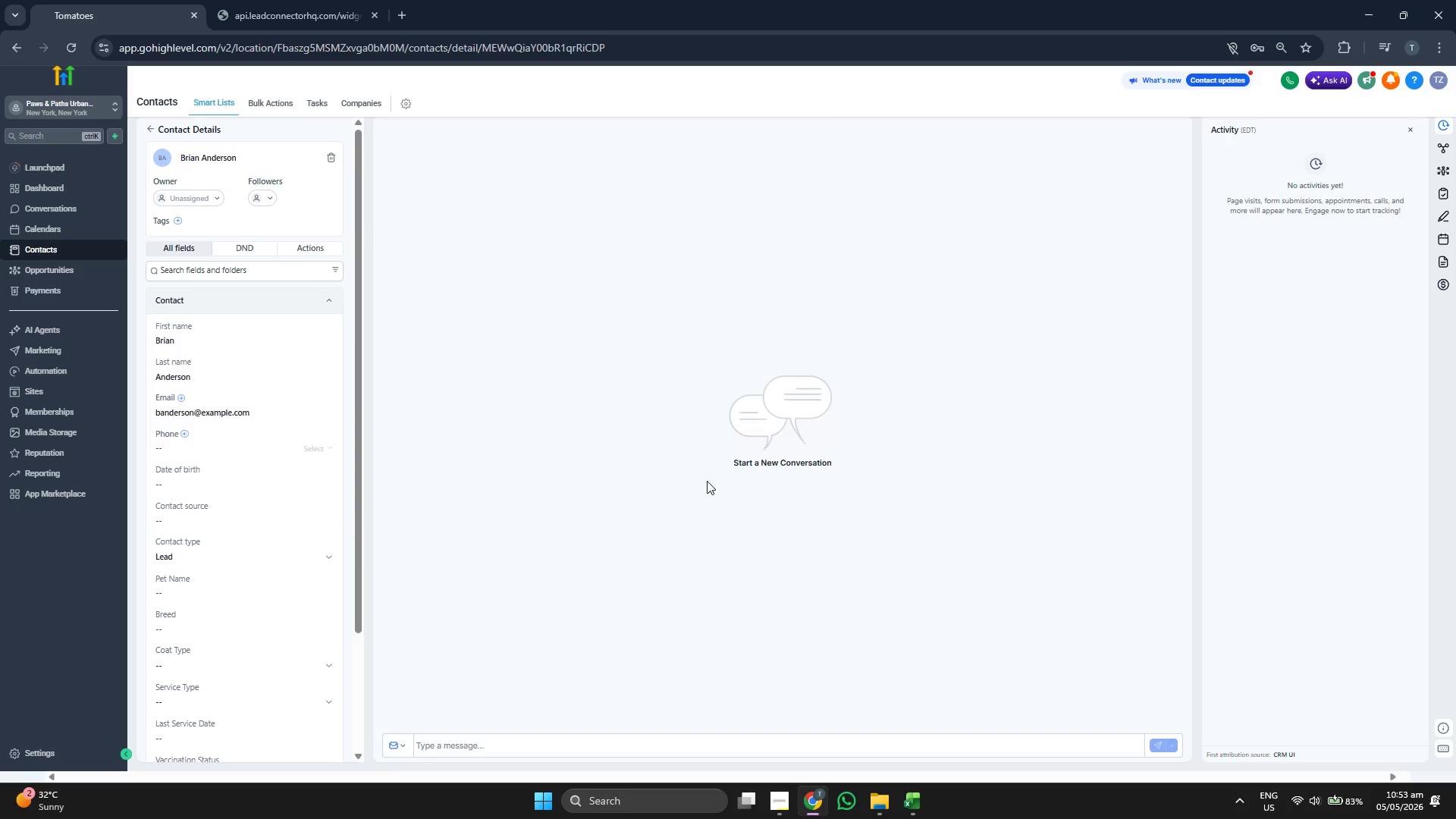 
scroll: coordinate [331, 381], scroll_direction: down, amount: 1.0
 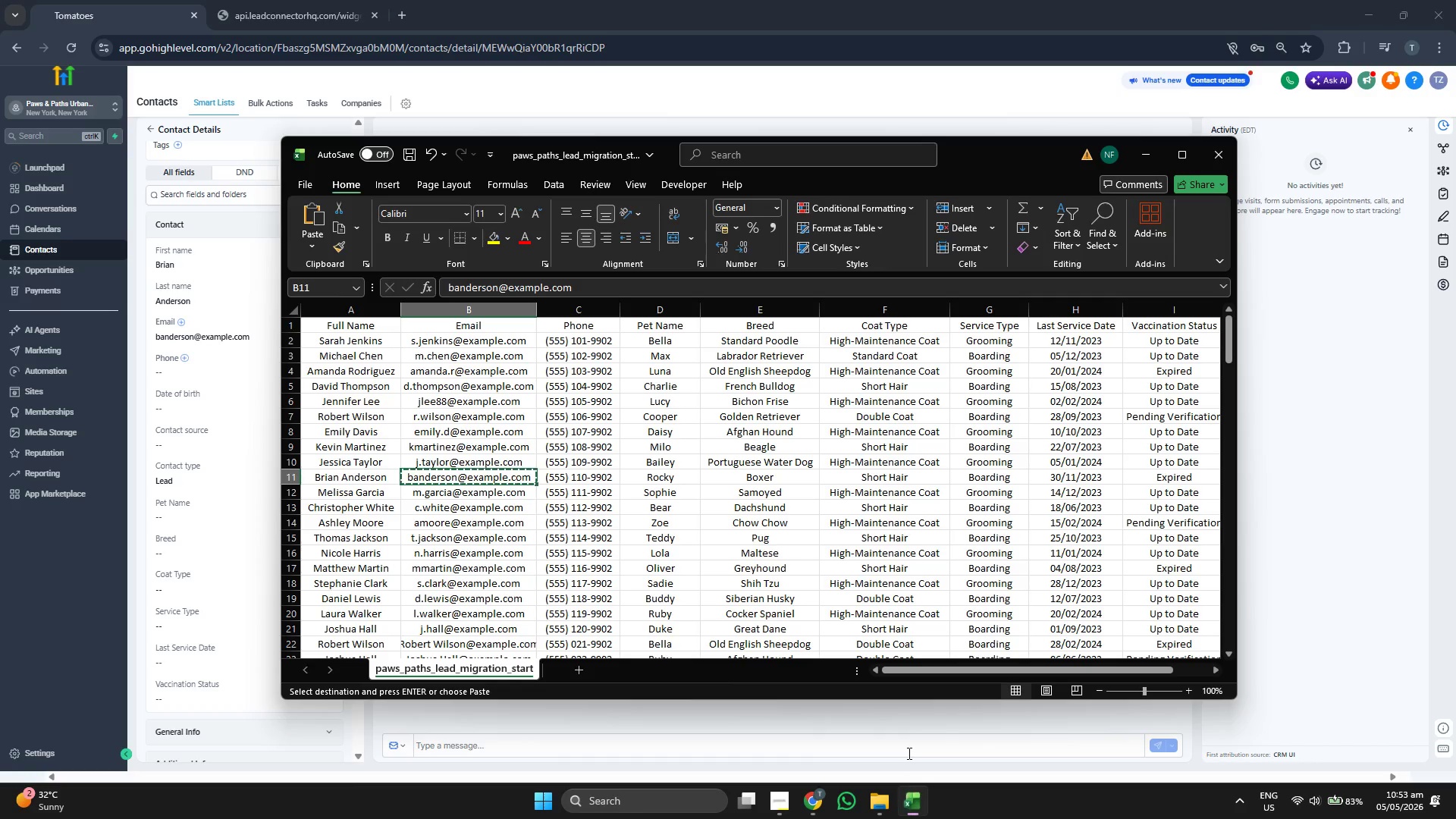 
key(ArrowRight)
 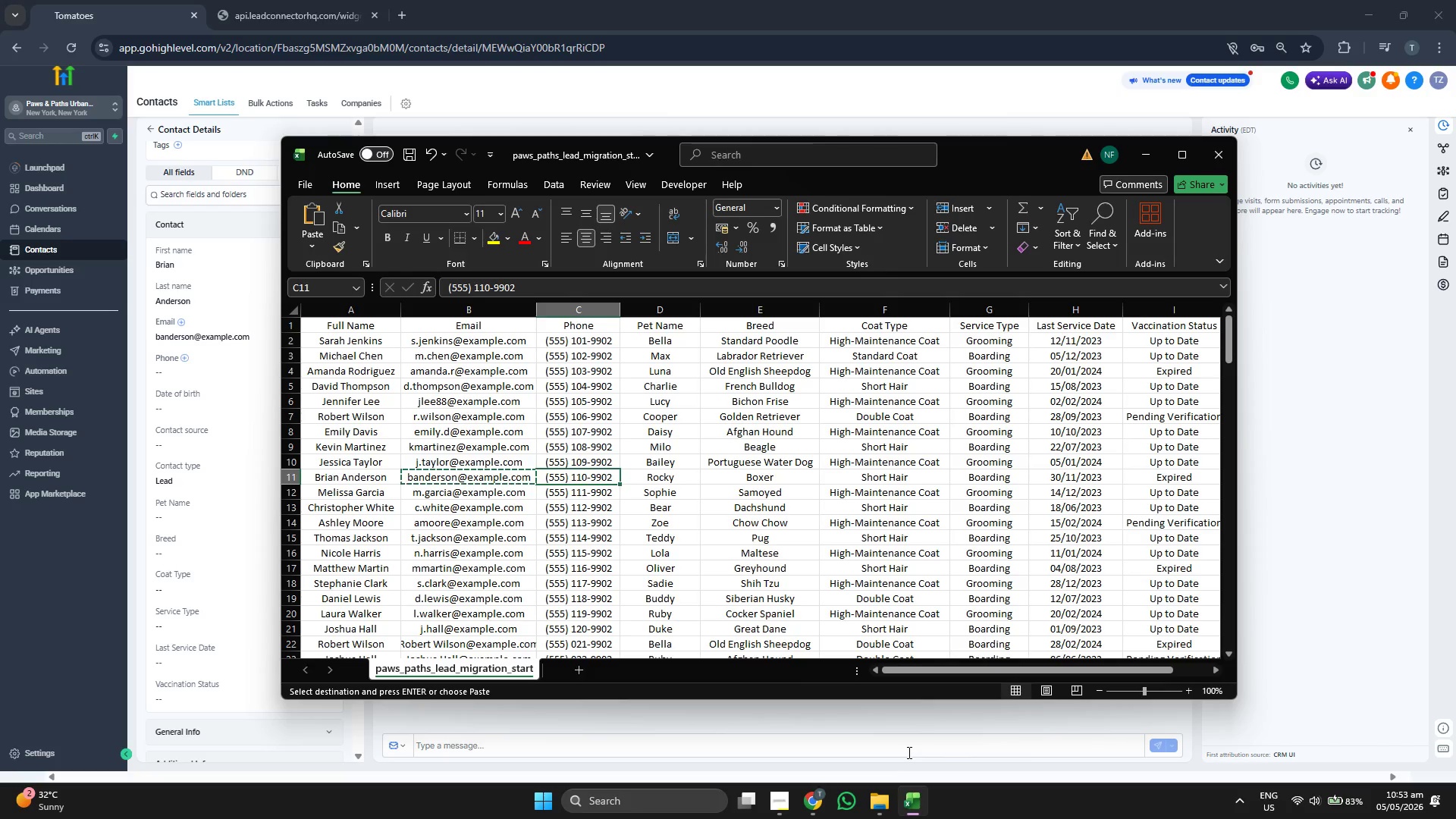 
key(Control+ControlLeft)
 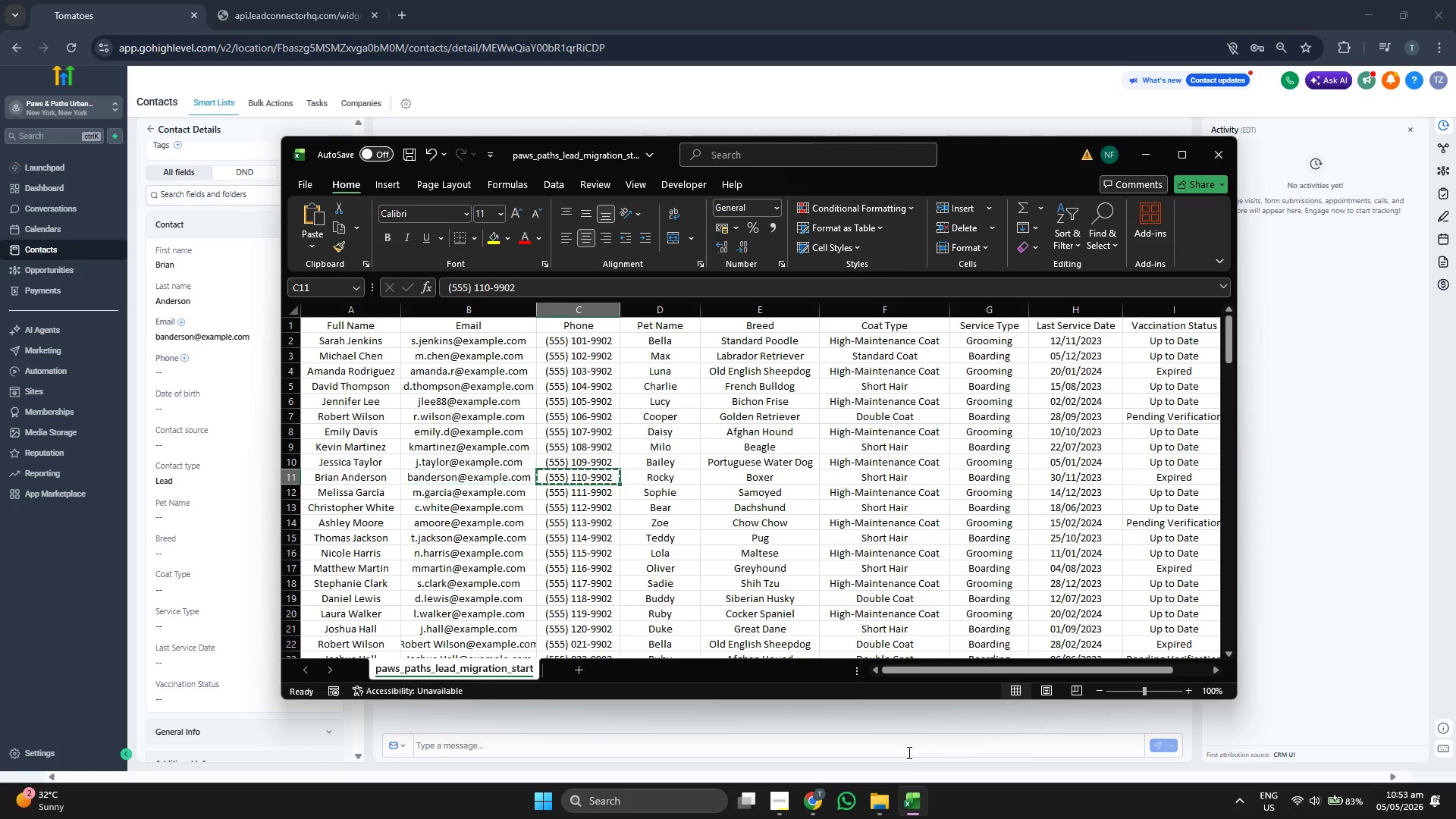 
key(Control+C)
 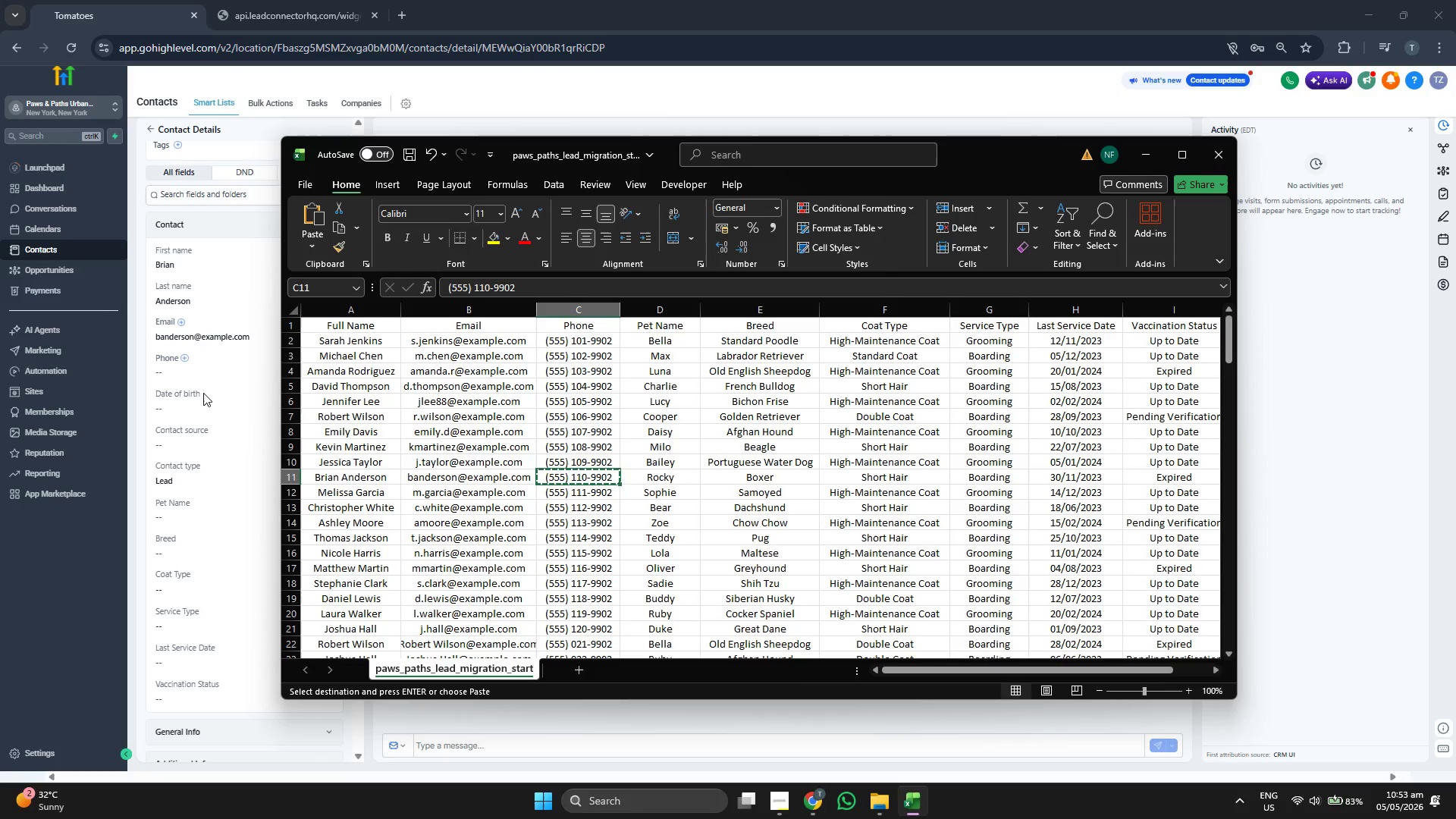 
left_click([203, 375])
 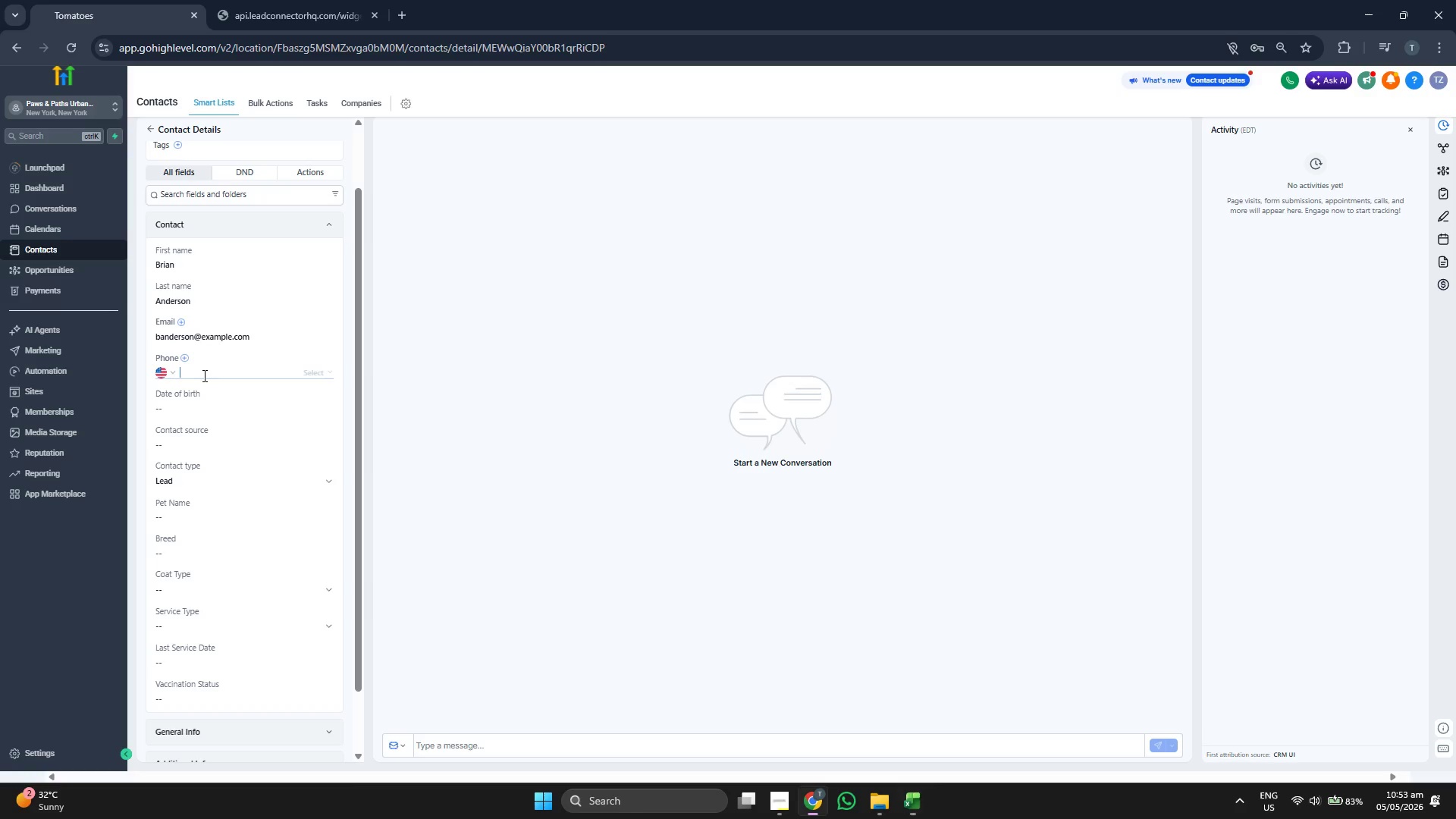 
key(Control+V)
 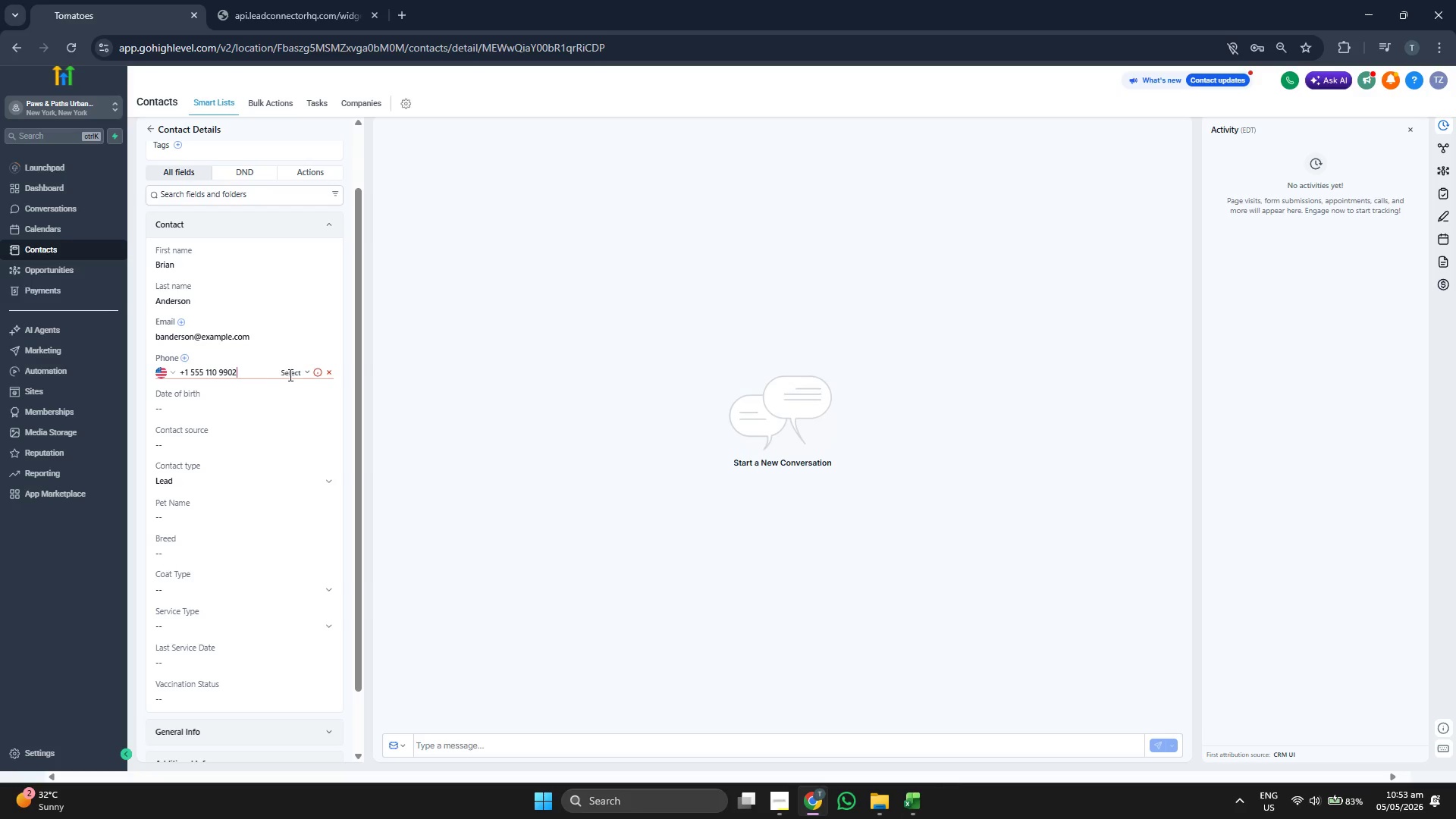 
left_click([290, 375])
 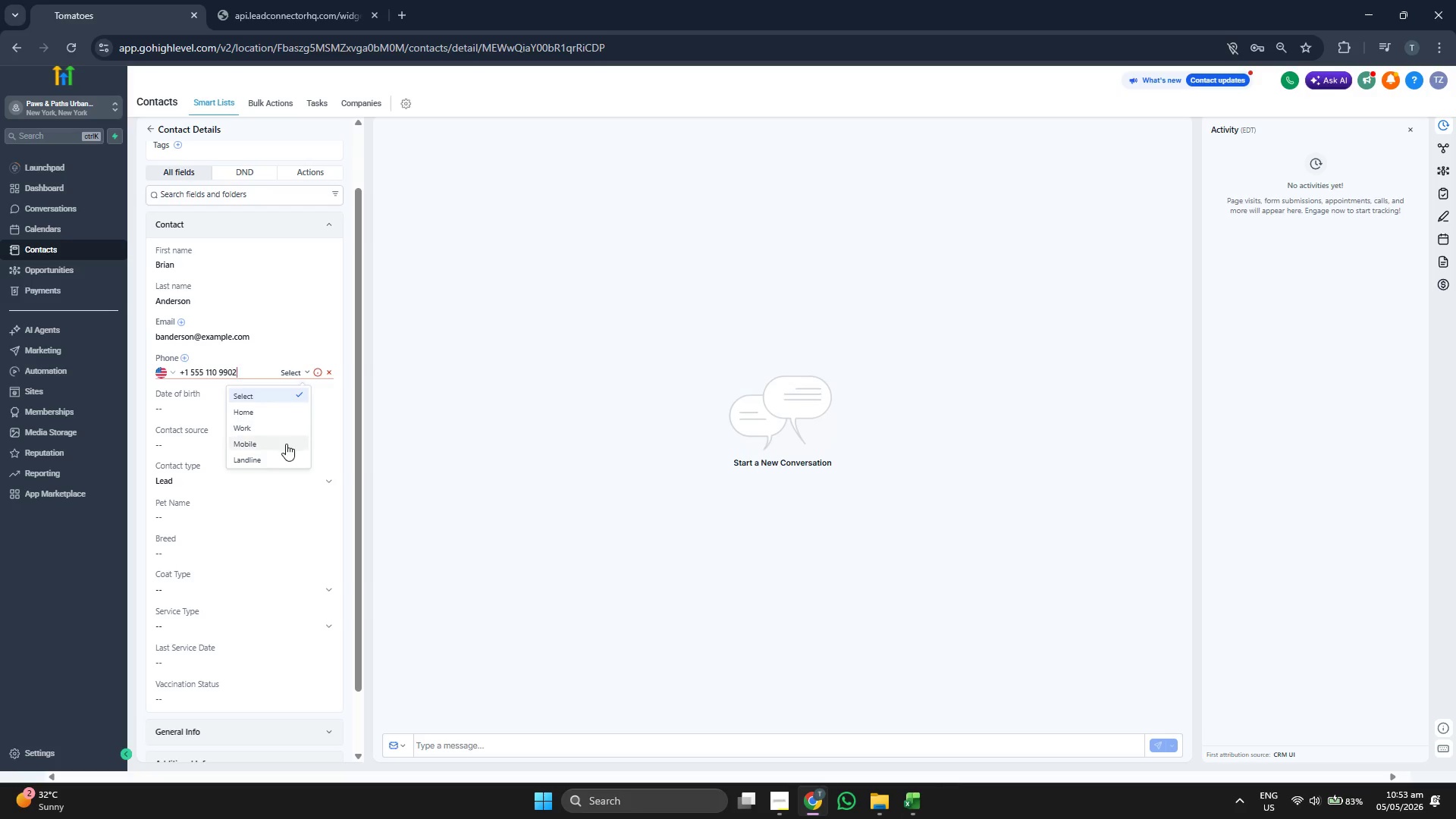 
left_click([286, 444])
 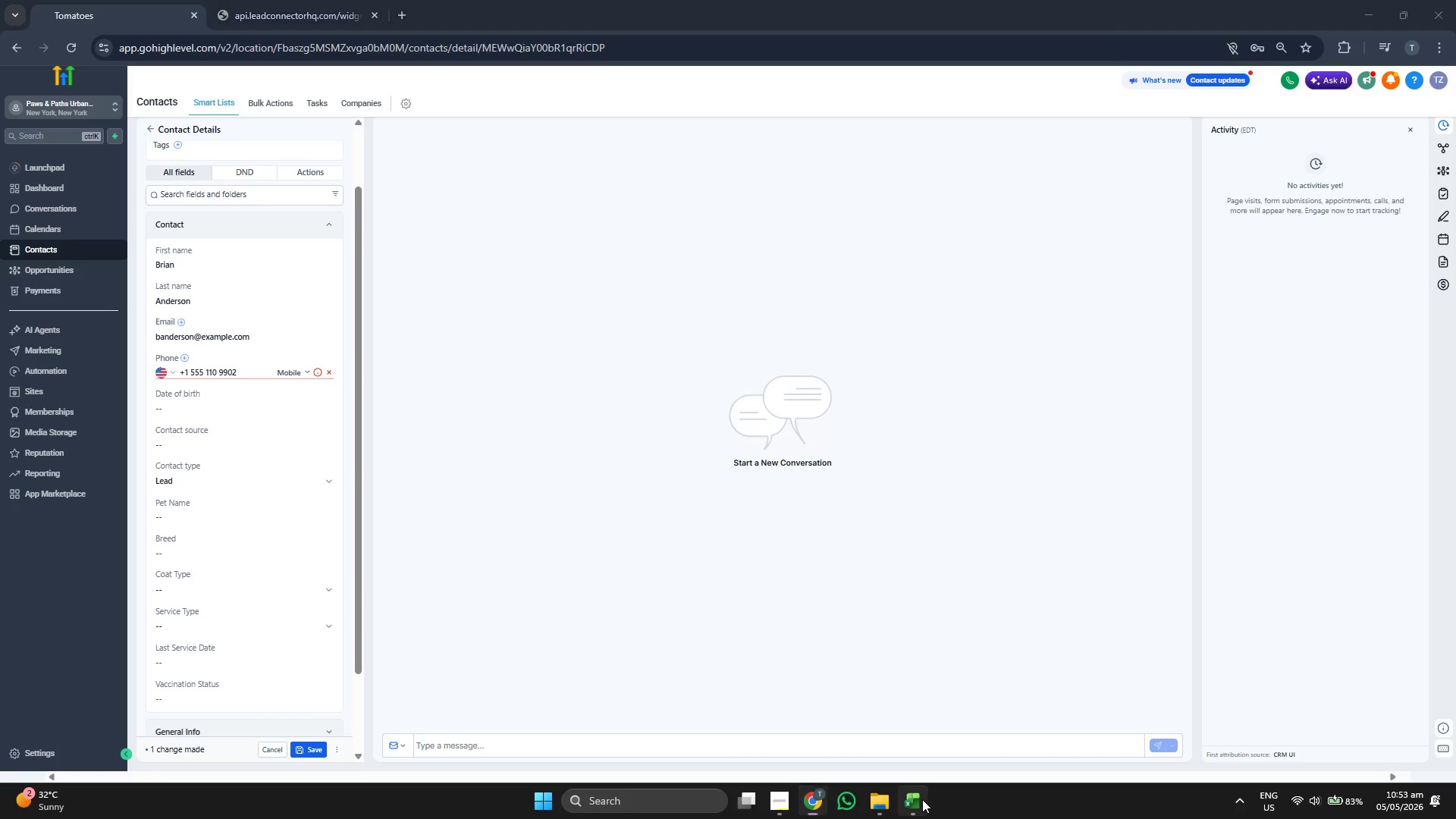 
key(ArrowRight)
 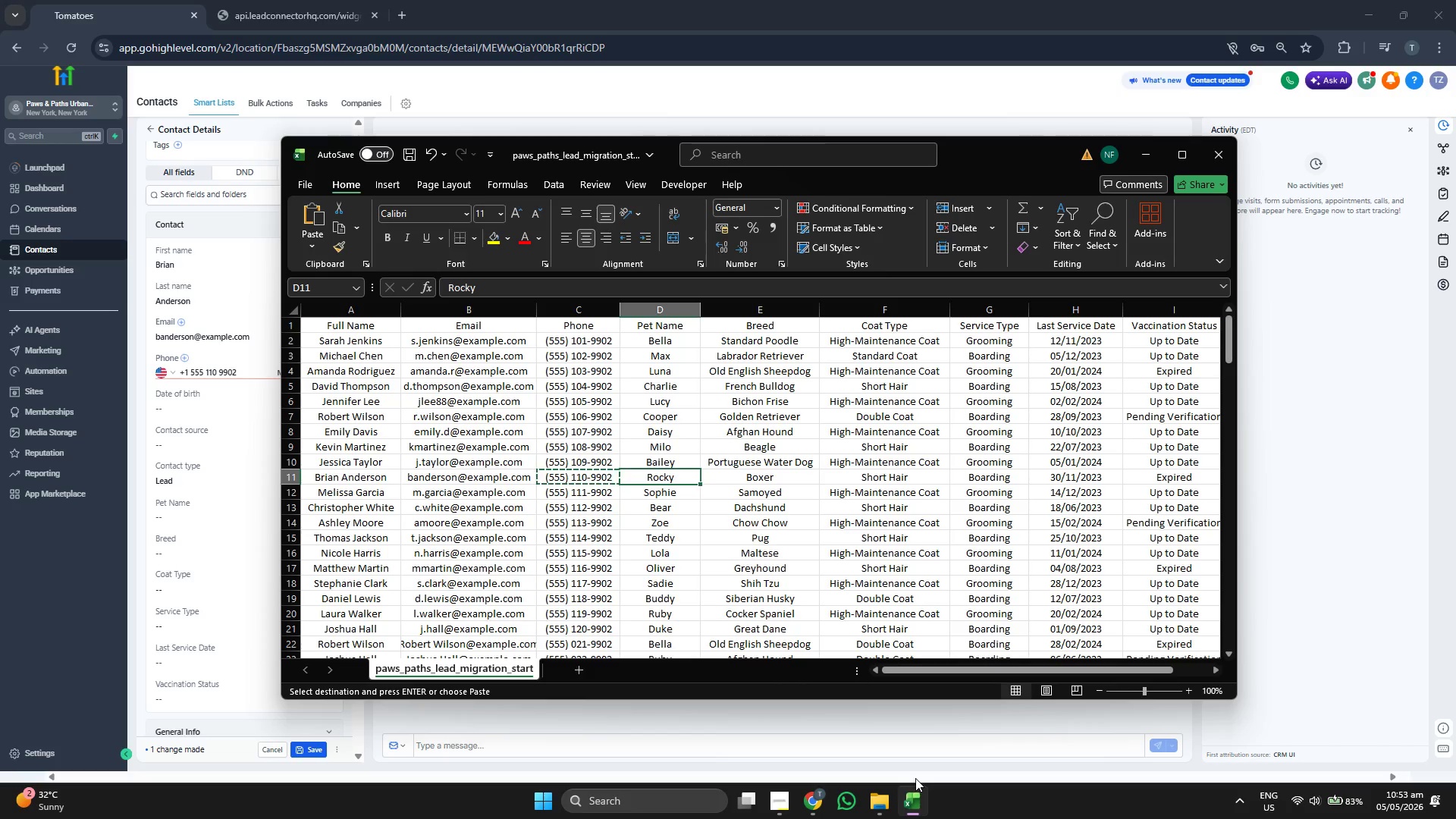 
key(Control+C)
 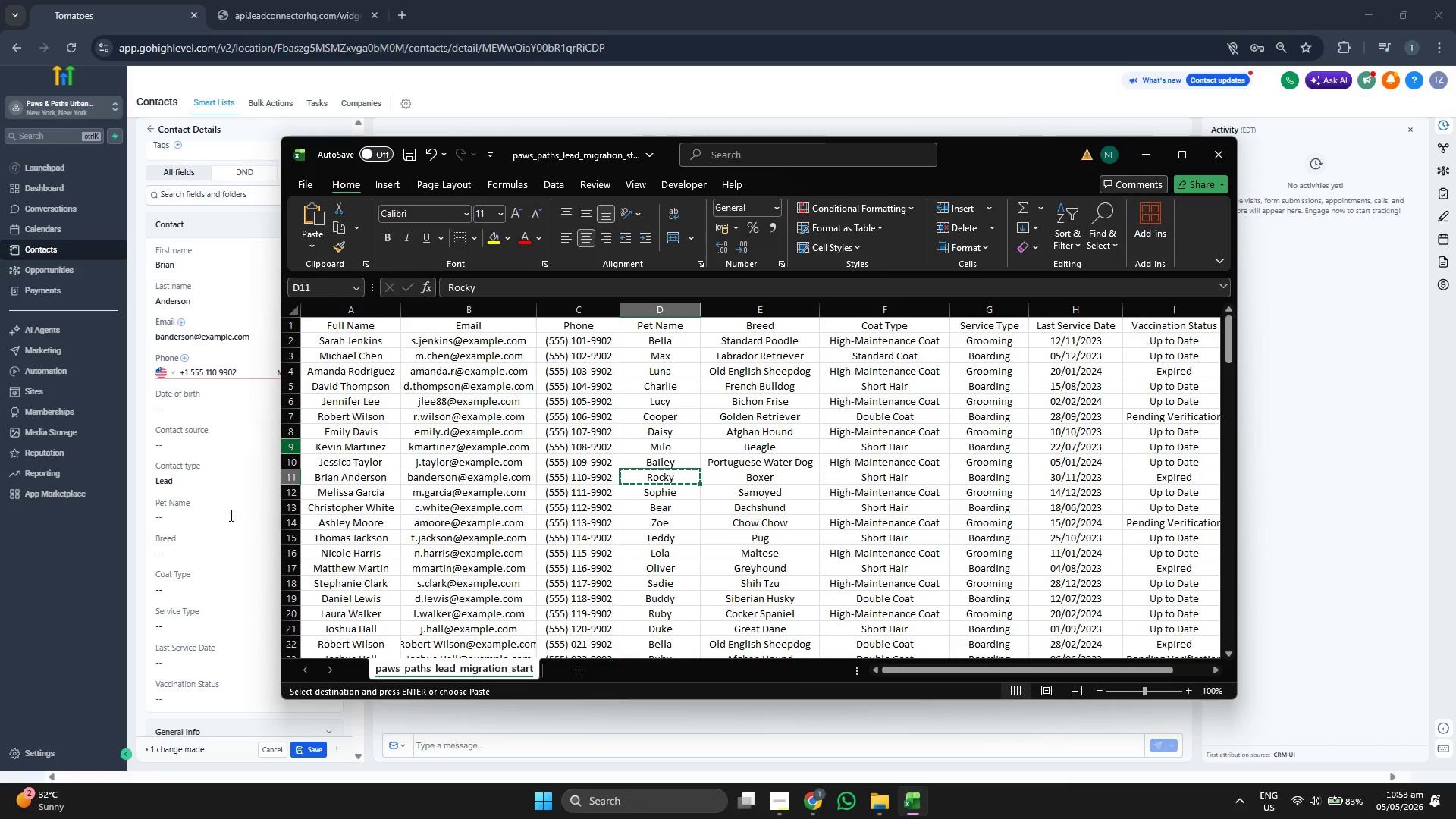 
left_click([225, 519])
 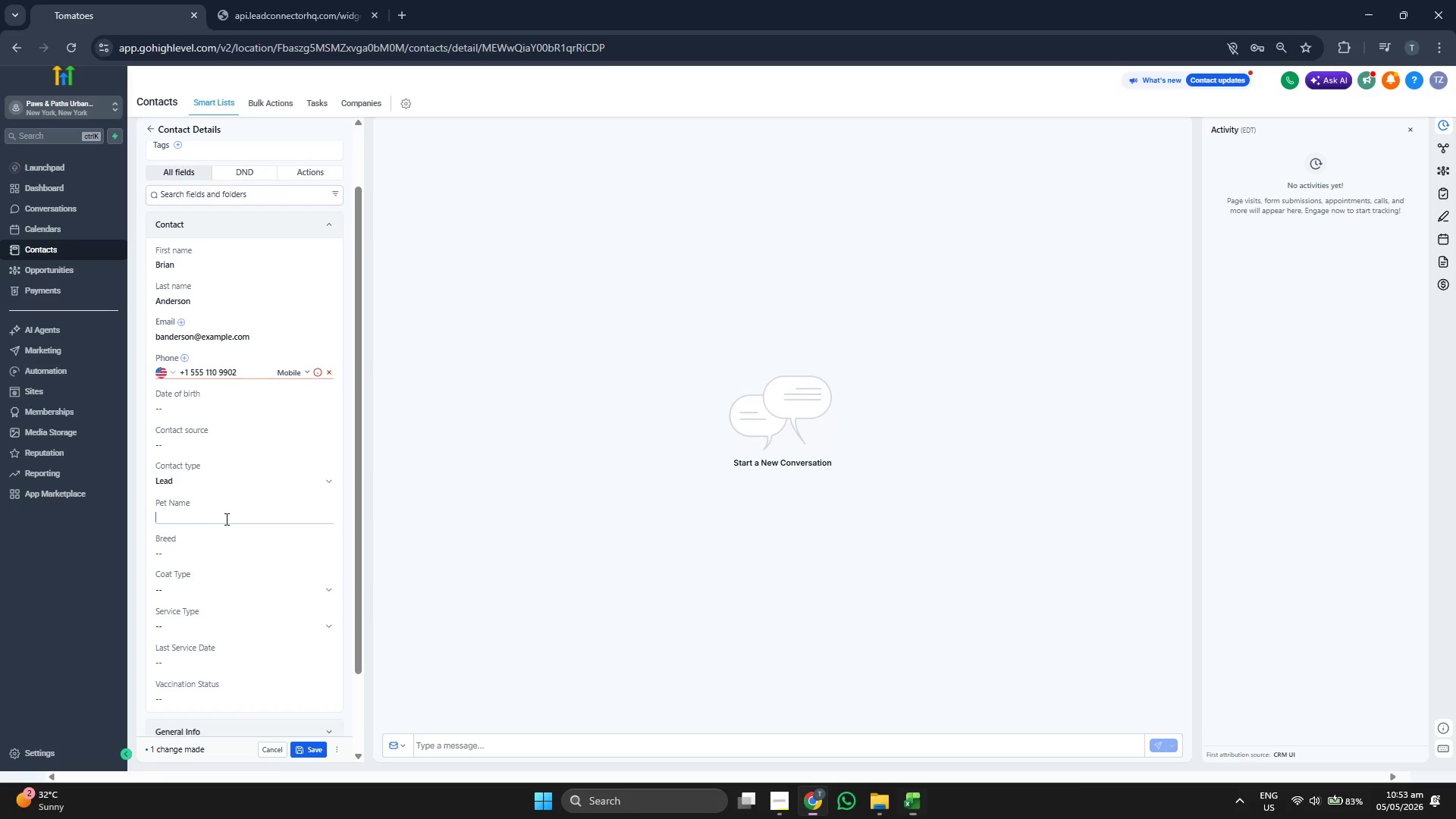 
key(Control+ControlLeft)
 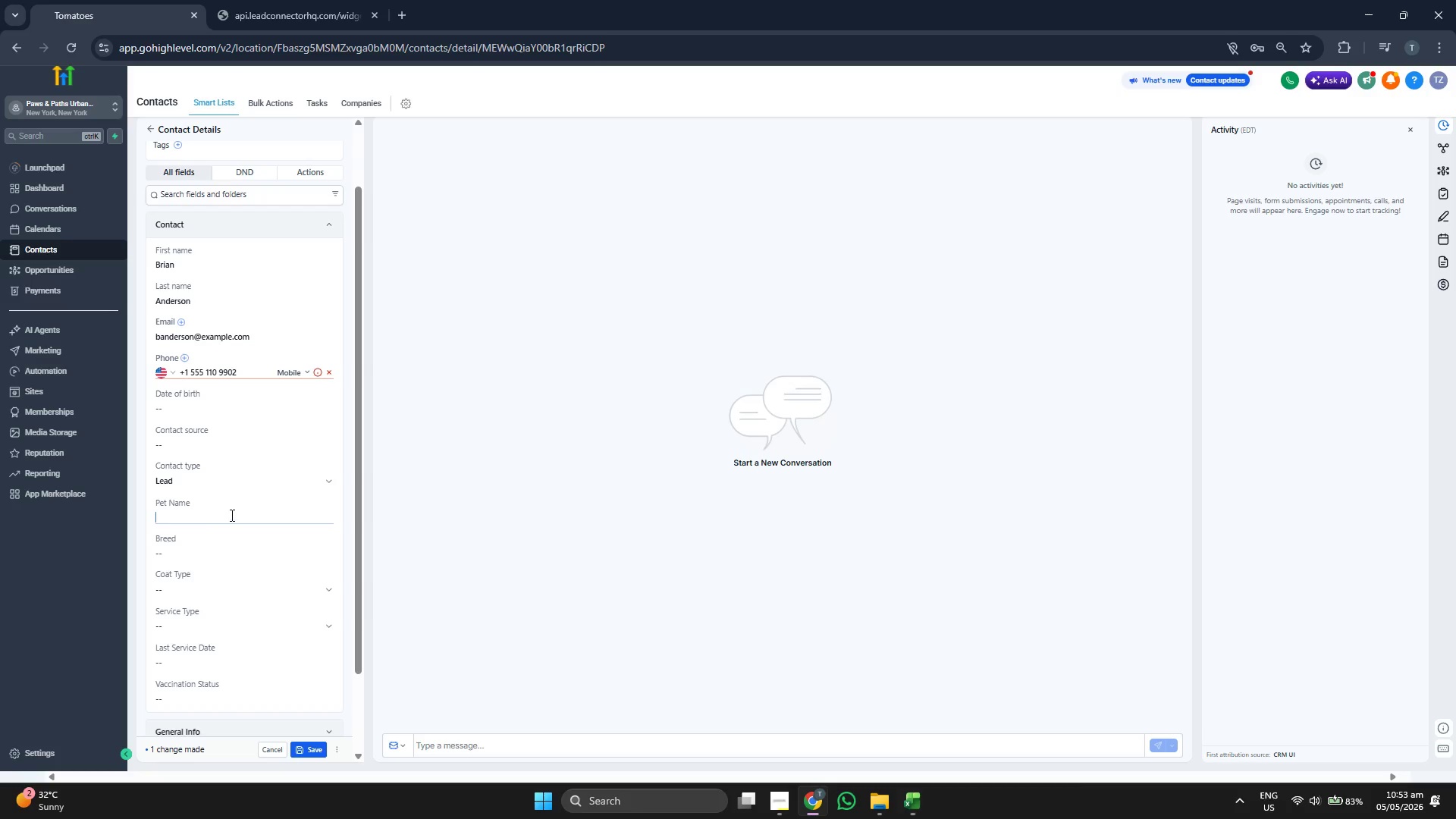 
key(Control+V)
 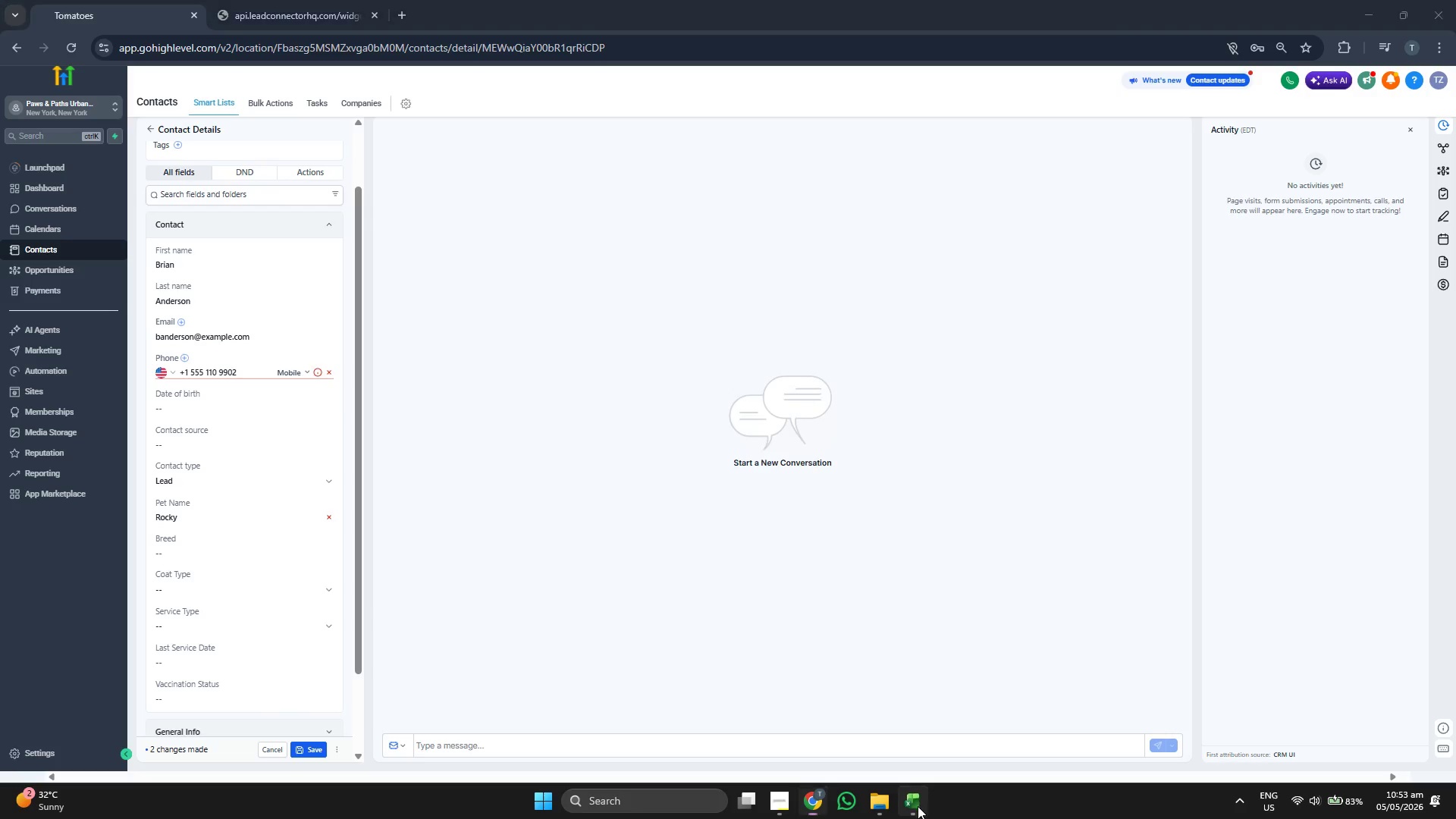 
key(ArrowRight)
 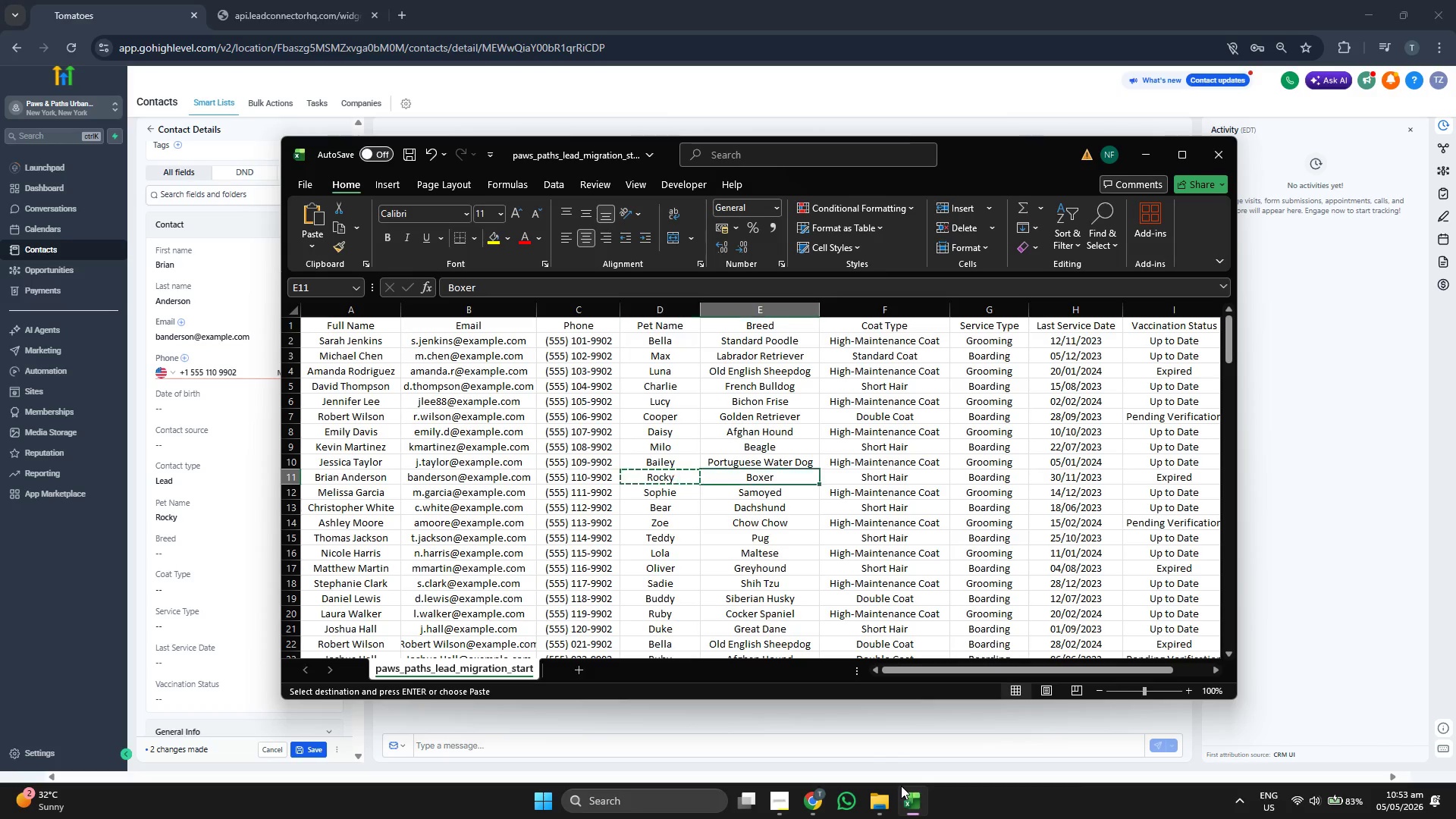 
key(Control+ControlLeft)
 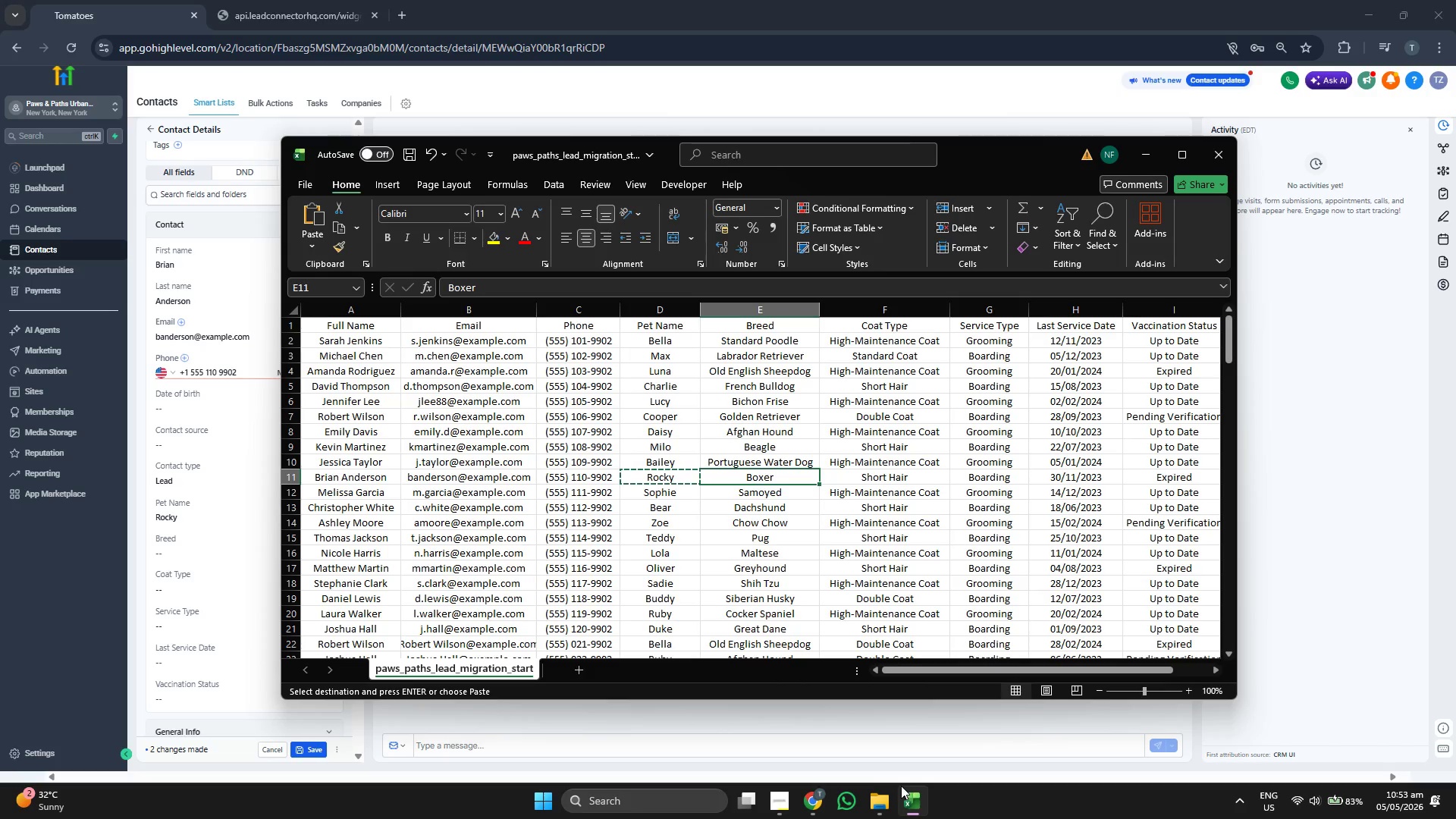 
key(Control+C)
 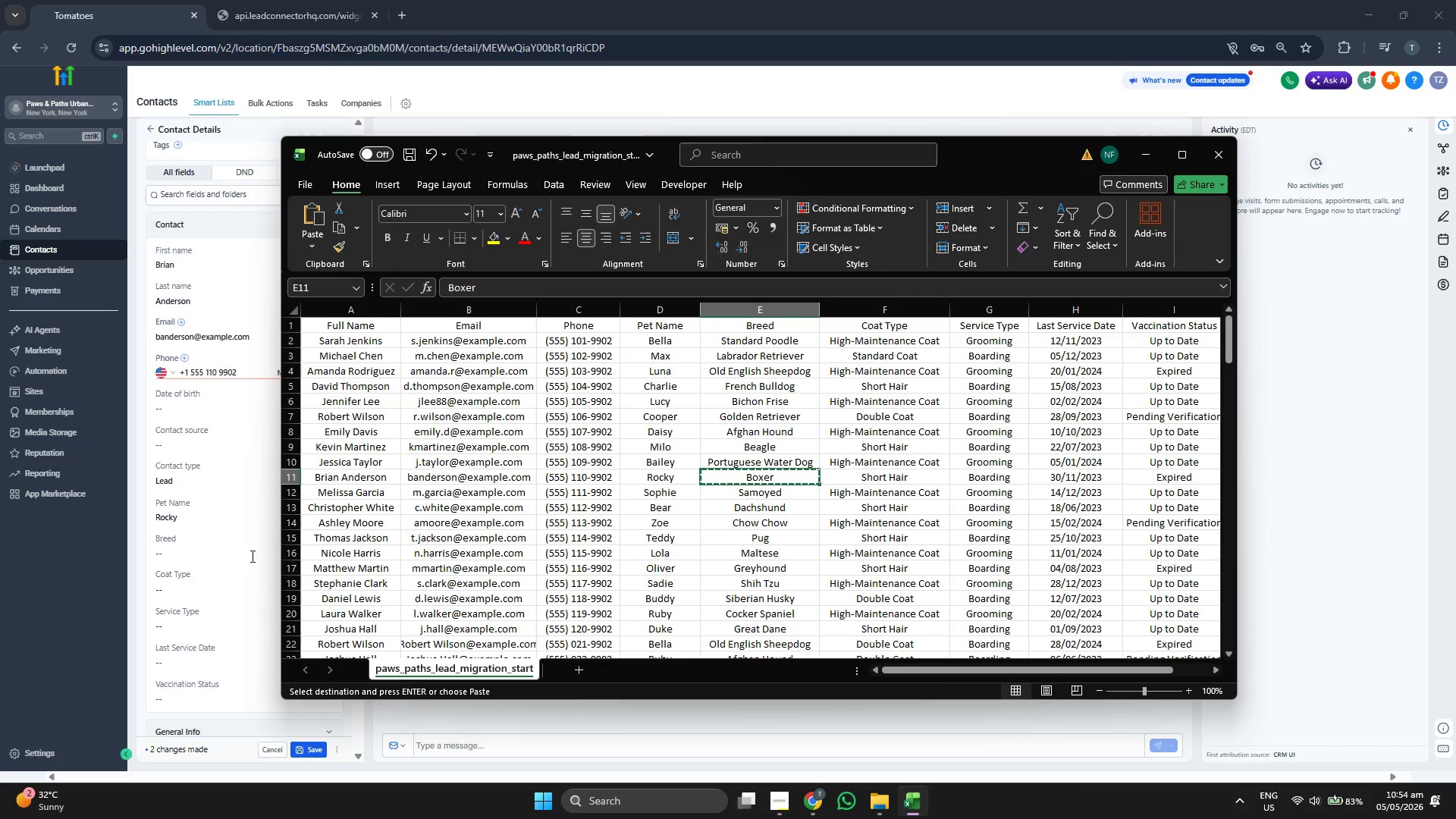 
left_click([240, 553])
 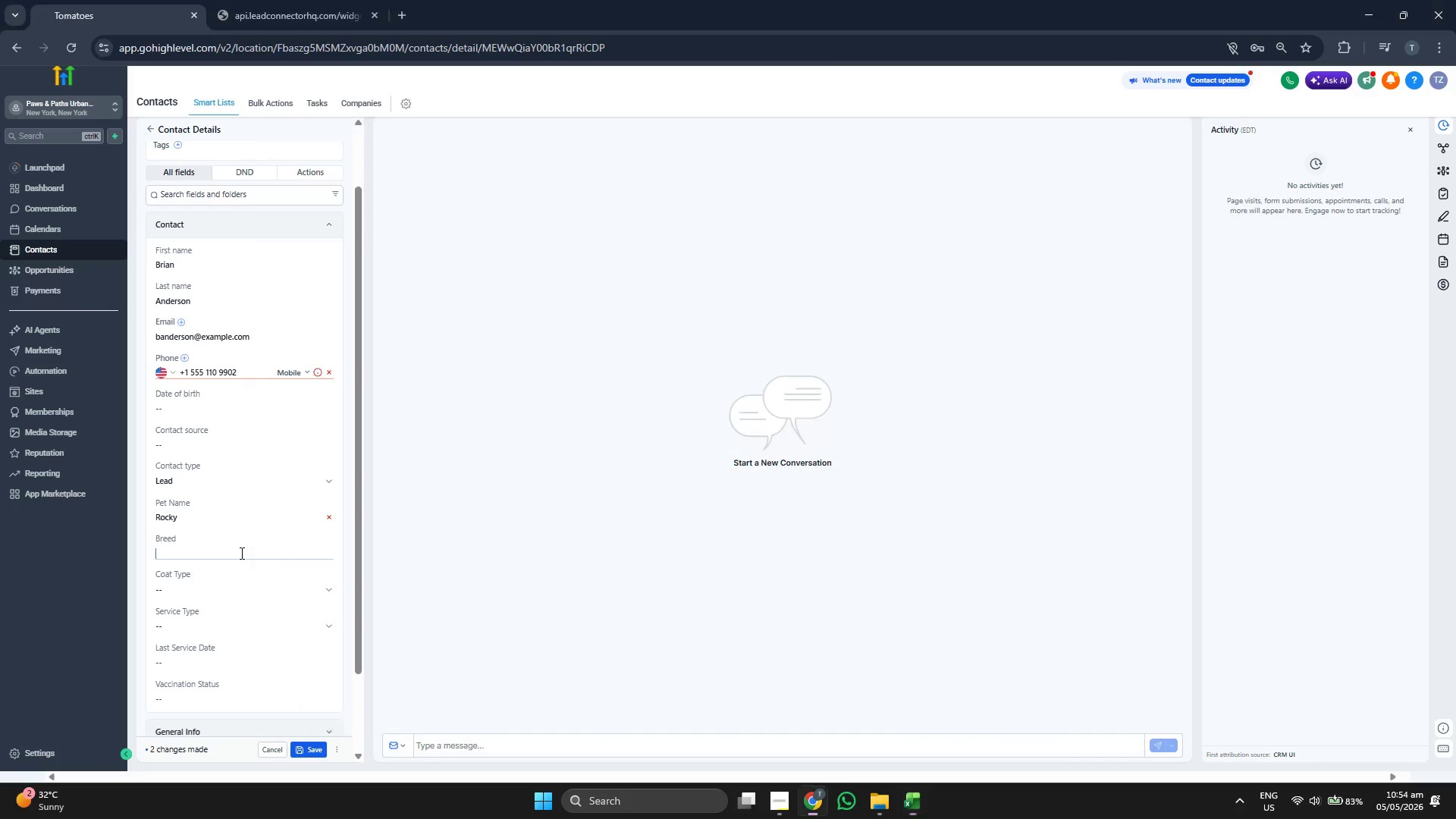 
key(Control+ControlLeft)
 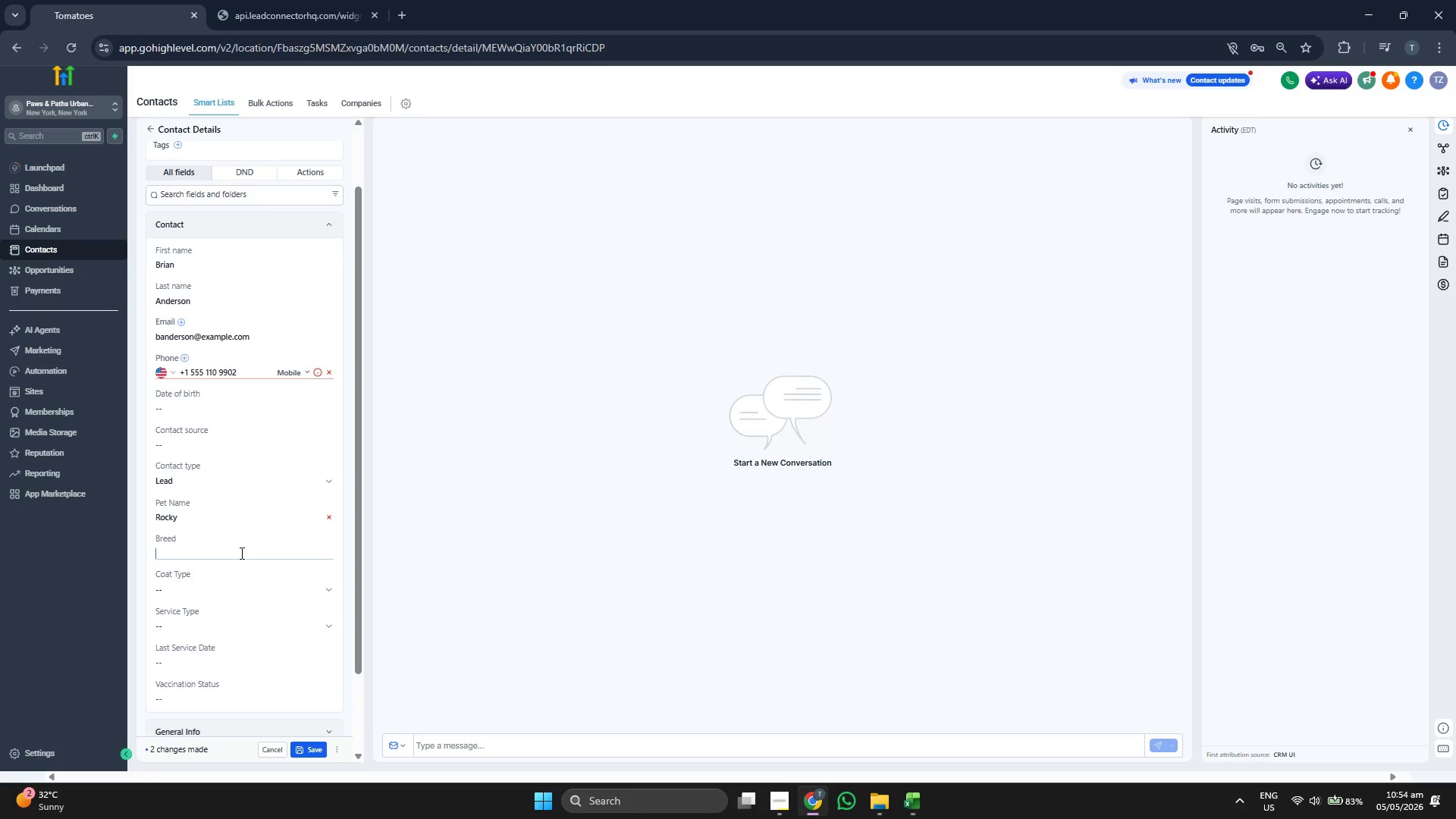 
key(Control+V)
 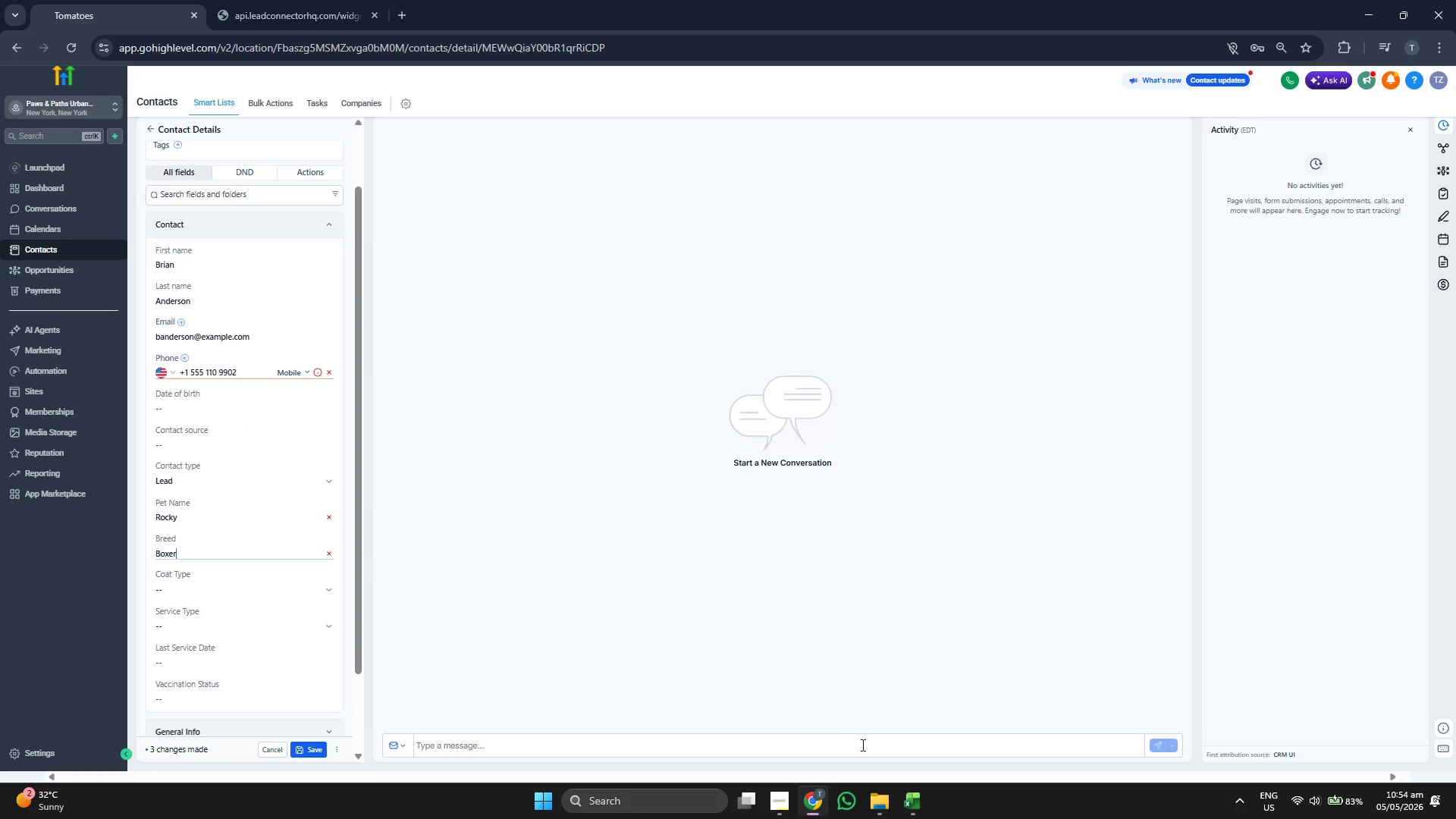 
mouse_move([883, 772])
 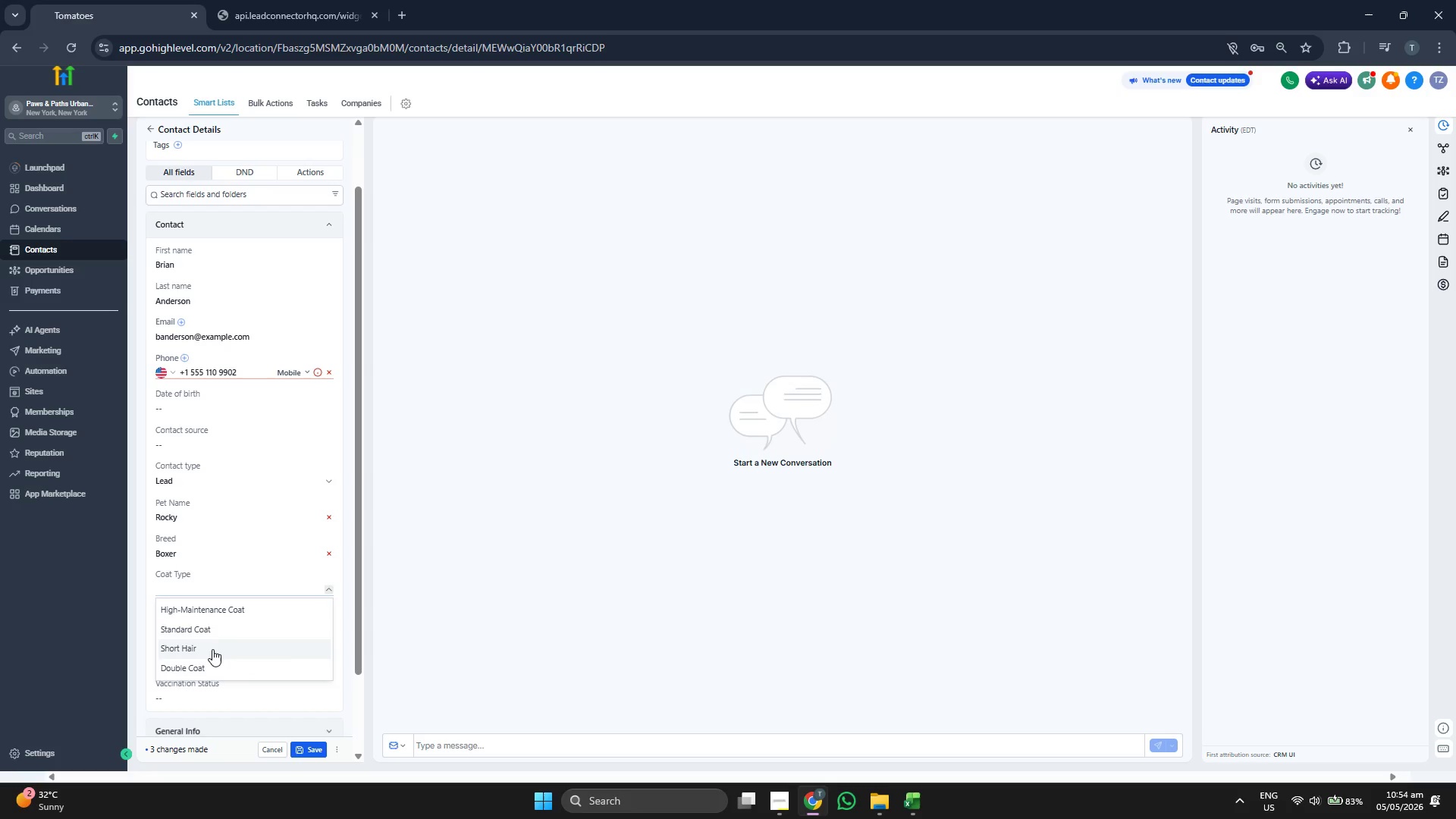 
left_click([215, 626])
 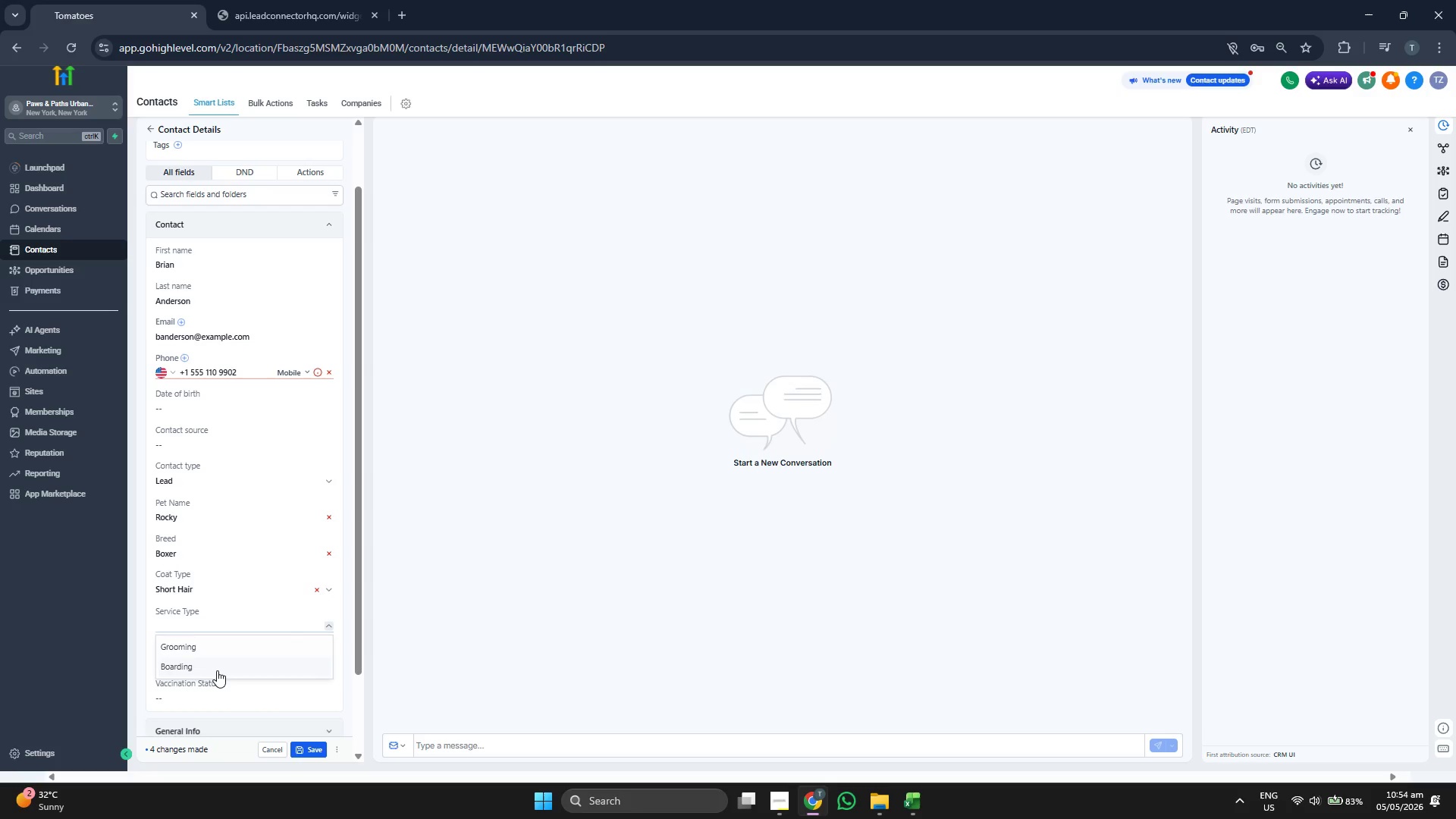 
left_click([217, 670])
 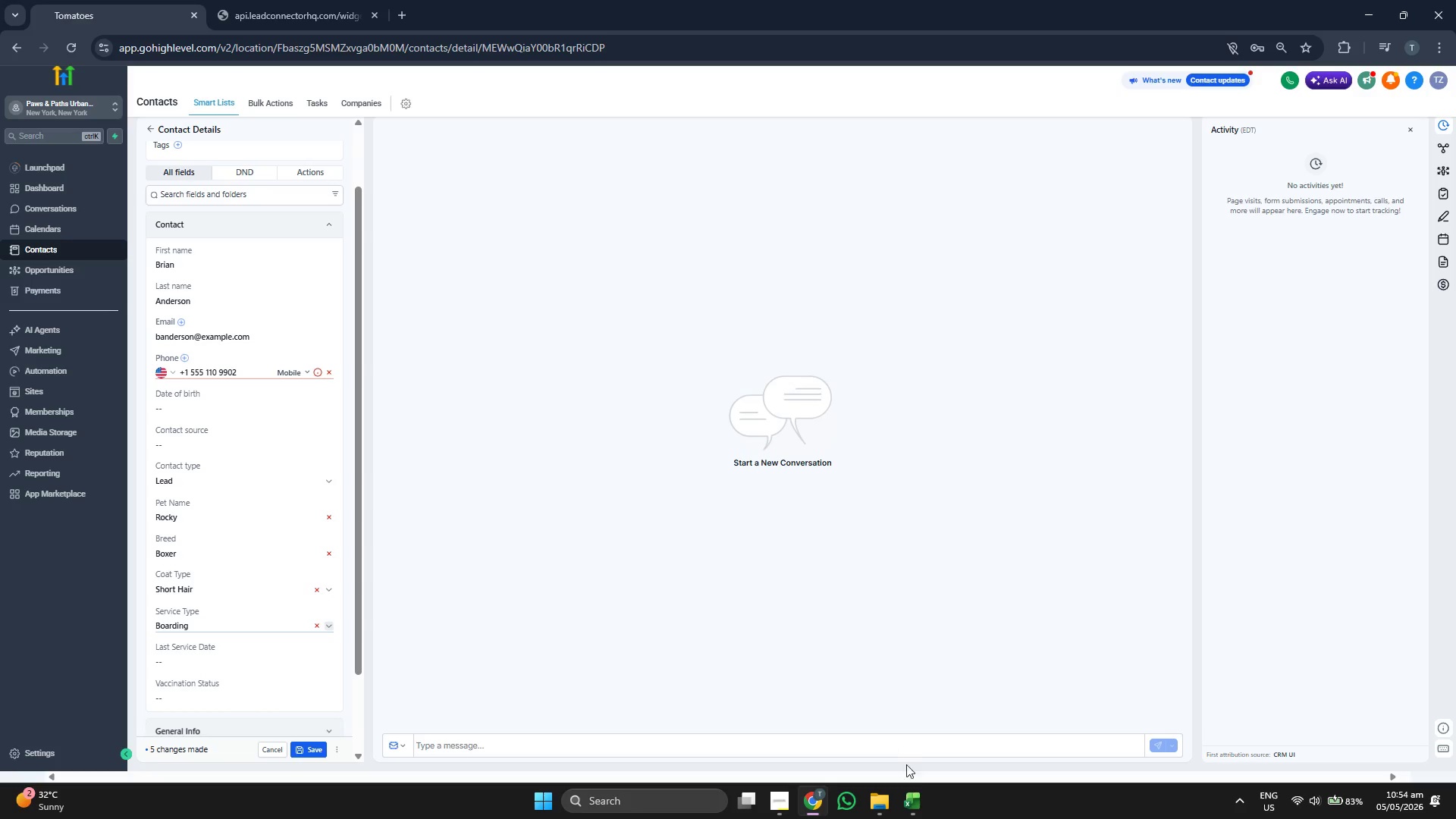 
left_click([921, 799])
 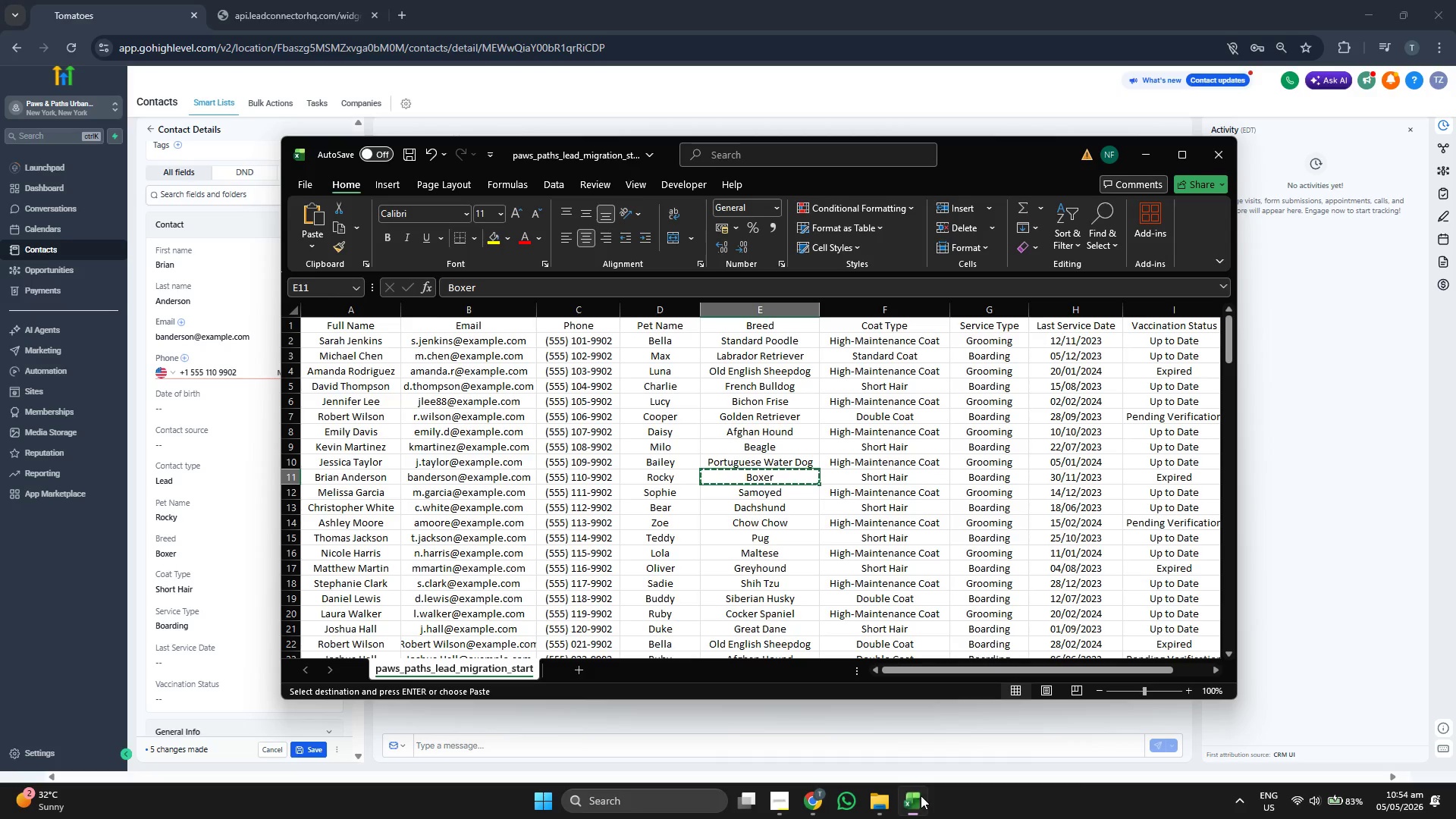 
key(ArrowRight)
 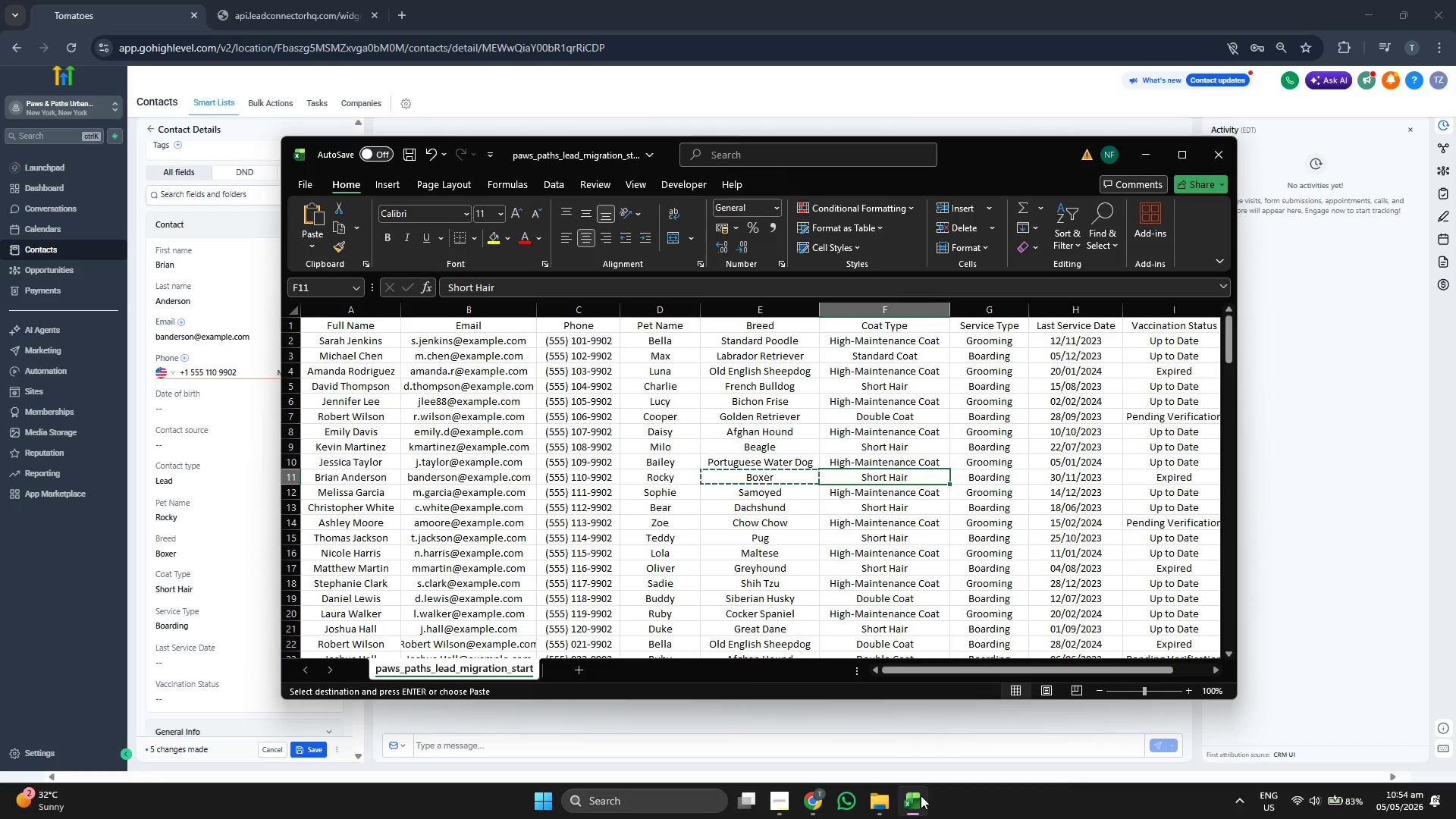 
key(ArrowRight)
 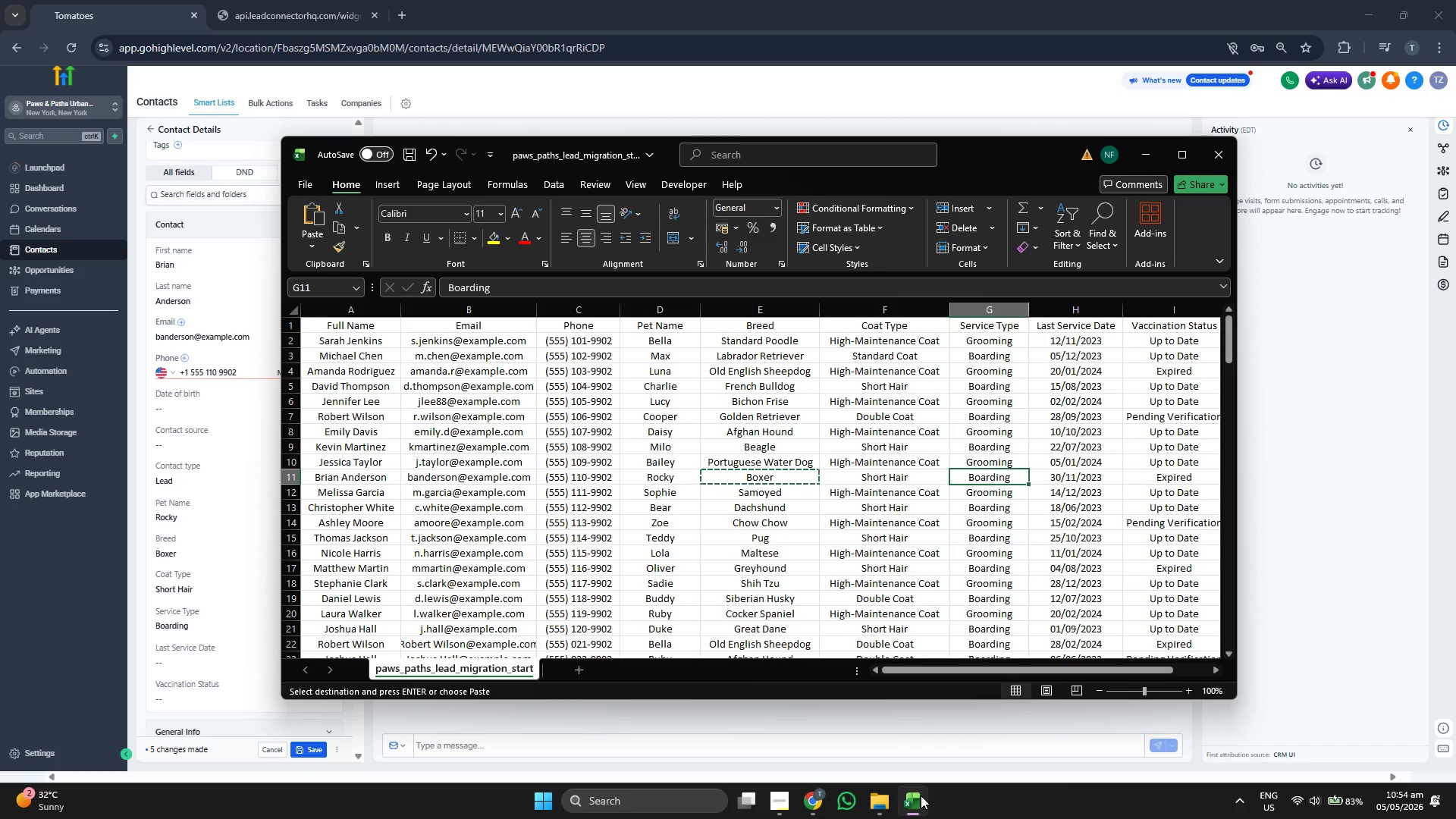 
key(ArrowRight)
 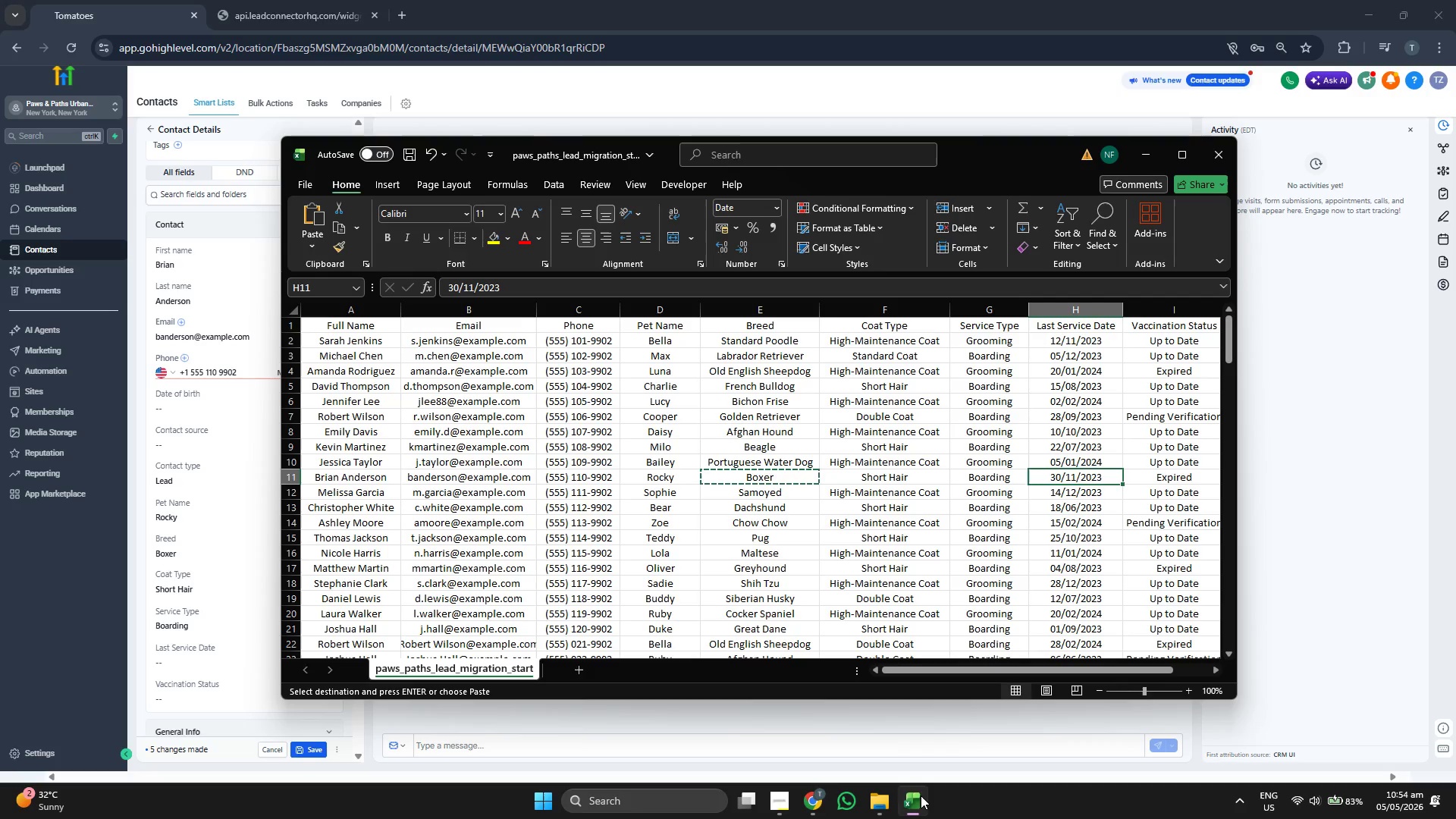 
key(Control+ControlLeft)
 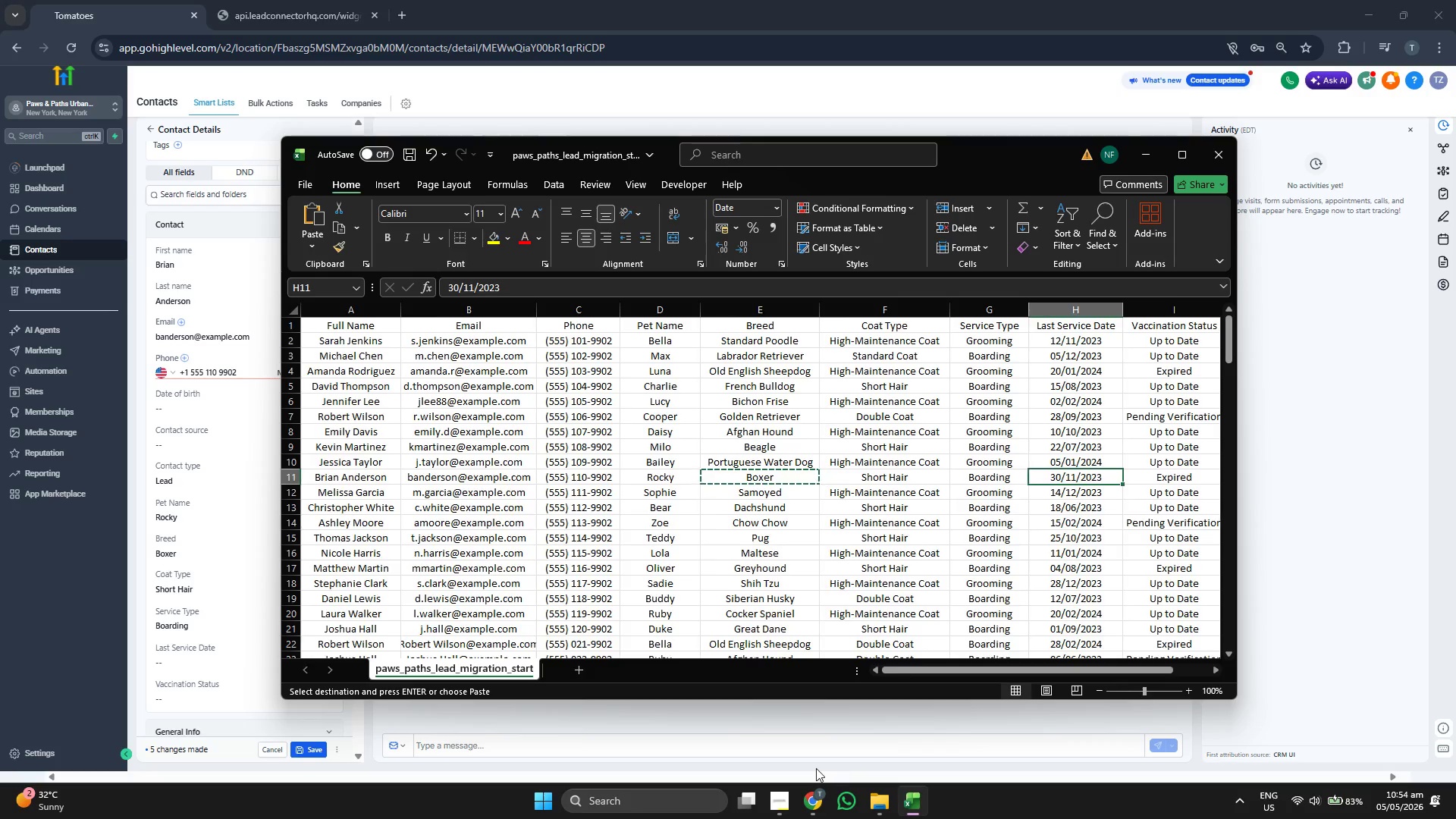 
key(ArrowRight)
 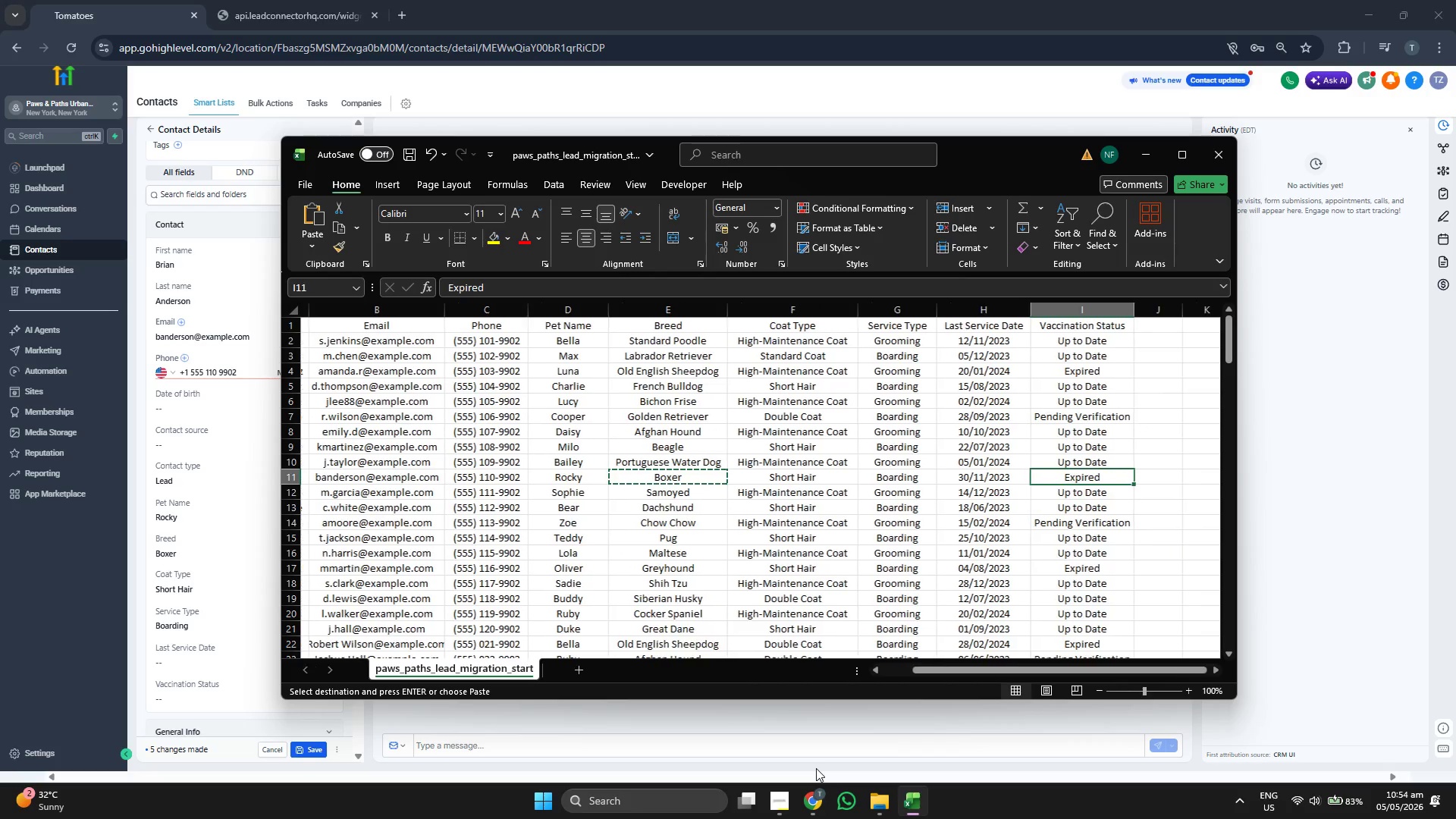 
key(Control+ControlLeft)
 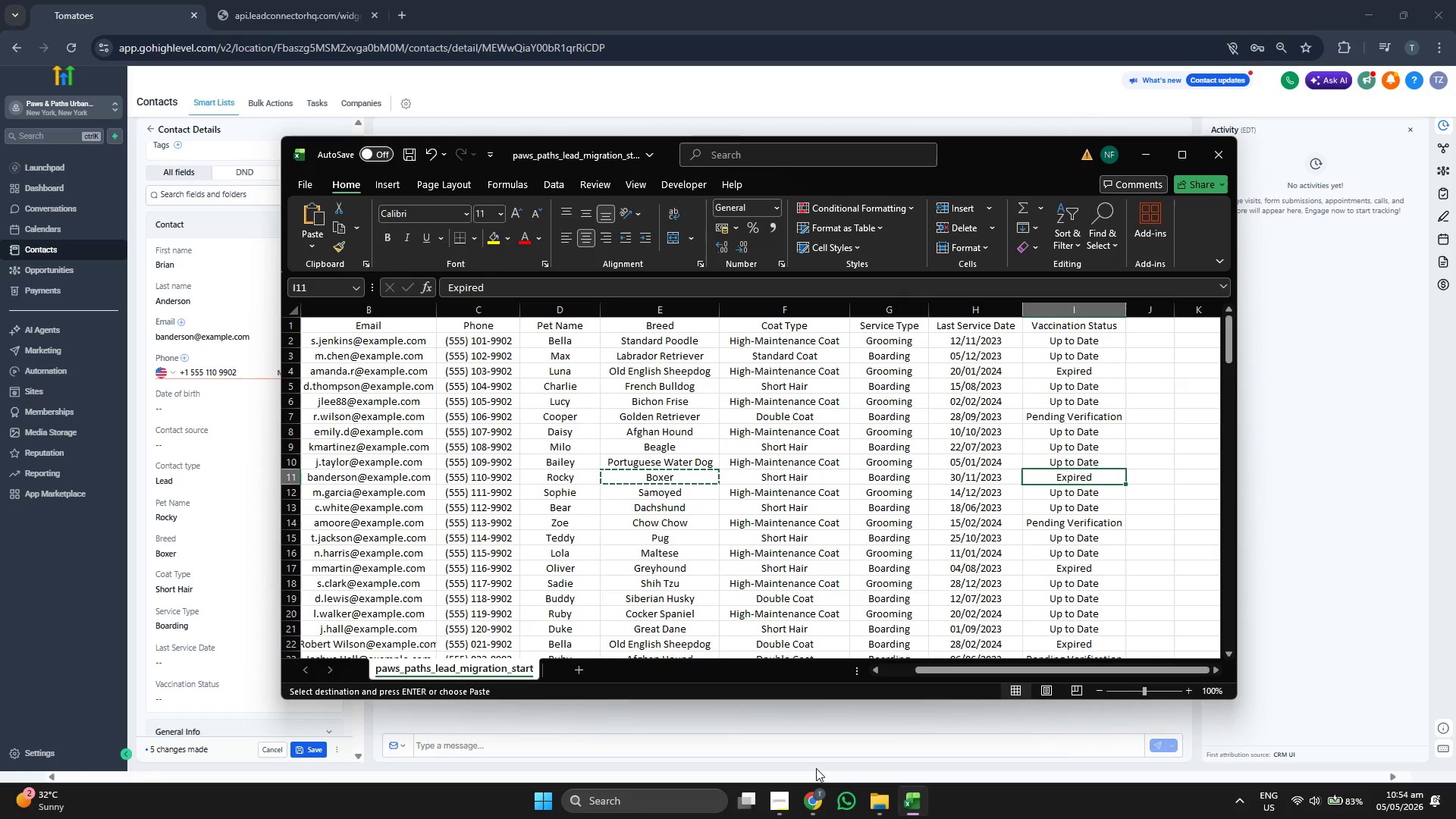 
key(Control+C)
 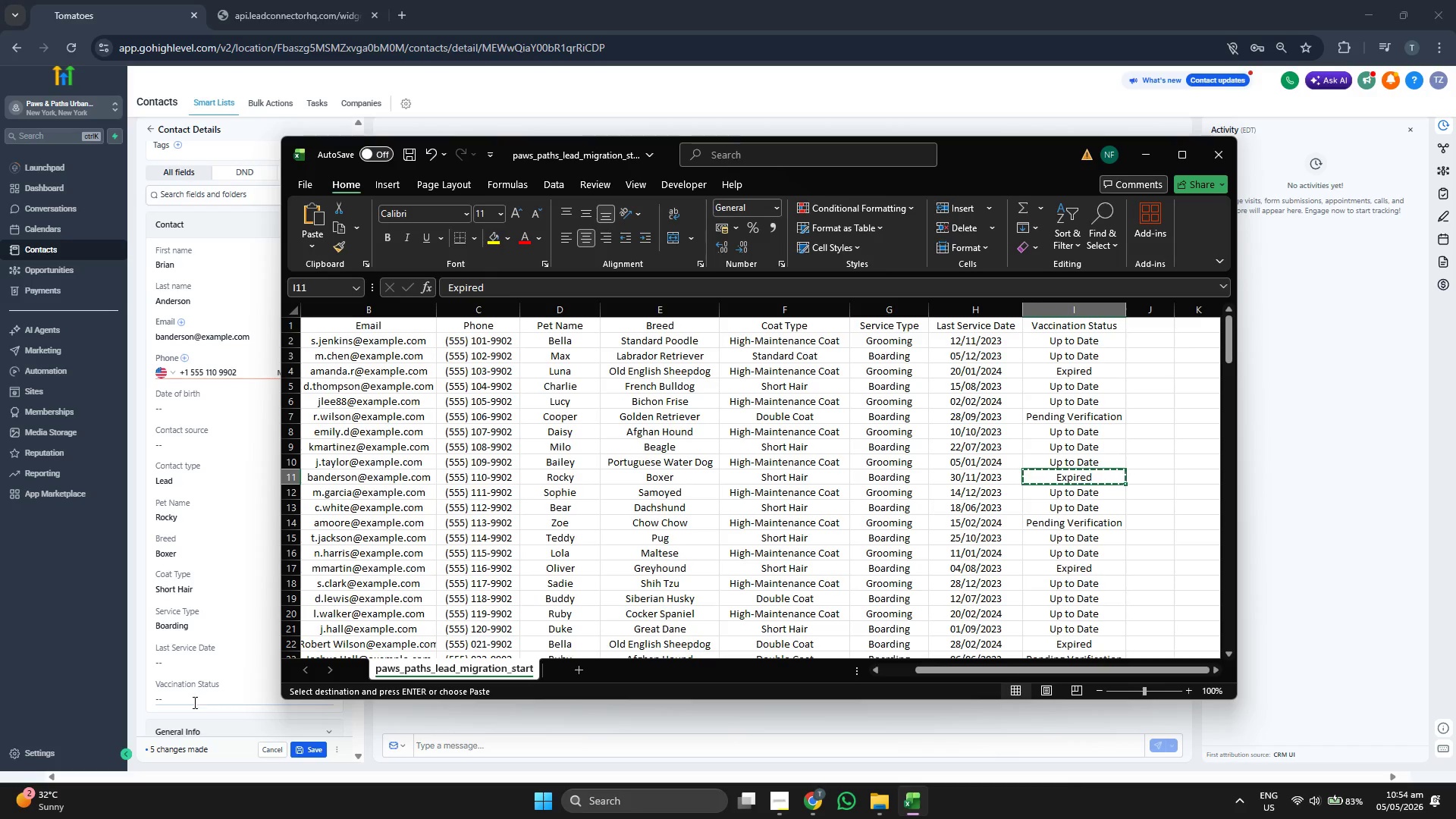 
key(Control+ControlLeft)
 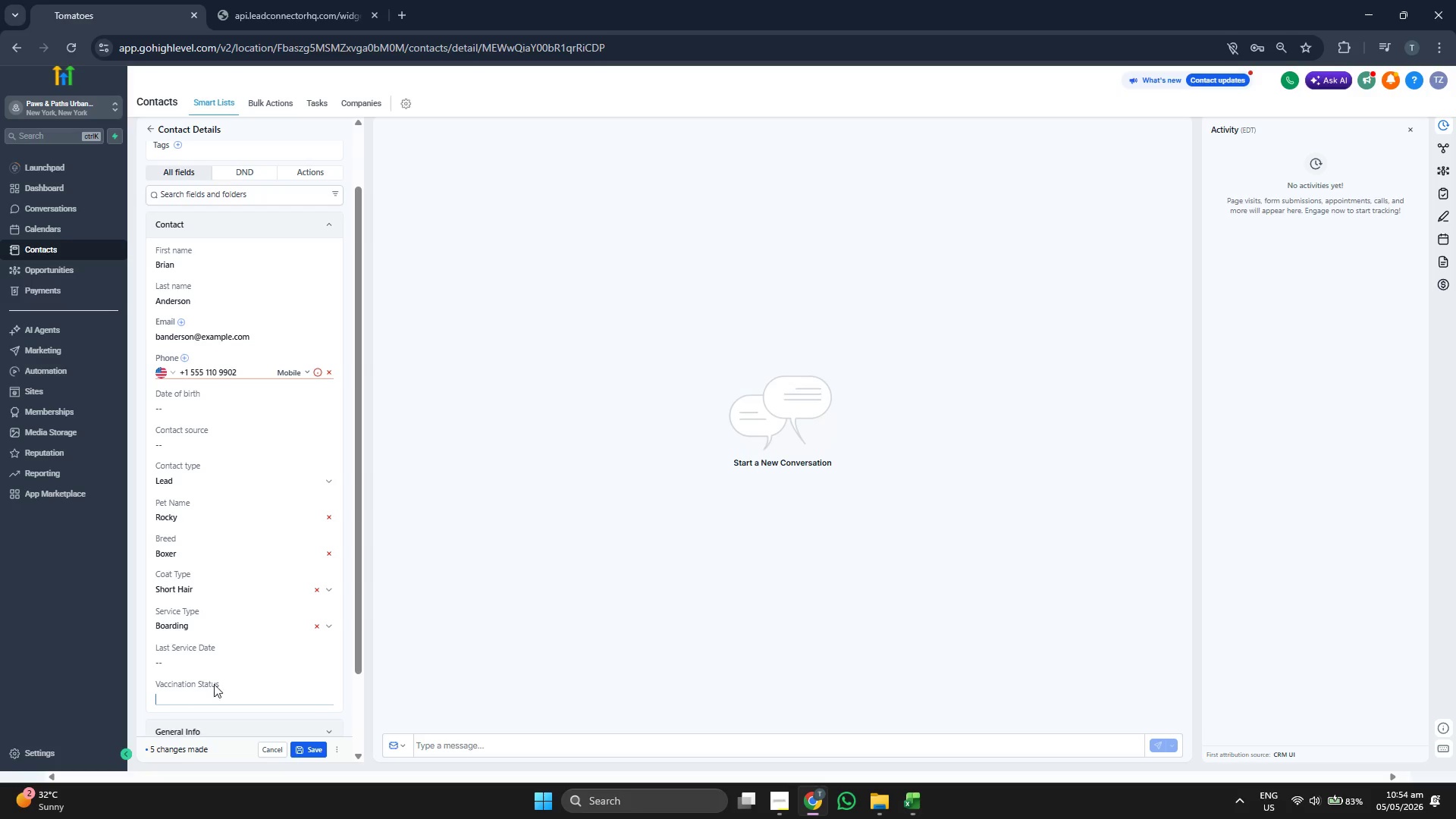 
key(Control+V)
 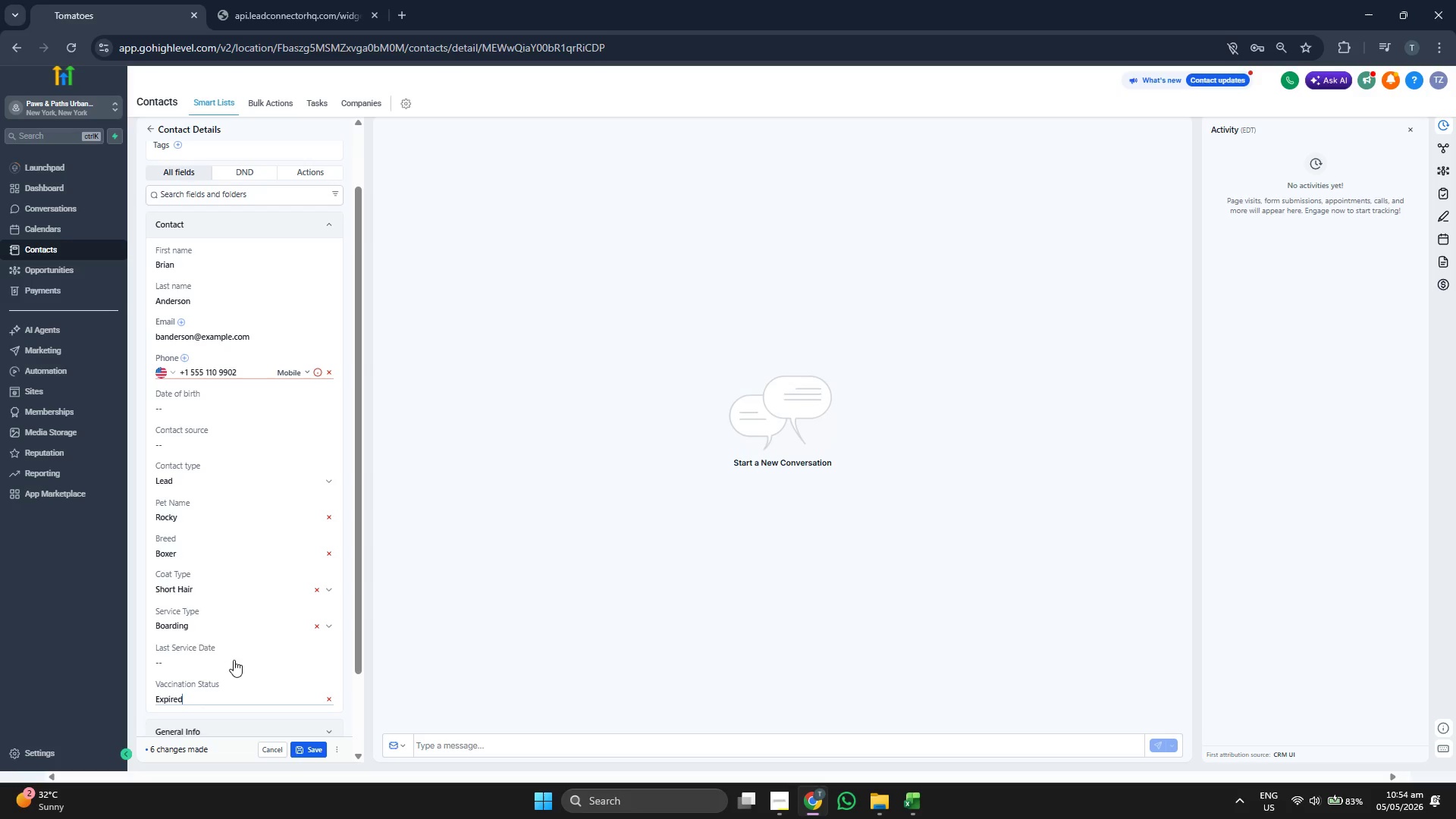 
left_click([234, 660])
 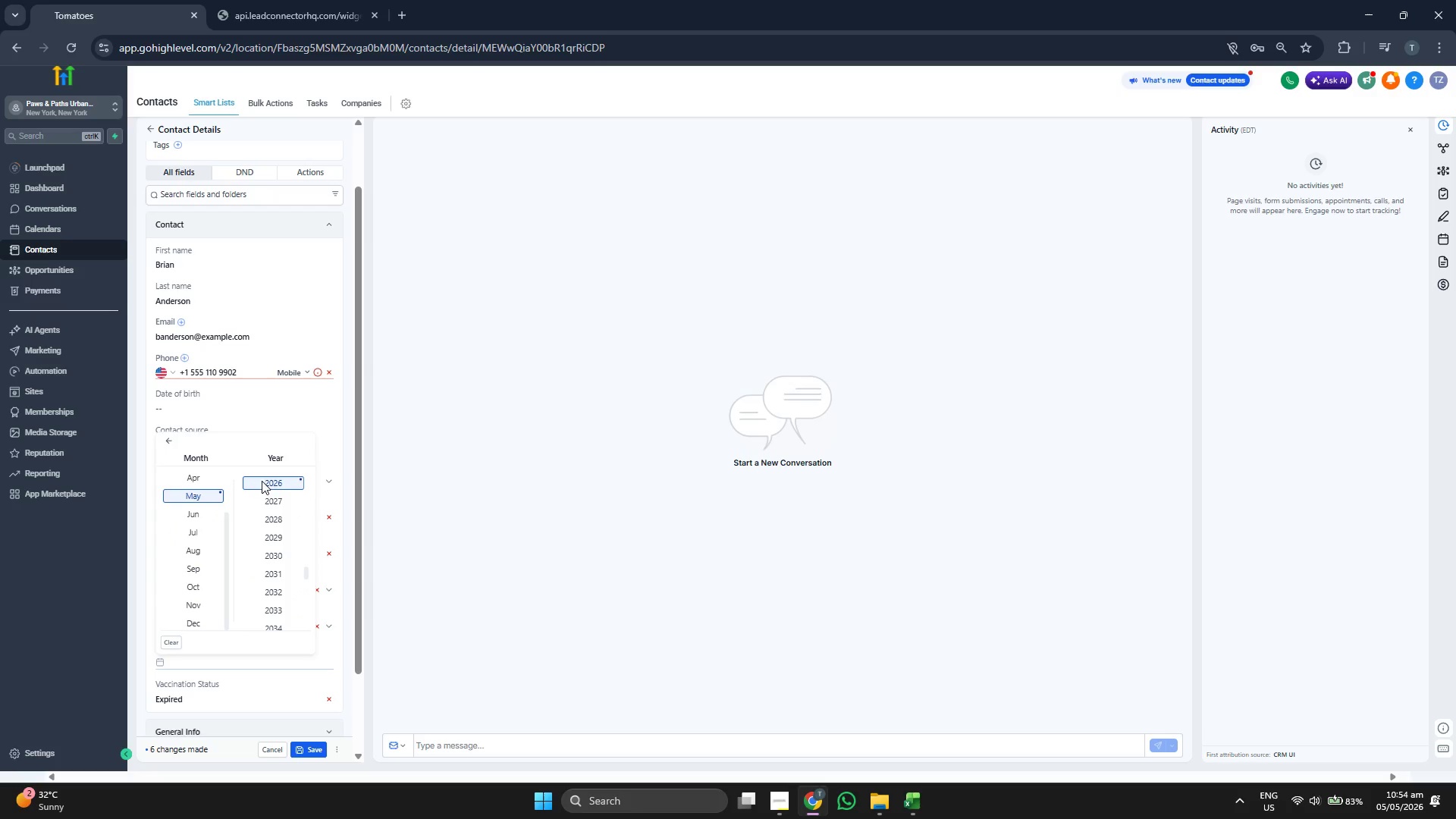 
scroll: coordinate [298, 544], scroll_direction: up, amount: 1.0
 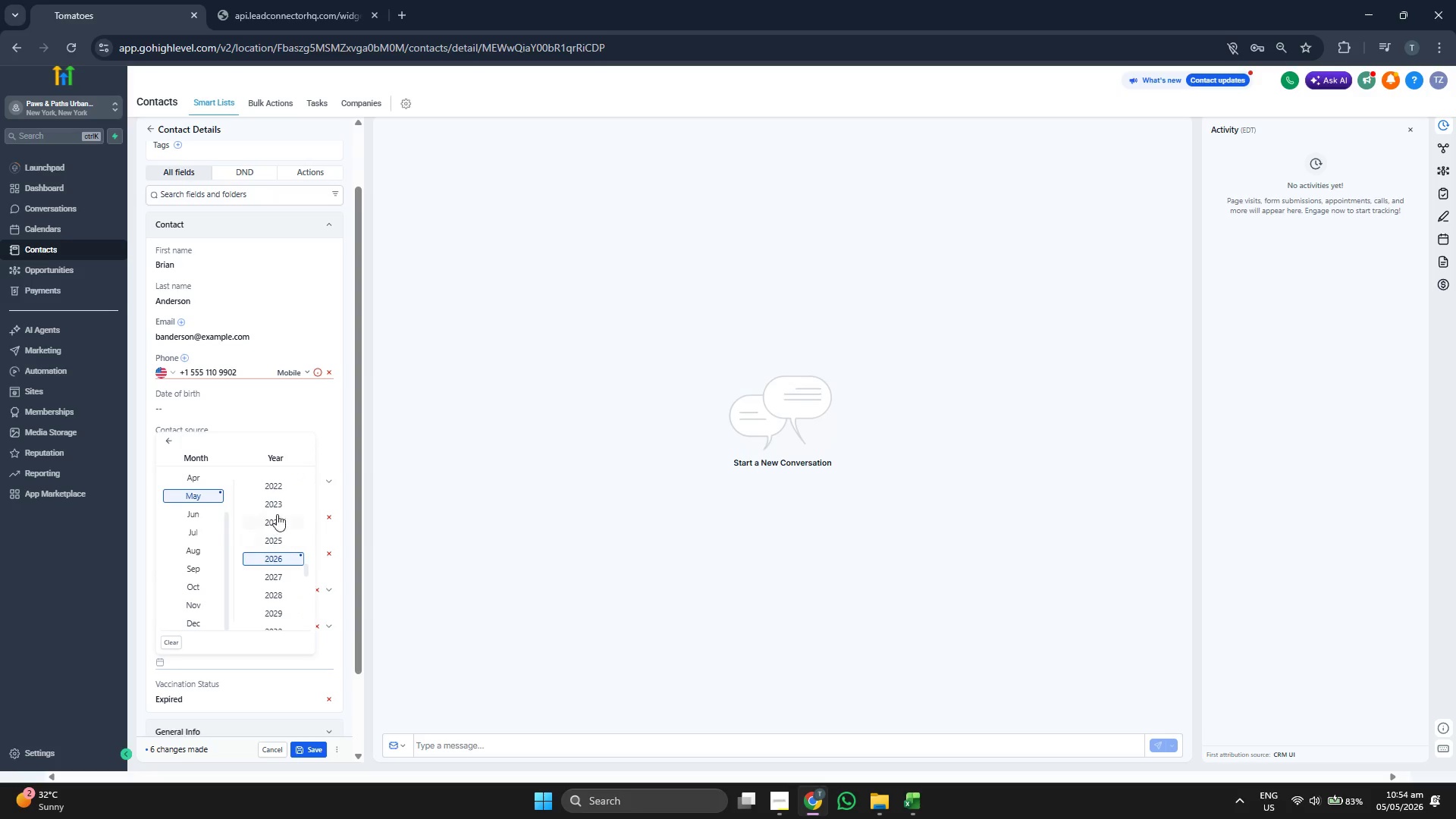 
left_click([276, 500])
 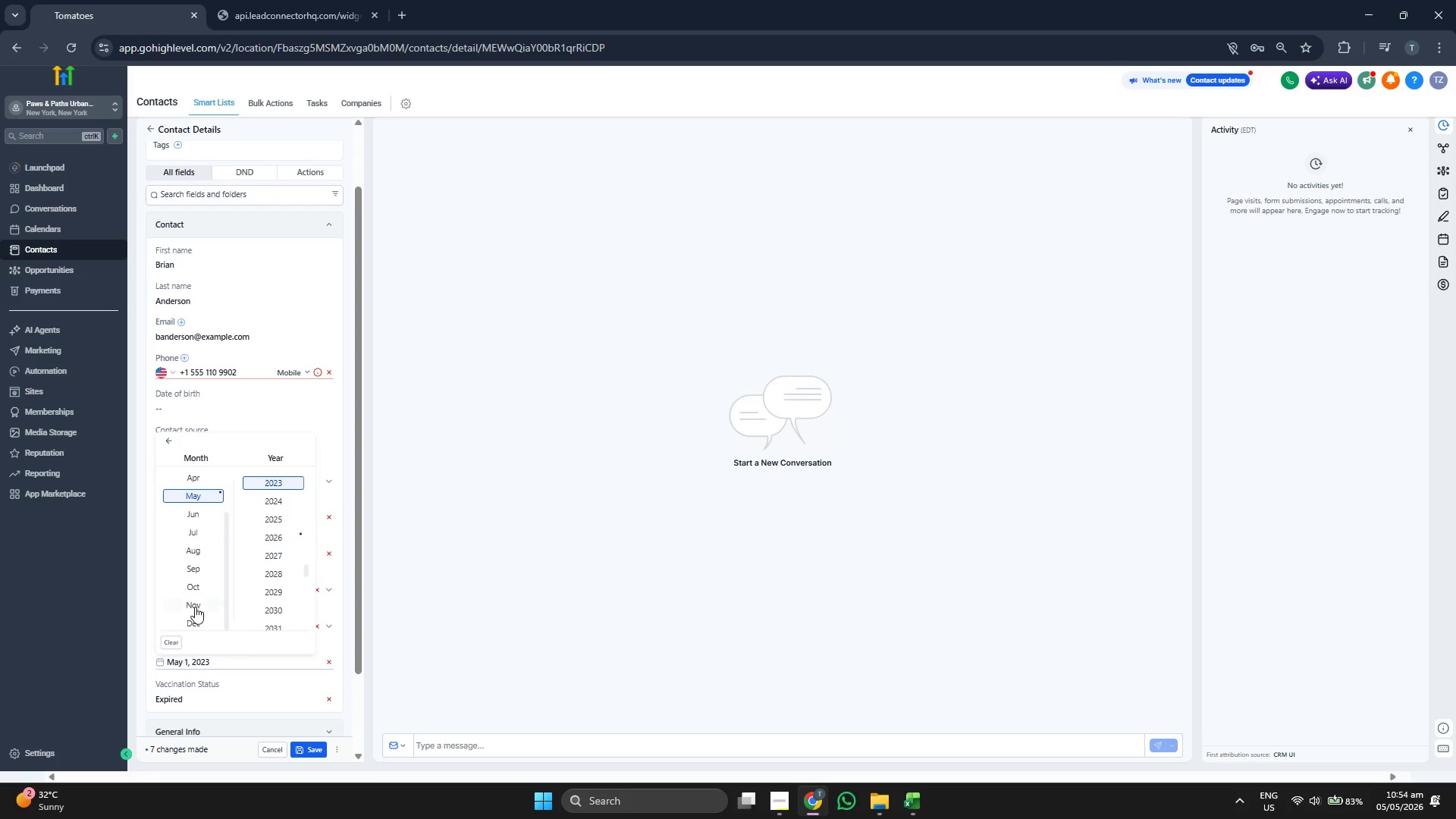 
left_click([196, 605])
 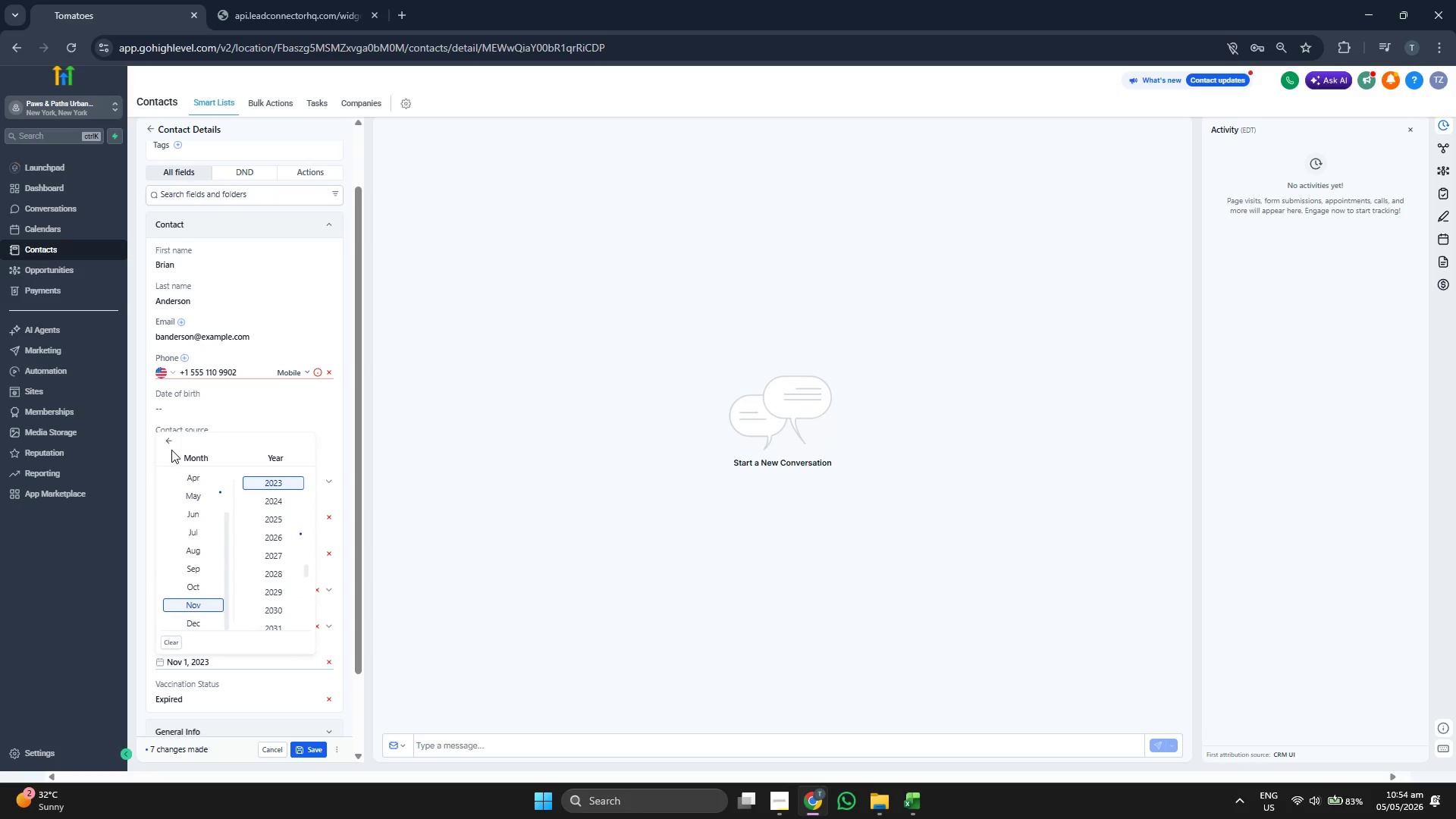 
left_click([171, 443])
 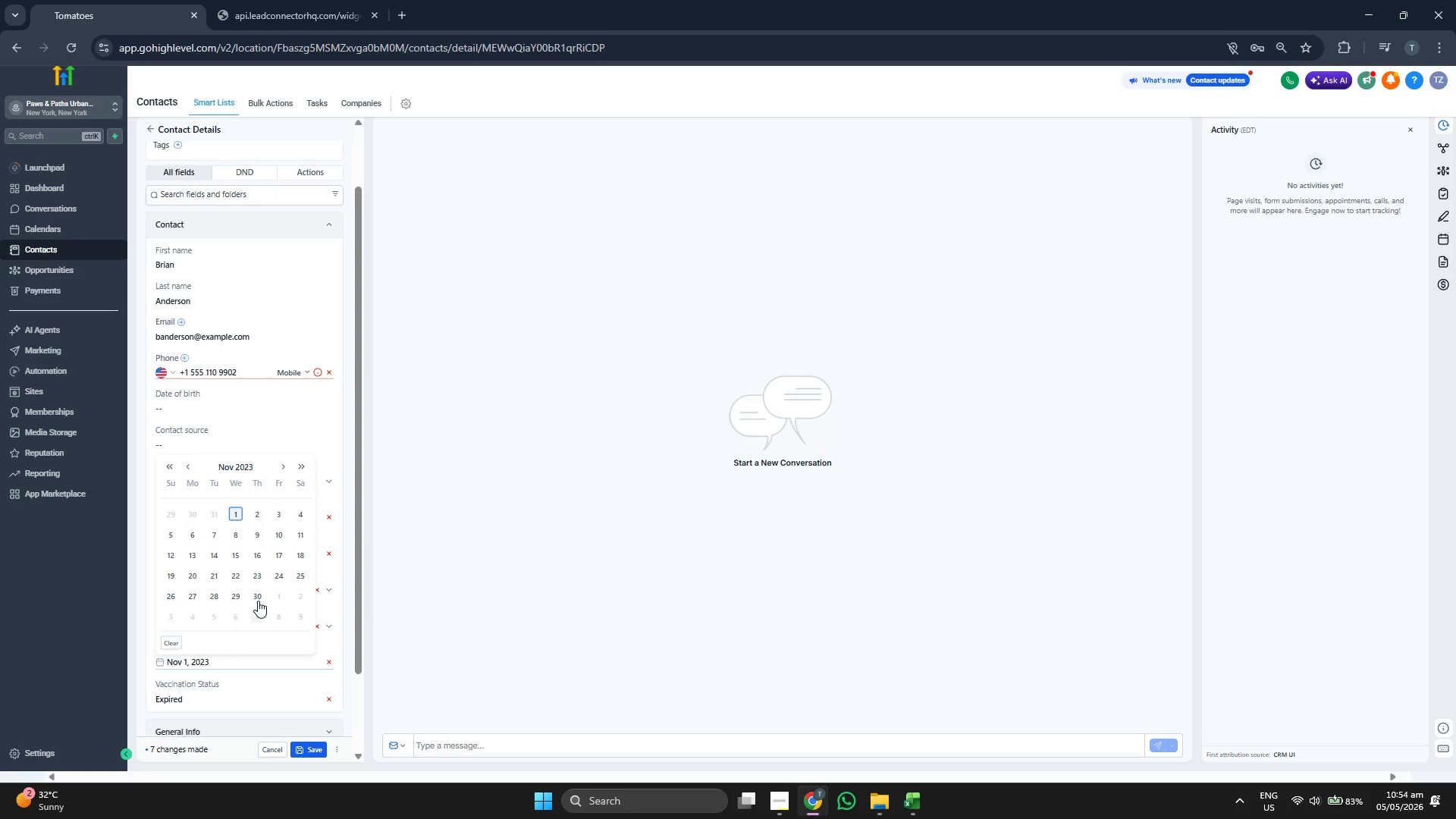 
left_click([259, 597])
 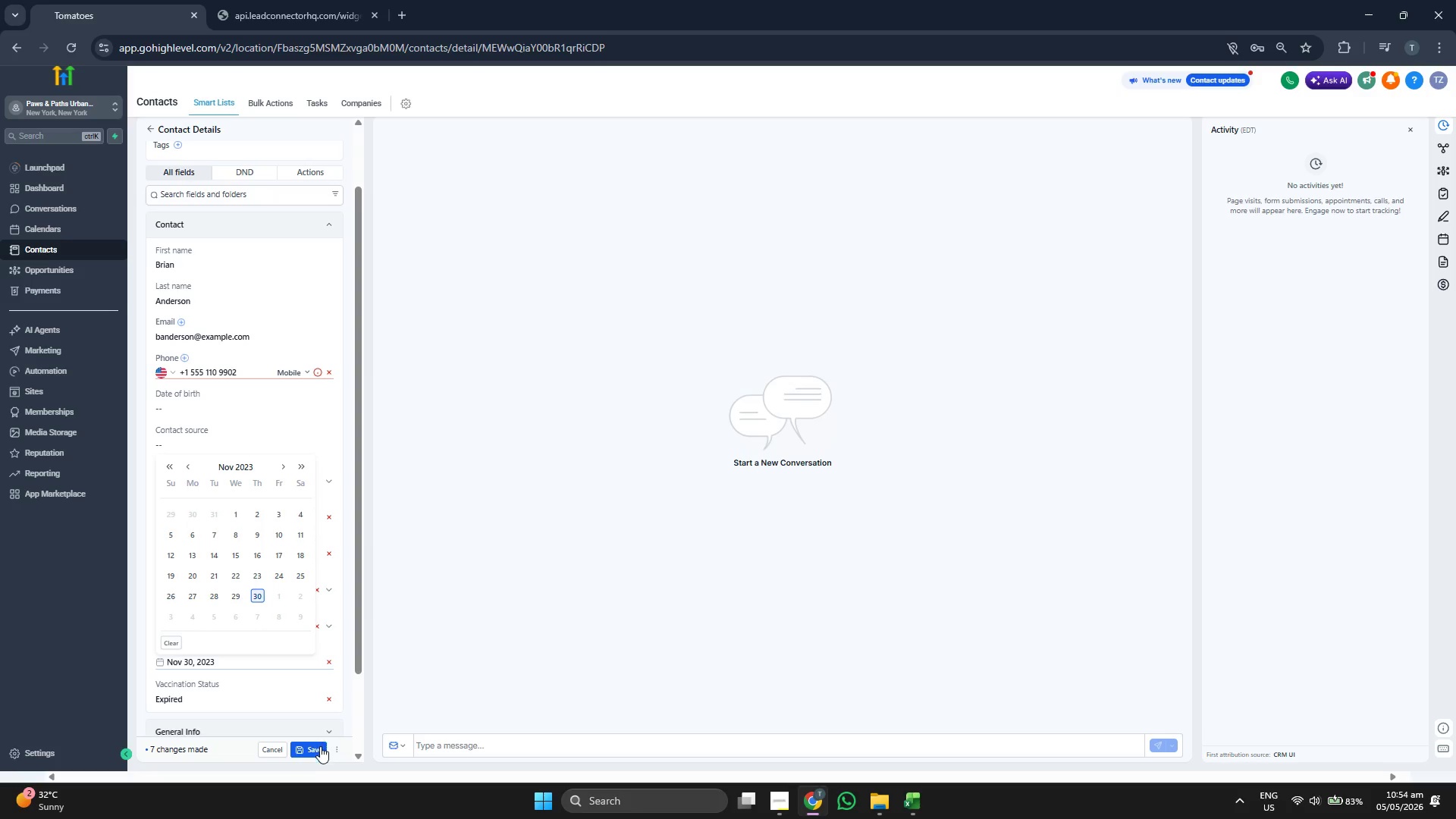 
left_click([320, 748])
 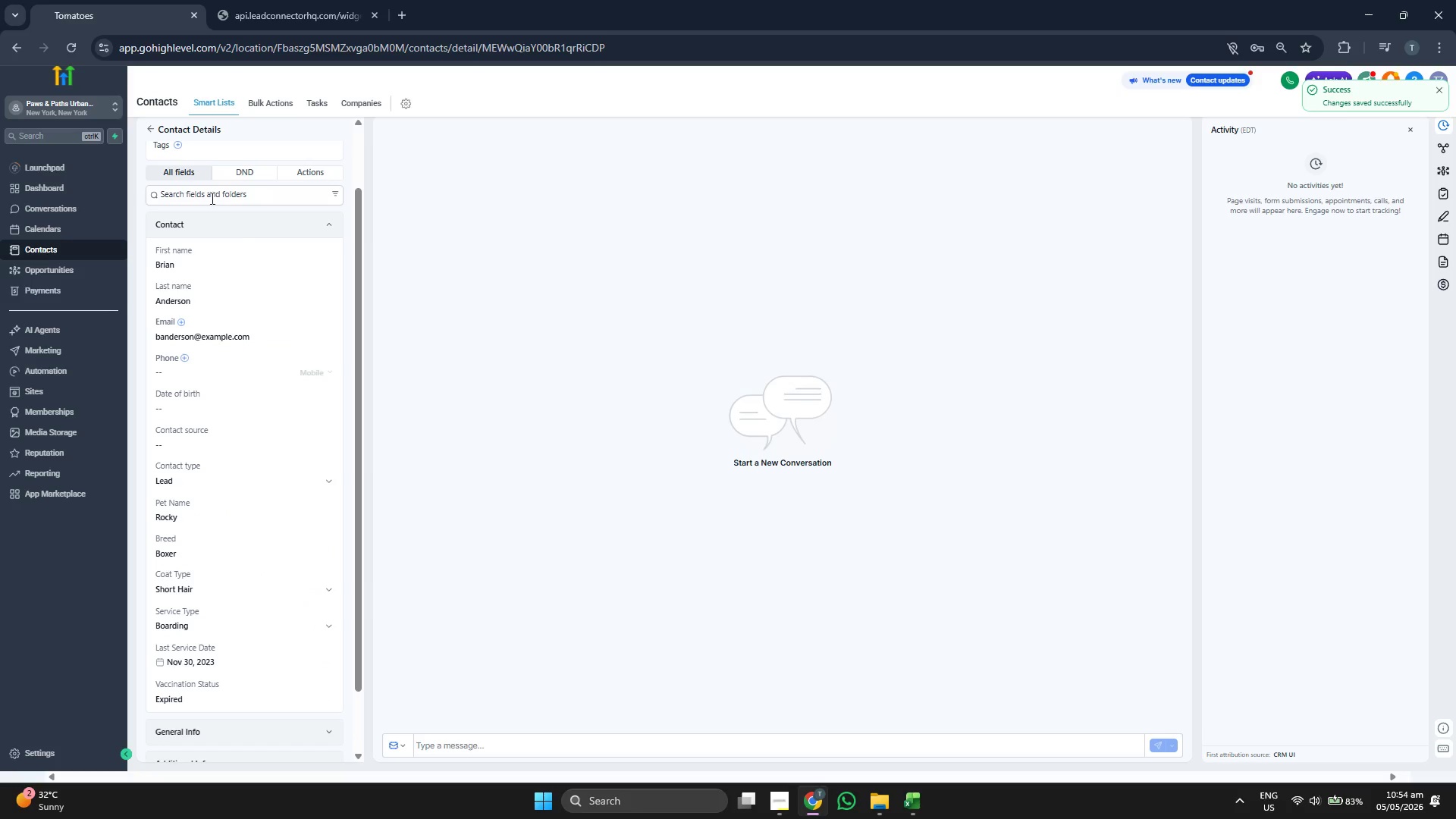 
left_click([155, 130])
 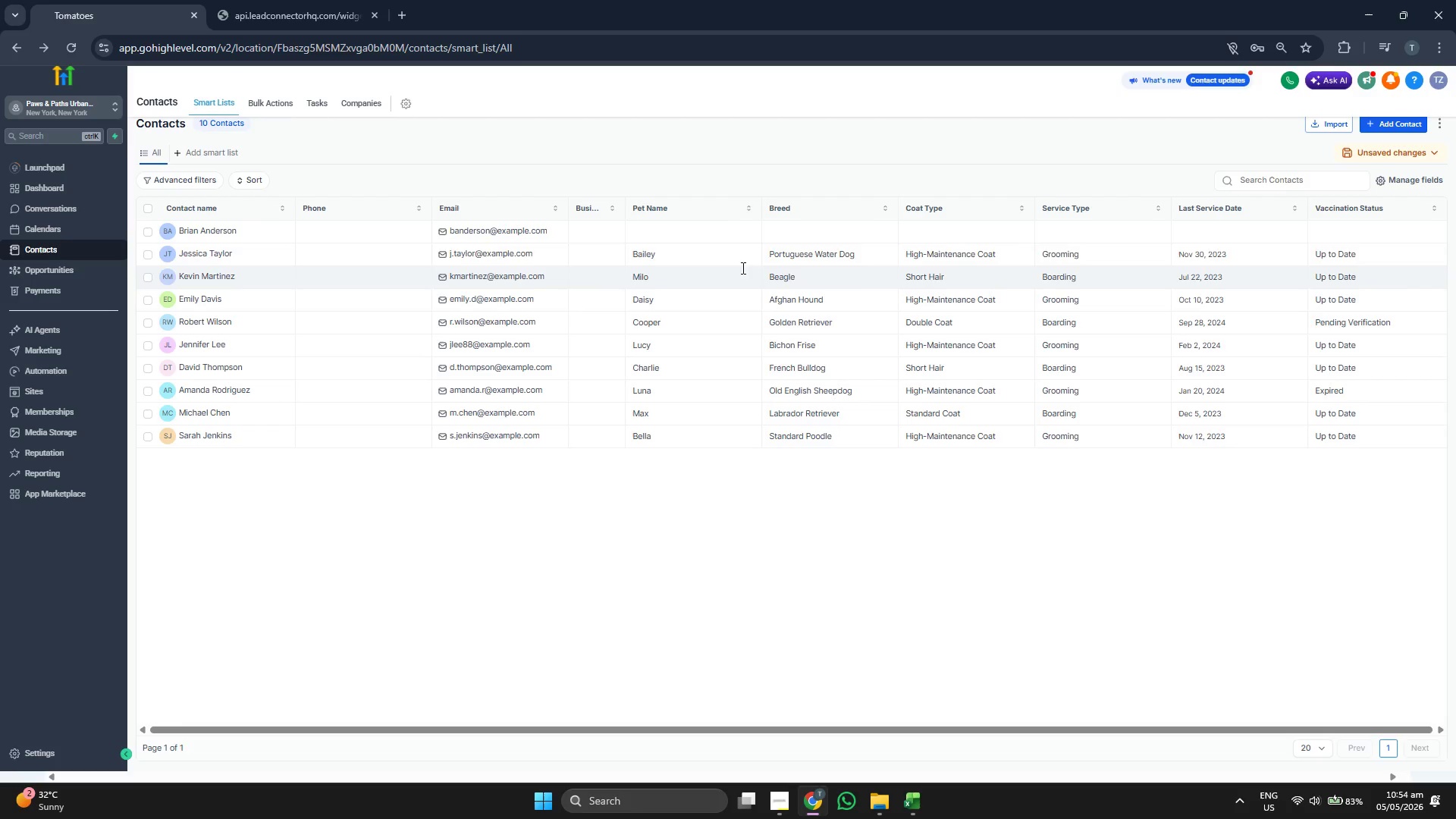 
wait(5.48)
 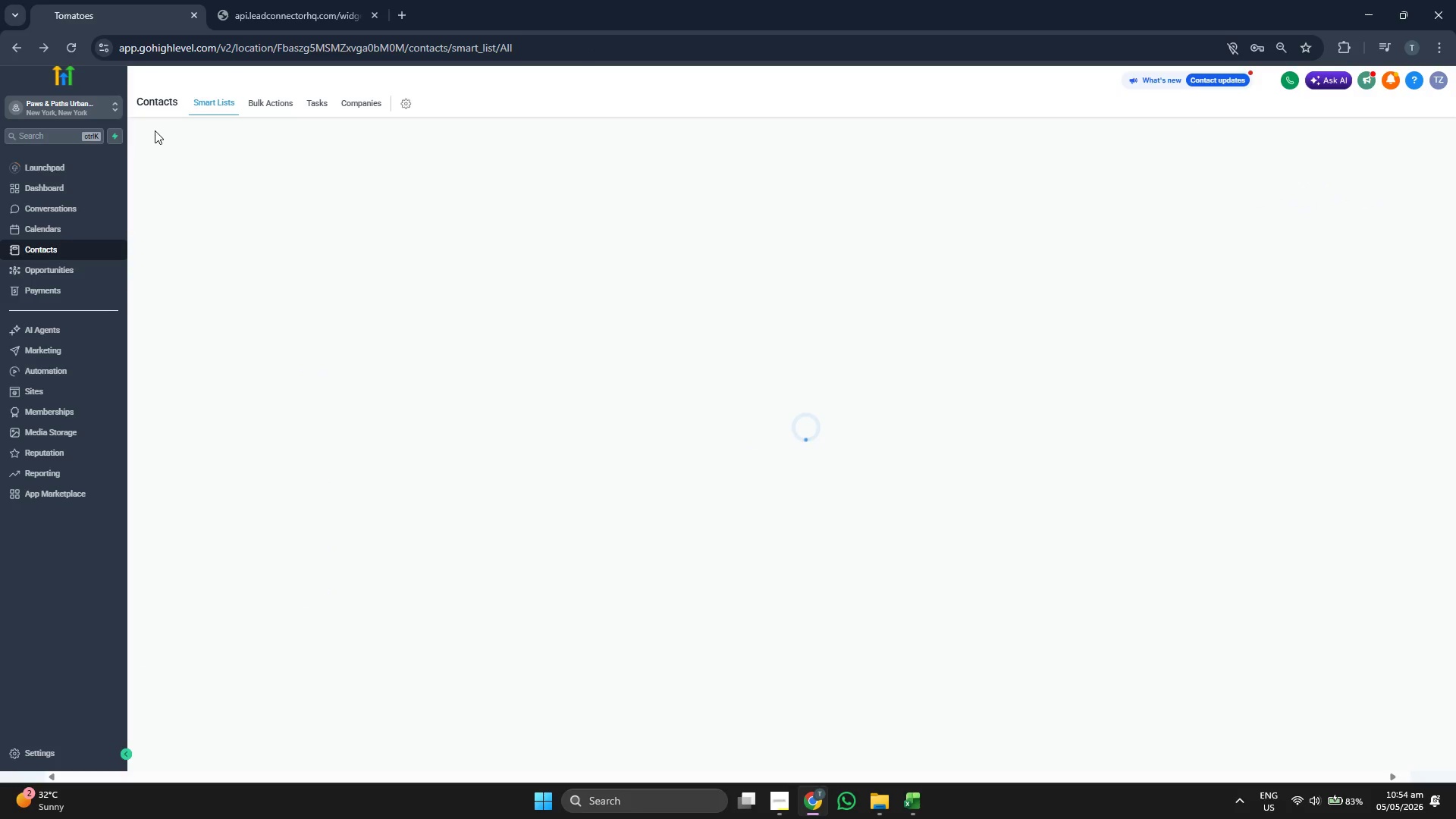 
left_click([1376, 127])
 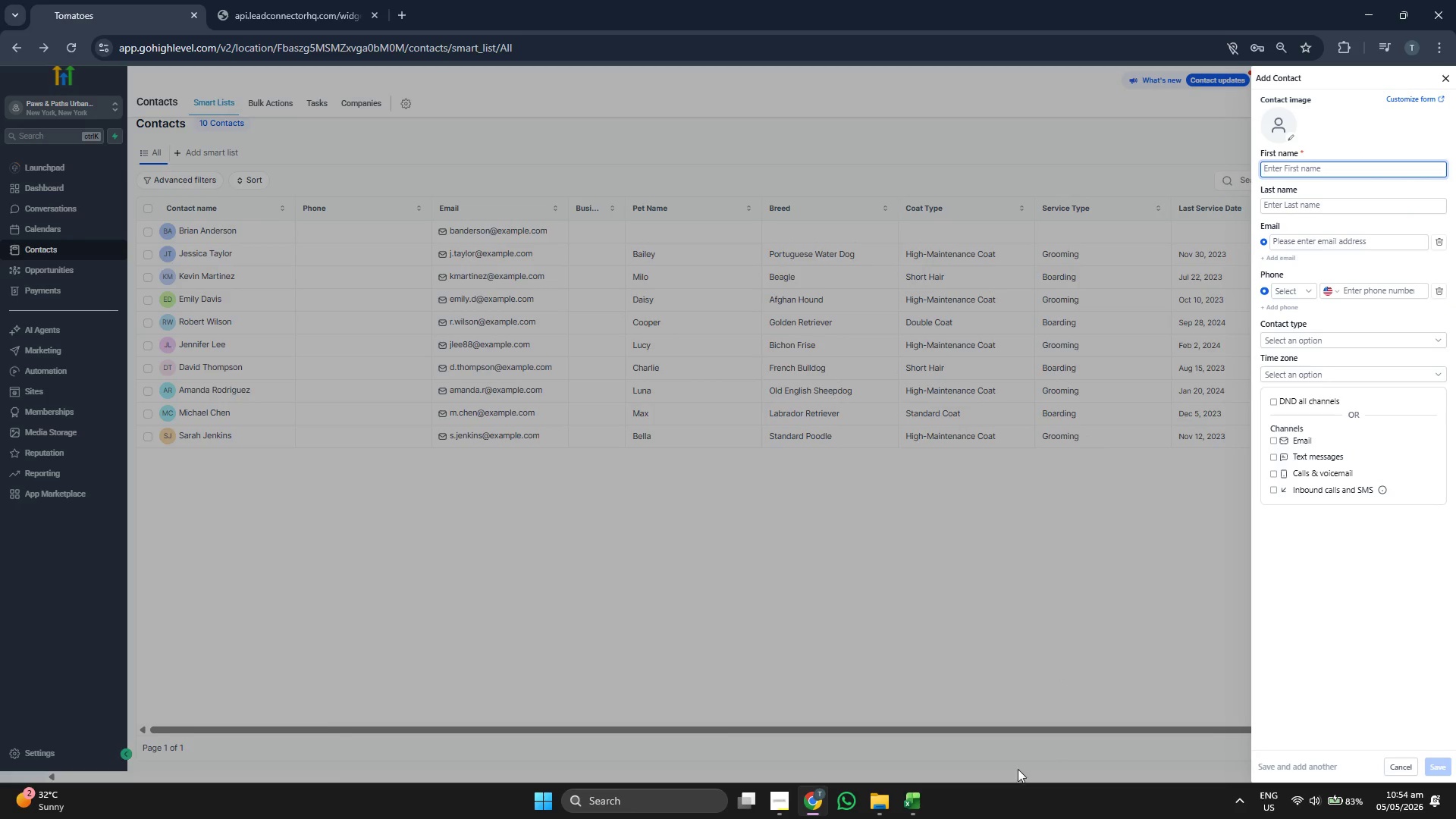 
left_click([913, 805])
 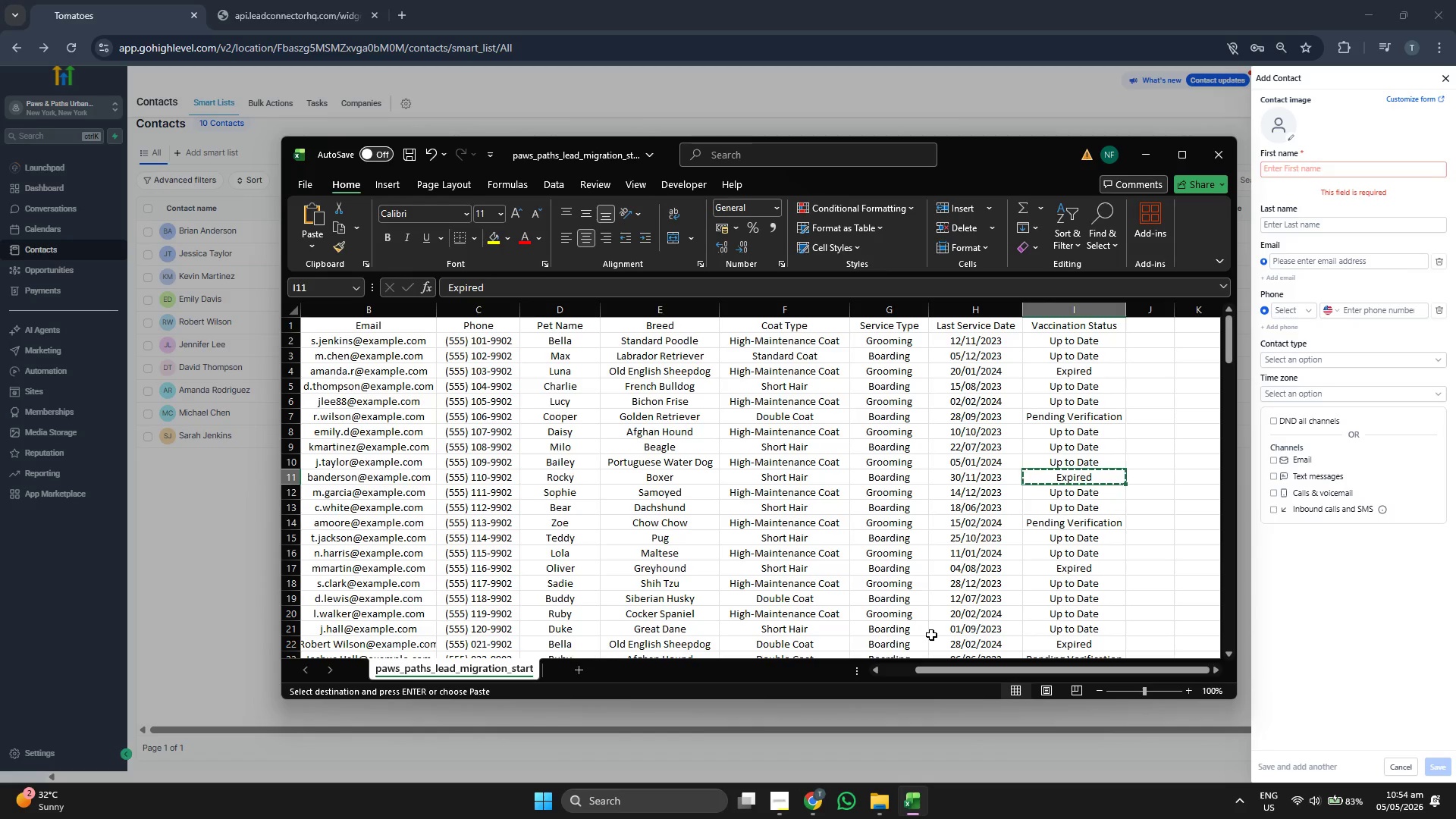 
key(ArrowDown)
 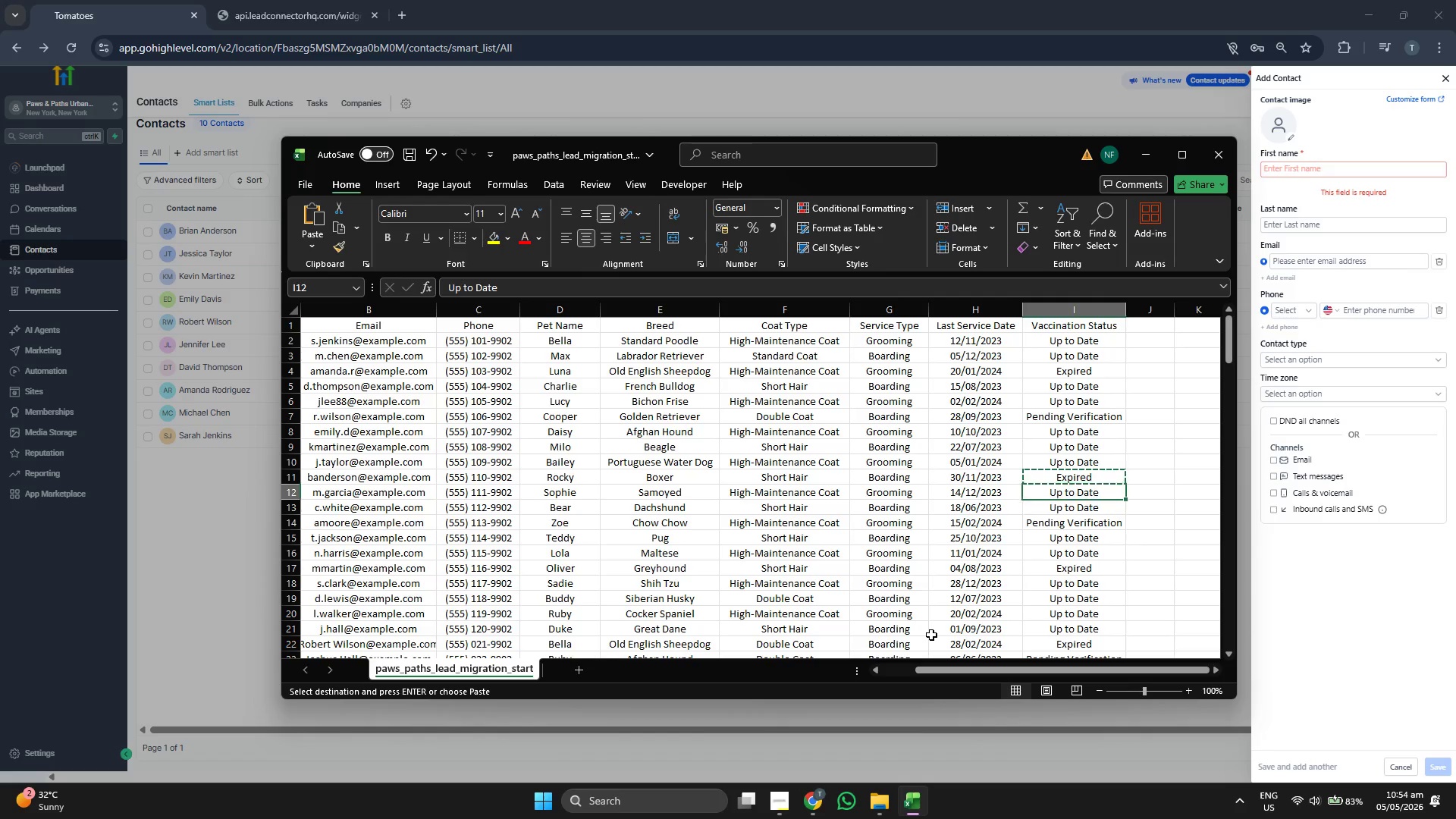 
key(ArrowLeft)
 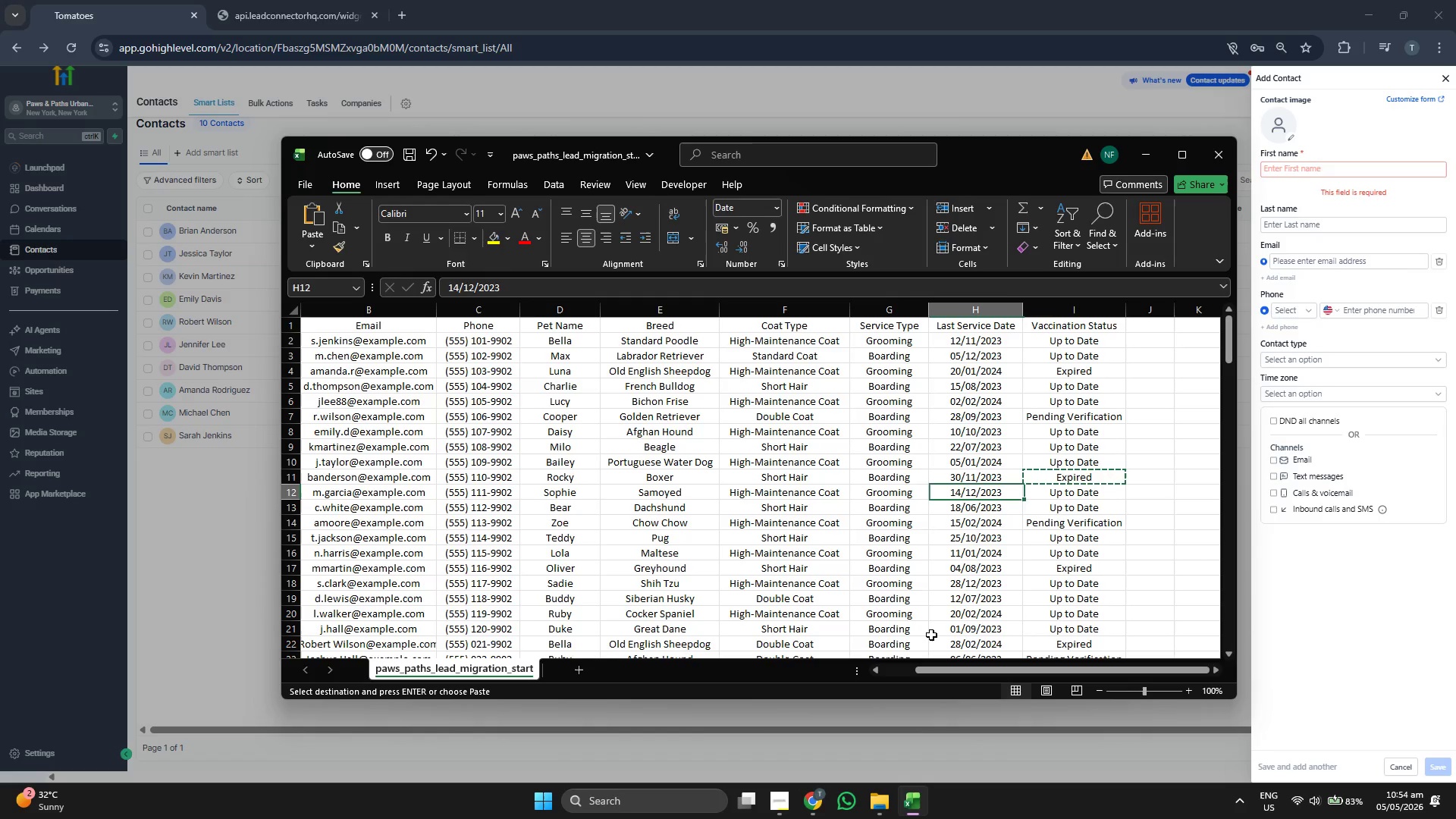 
key(ArrowLeft)
 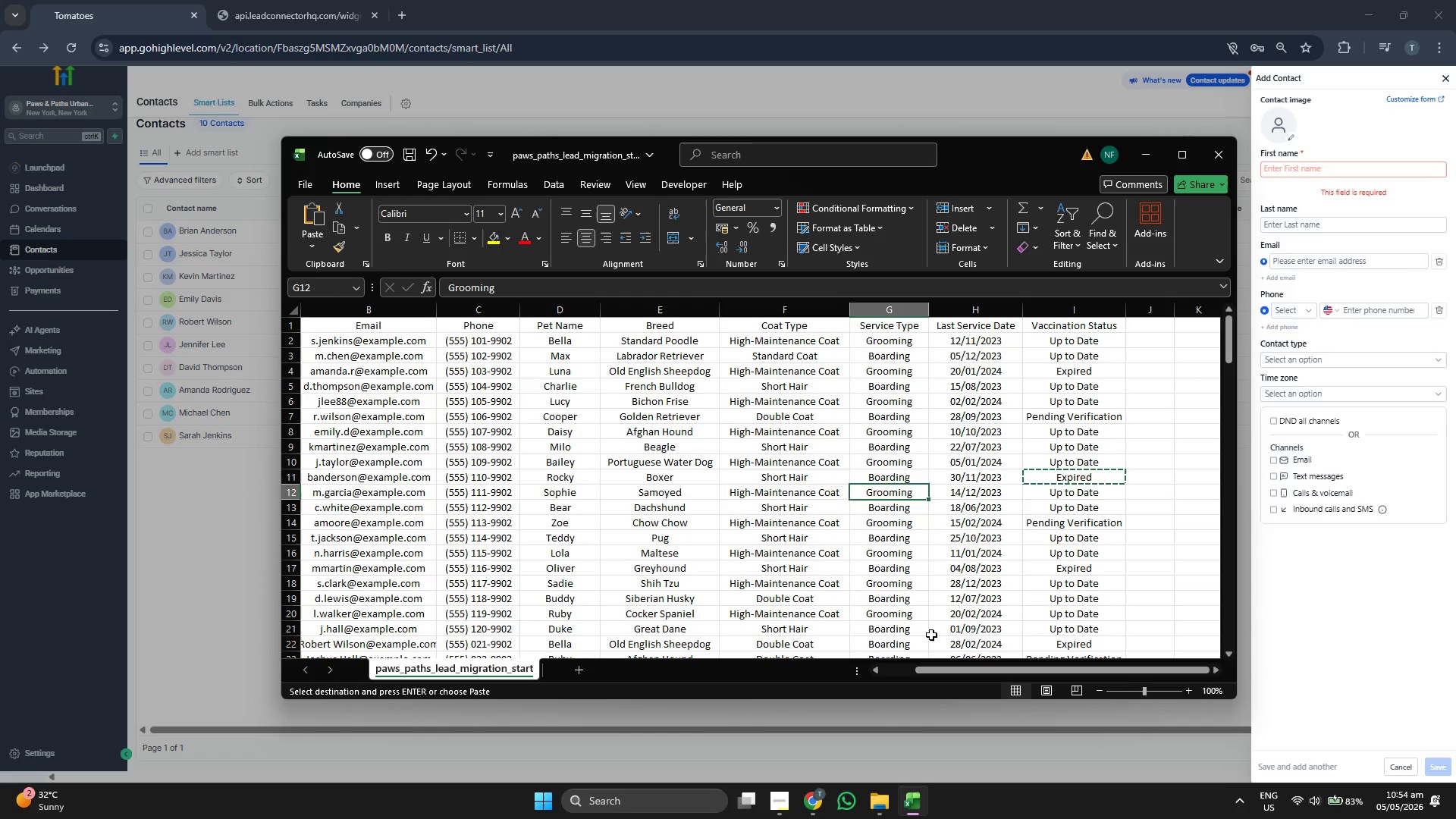 
key(ArrowLeft)
 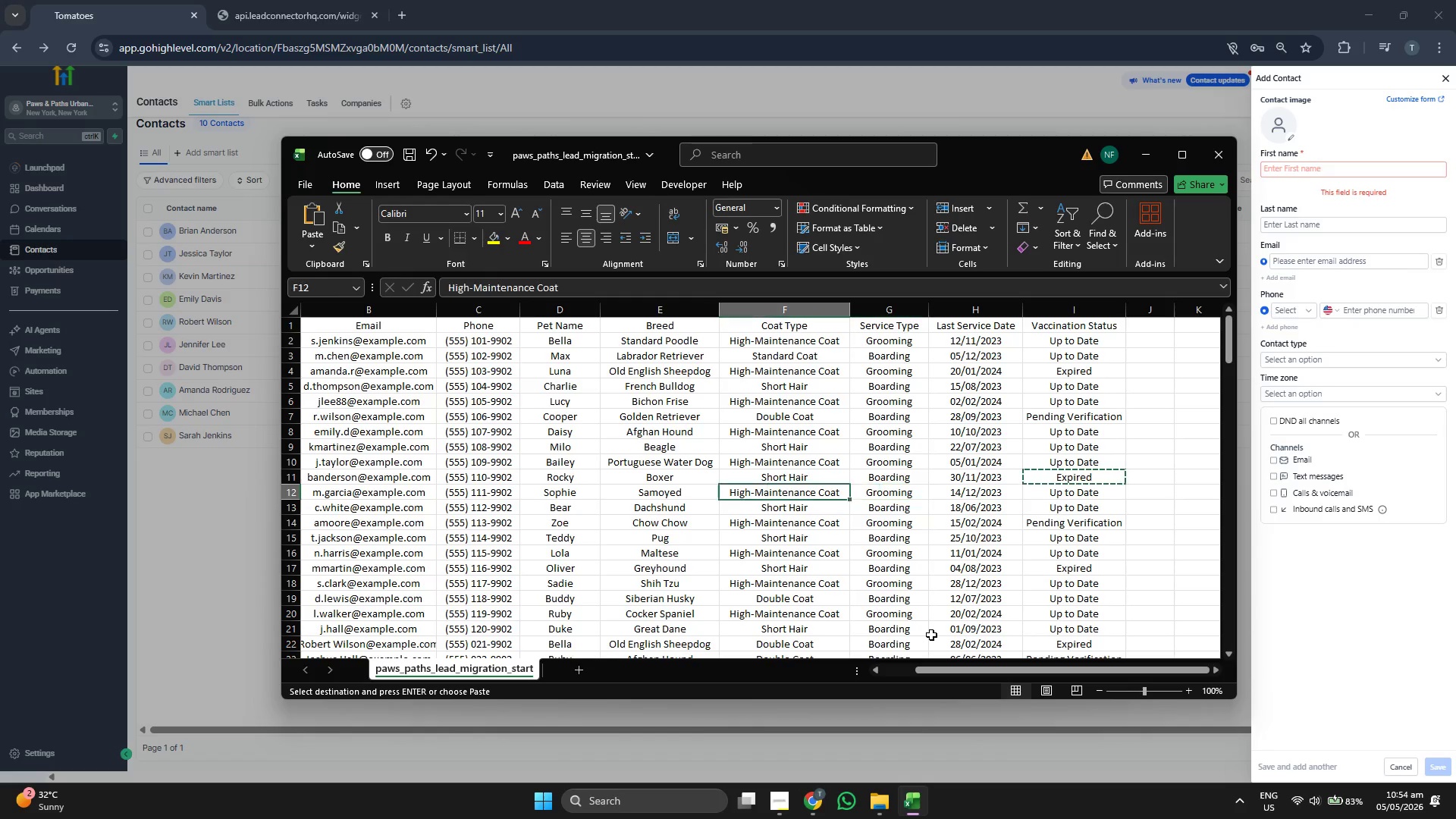 
key(ArrowLeft)
 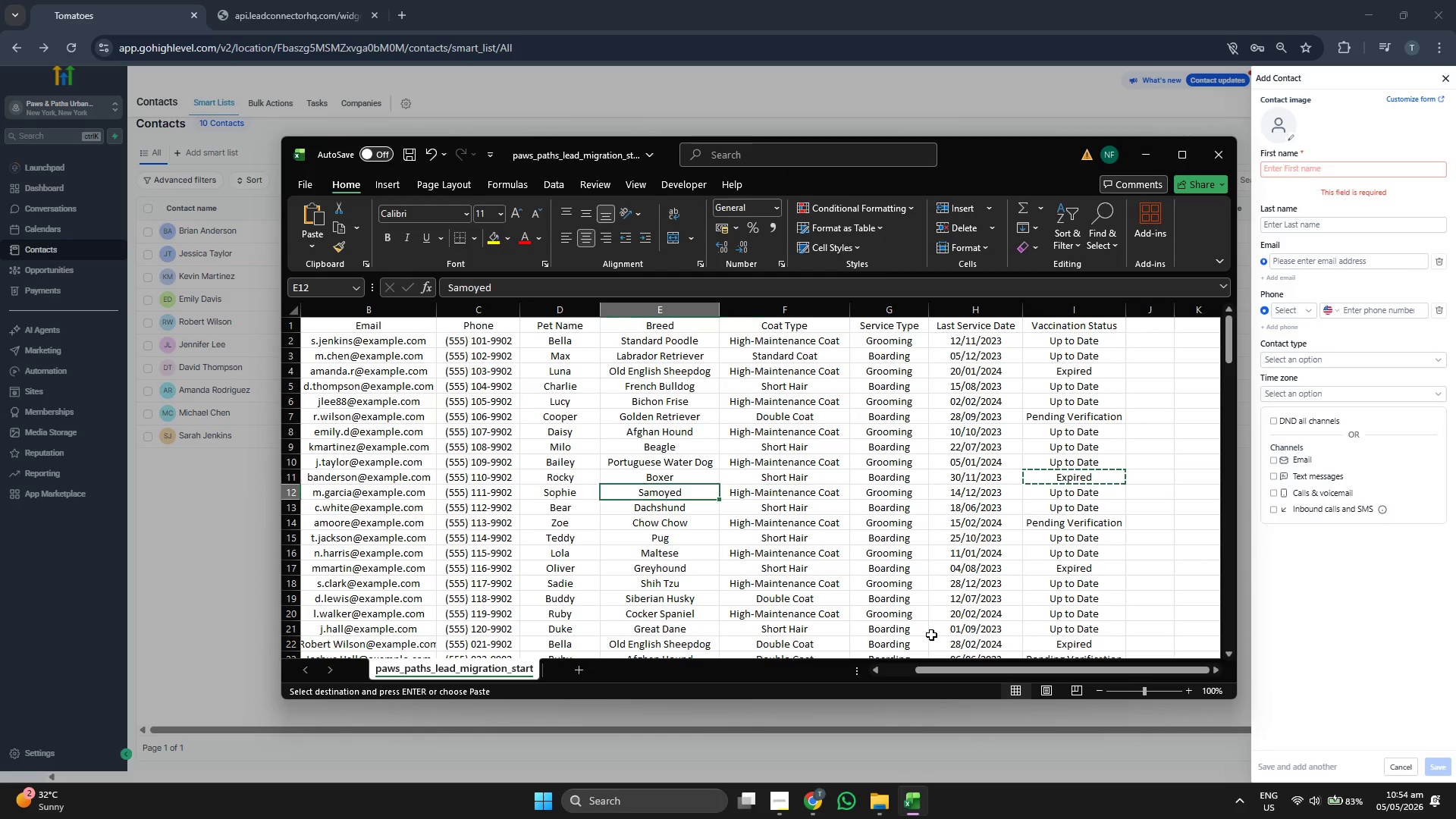 
key(ArrowLeft)
 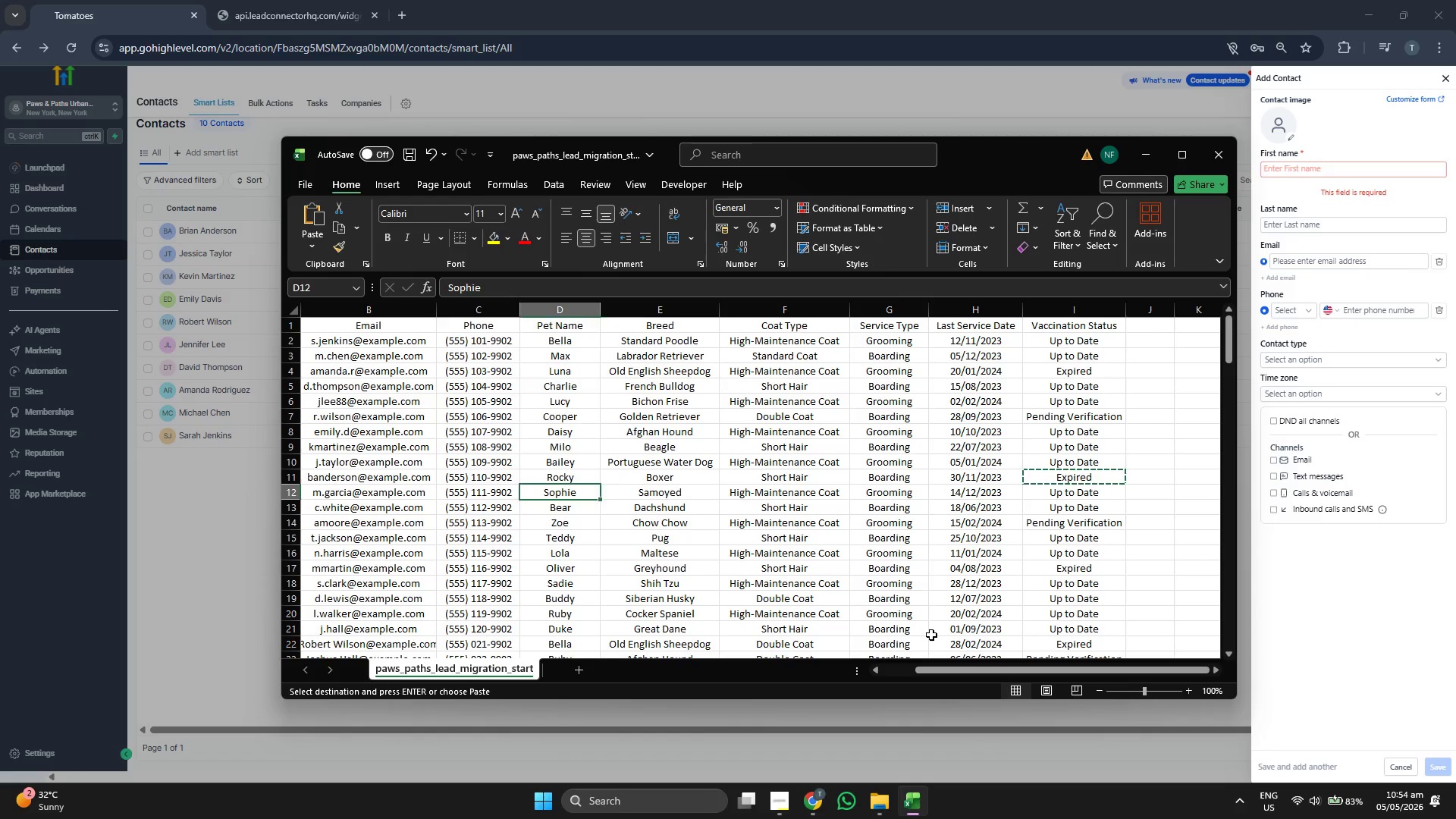 
key(ArrowLeft)
 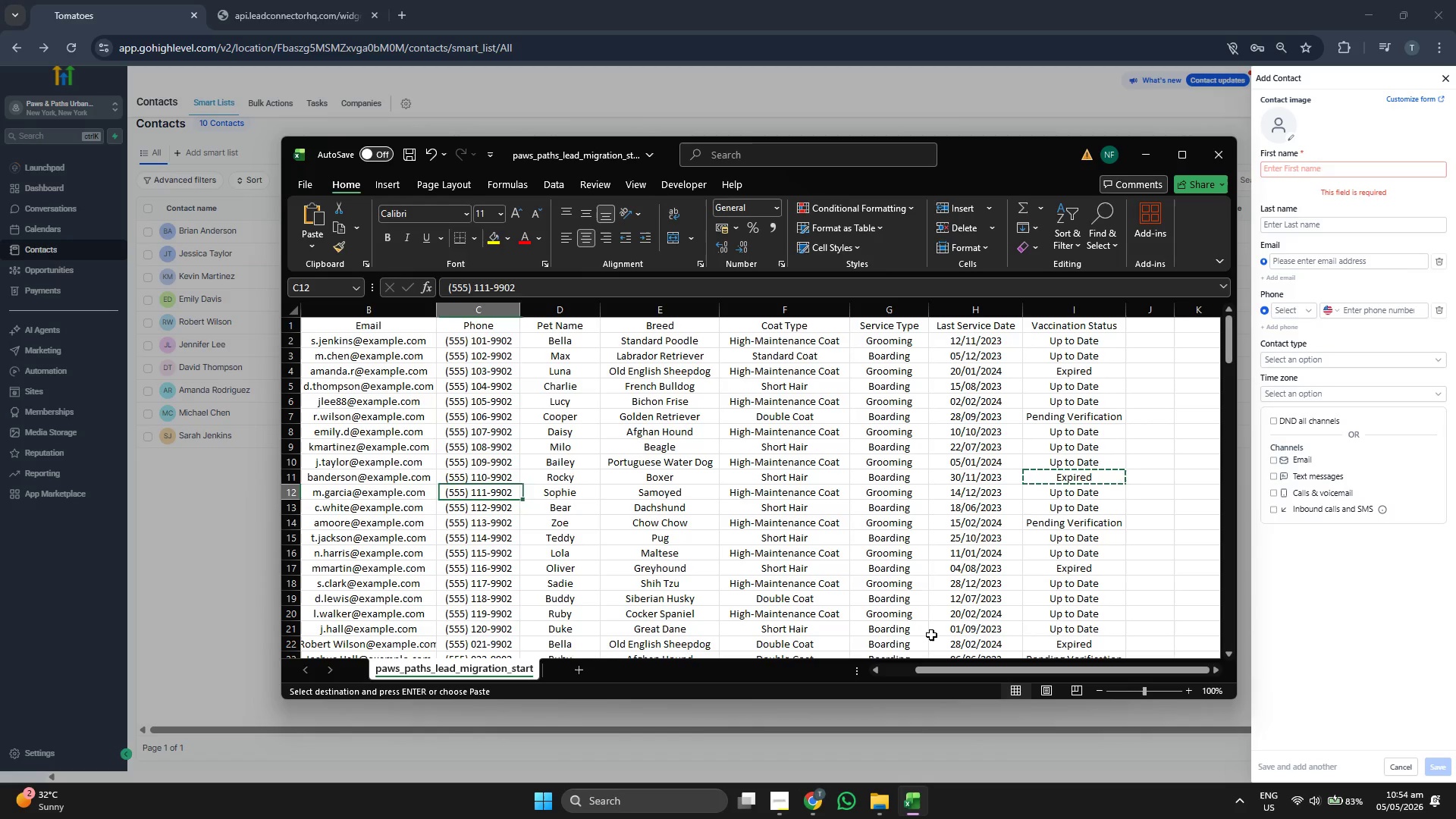 
key(ArrowLeft)
 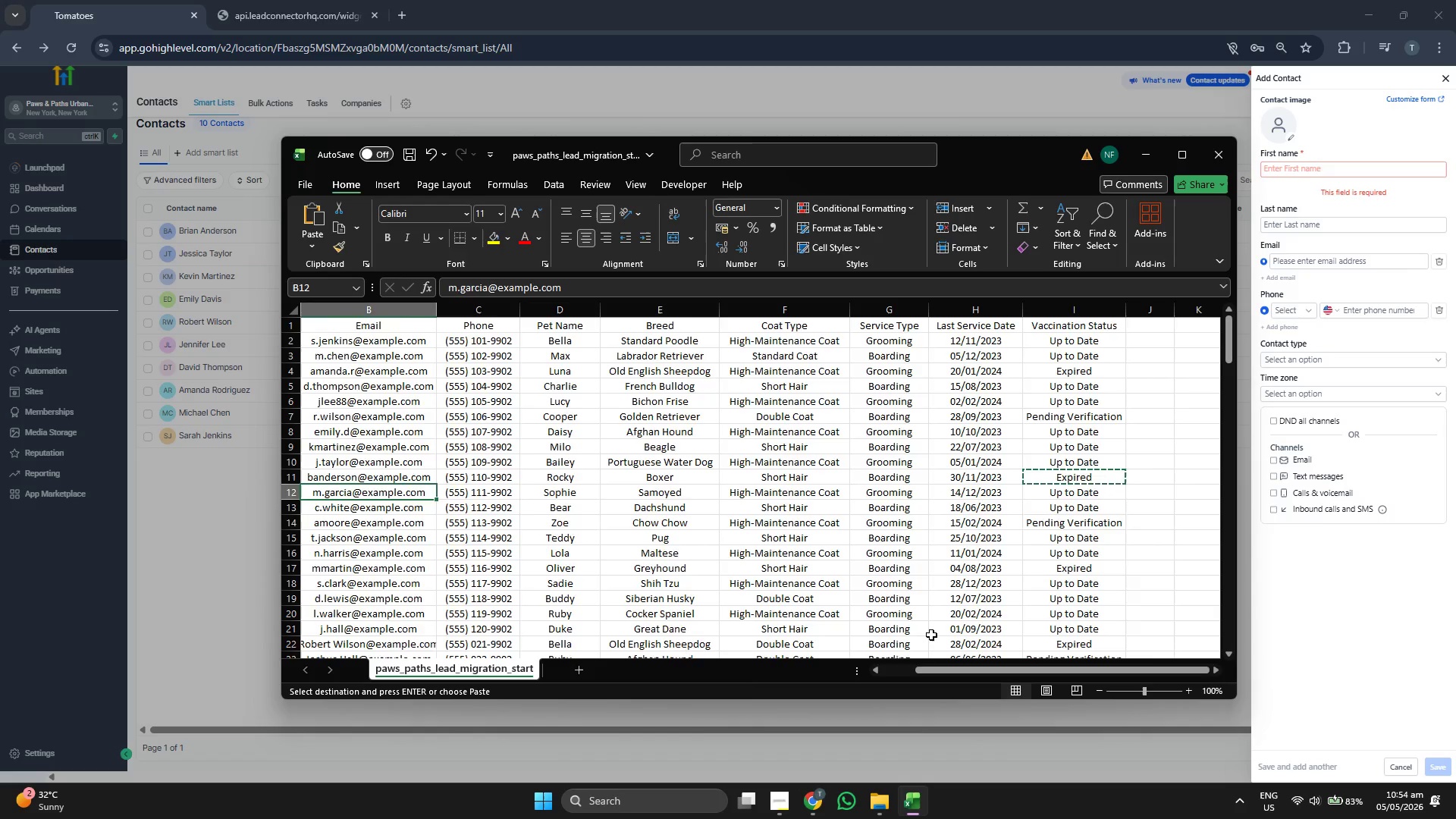 
key(ArrowLeft)
 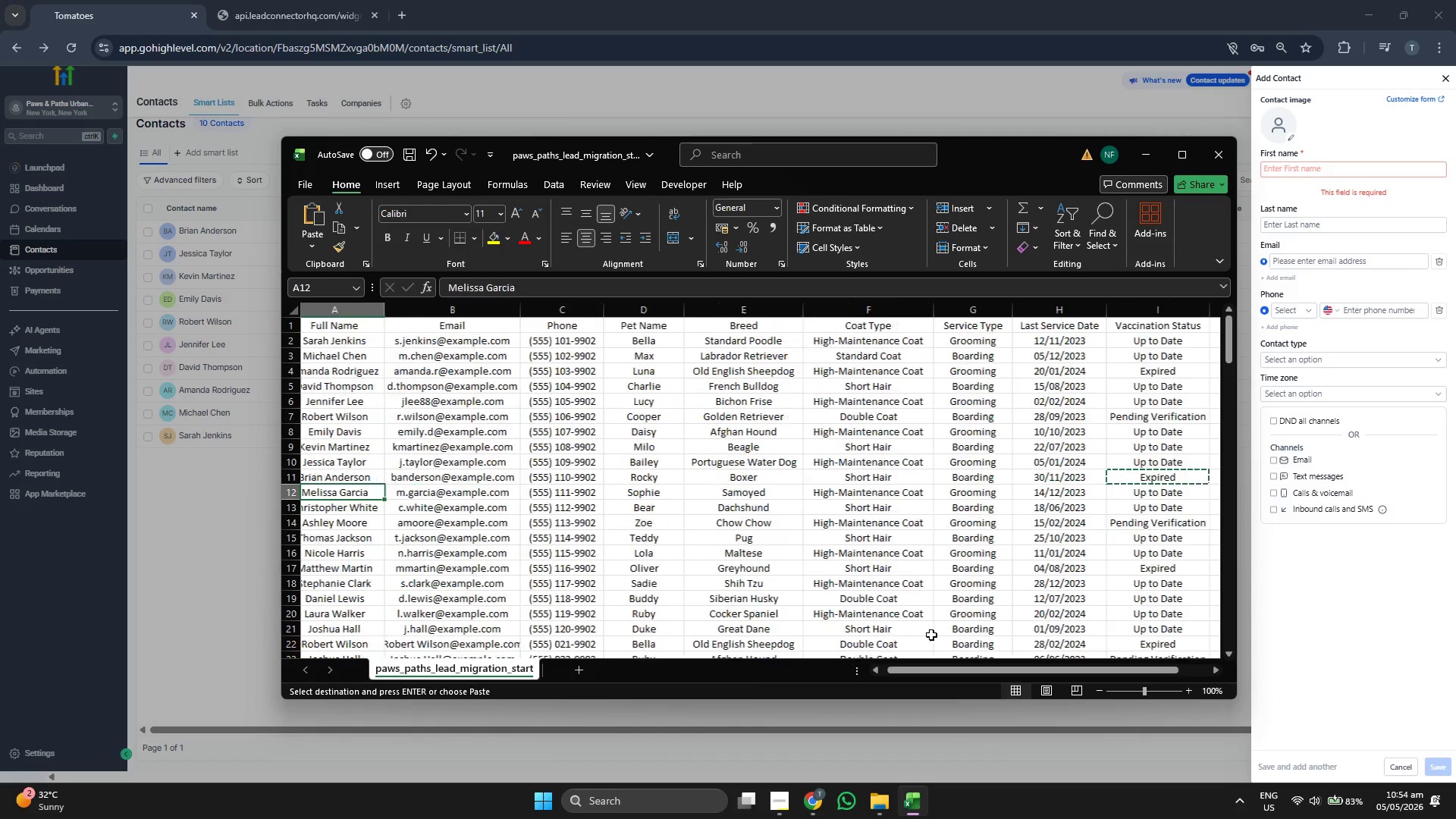 
key(ArrowLeft)
 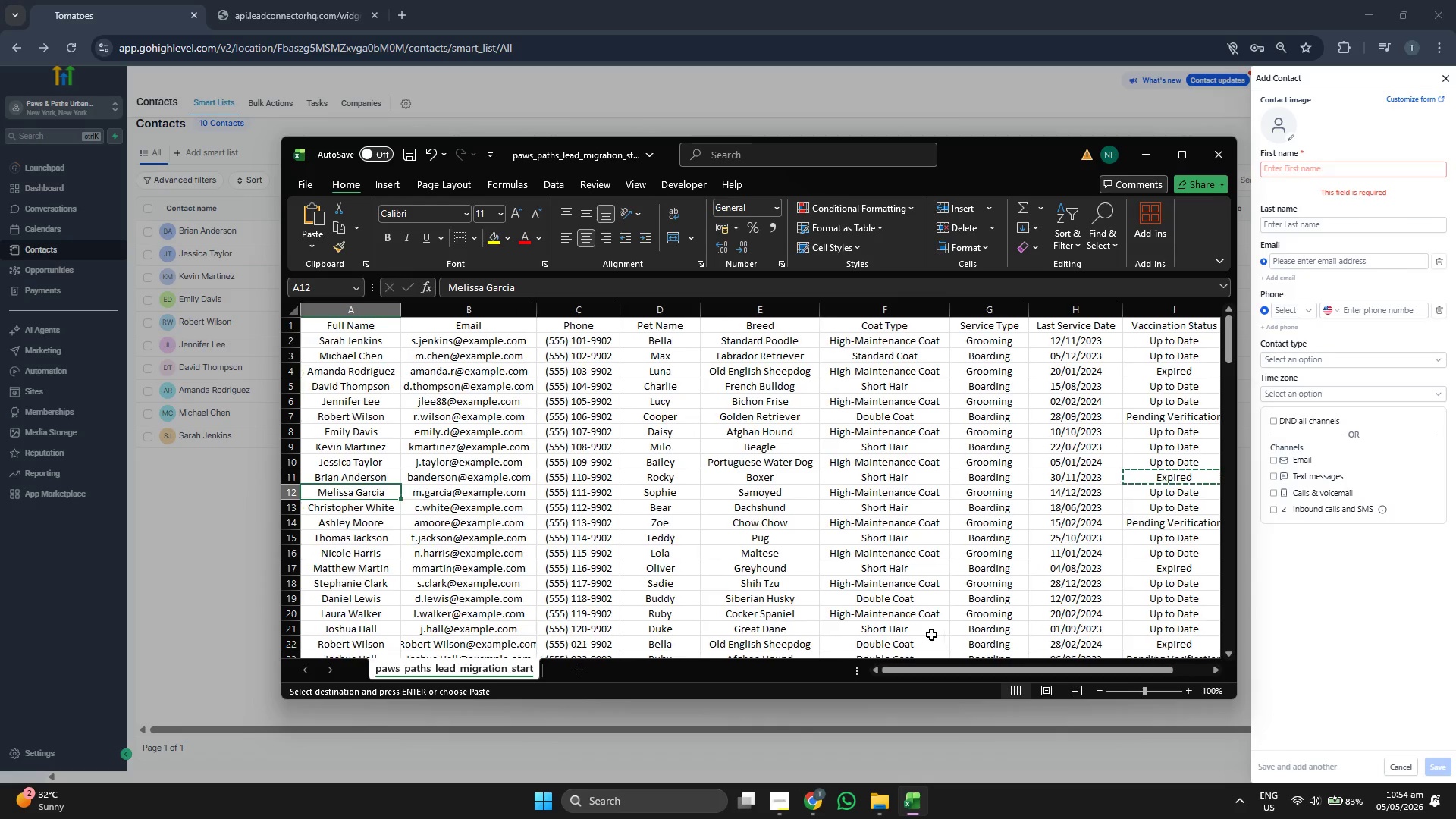 
key(ArrowRight)
 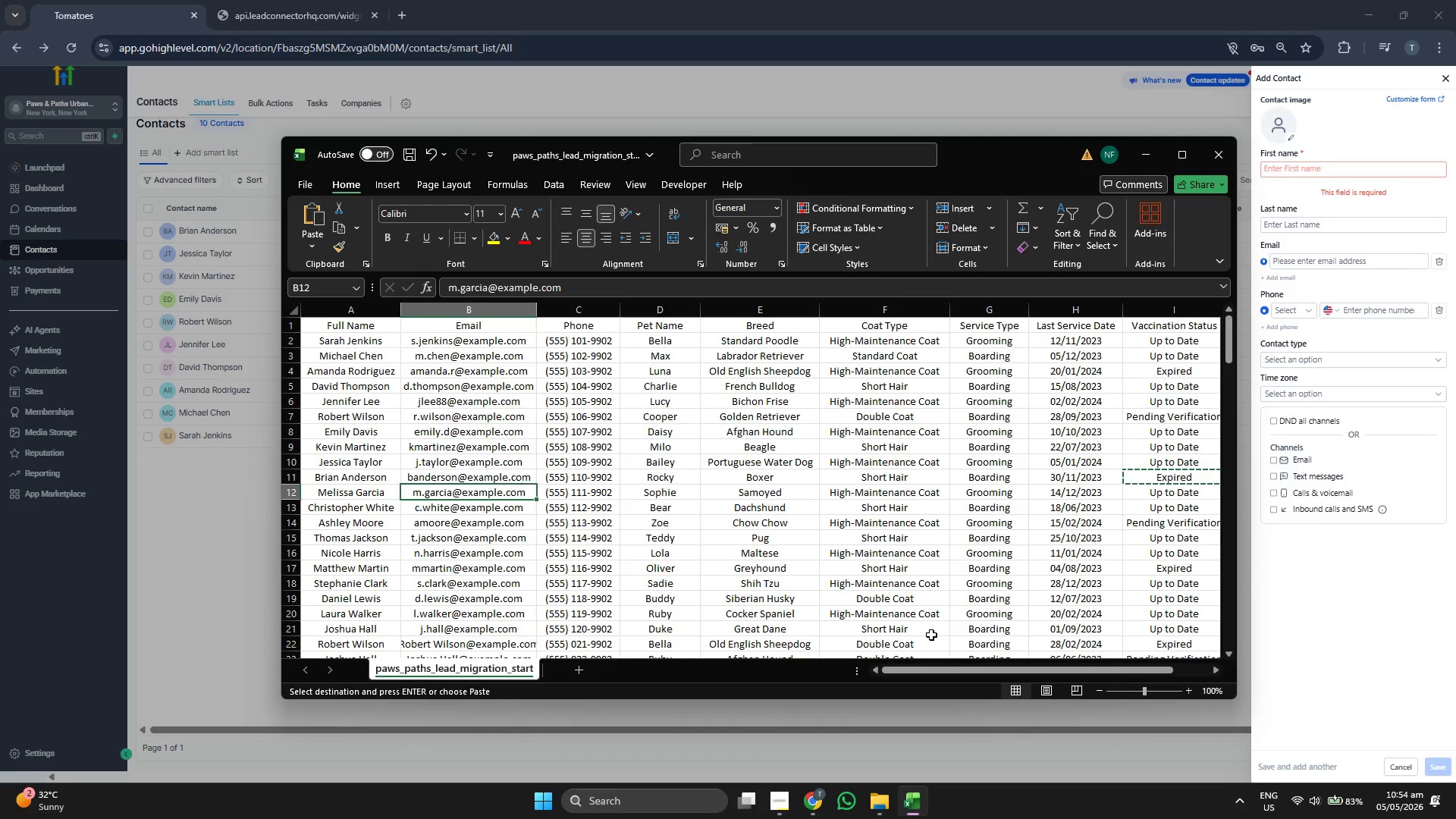 
key(Control+ControlLeft)
 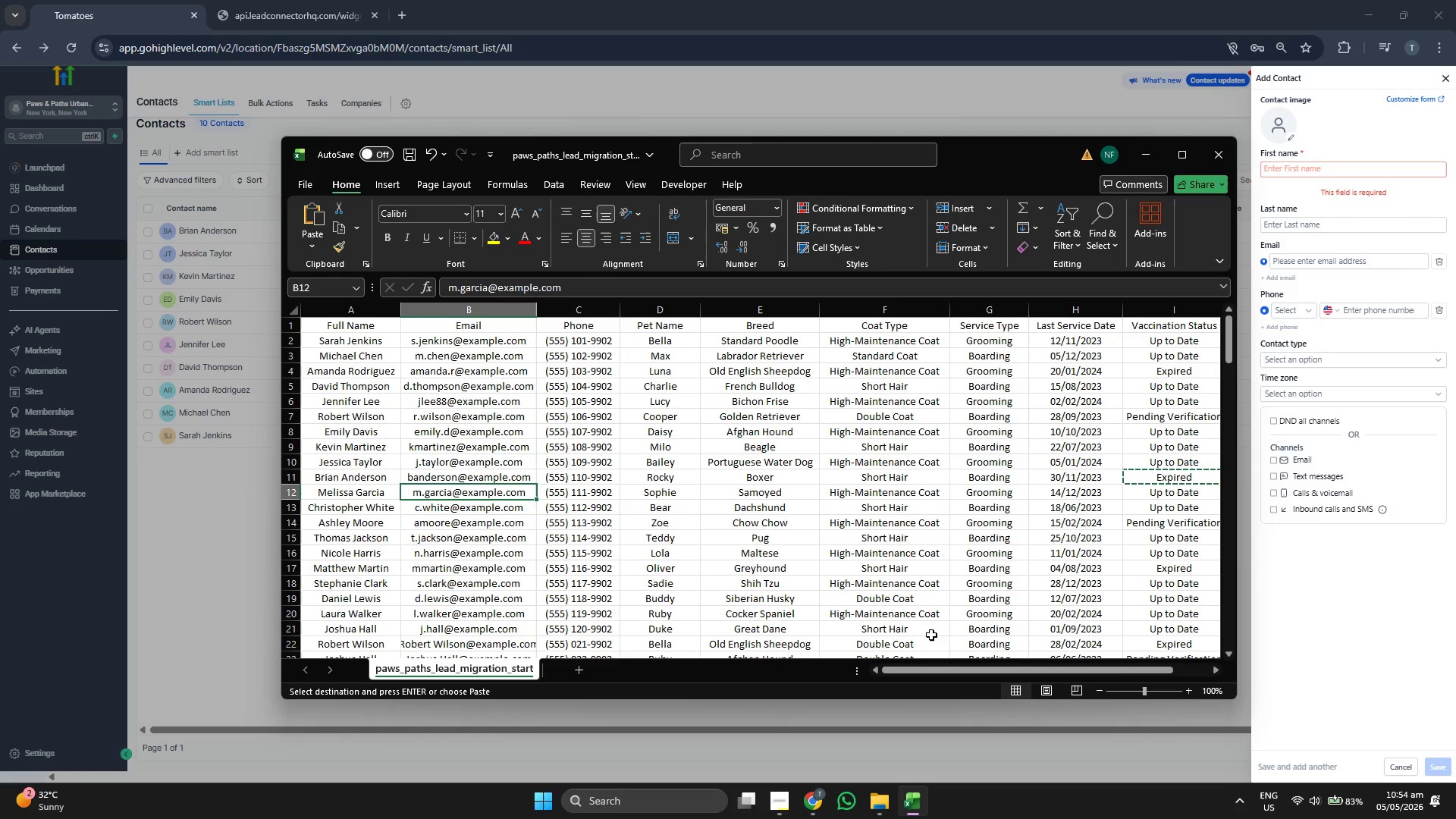 
key(Control+C)
 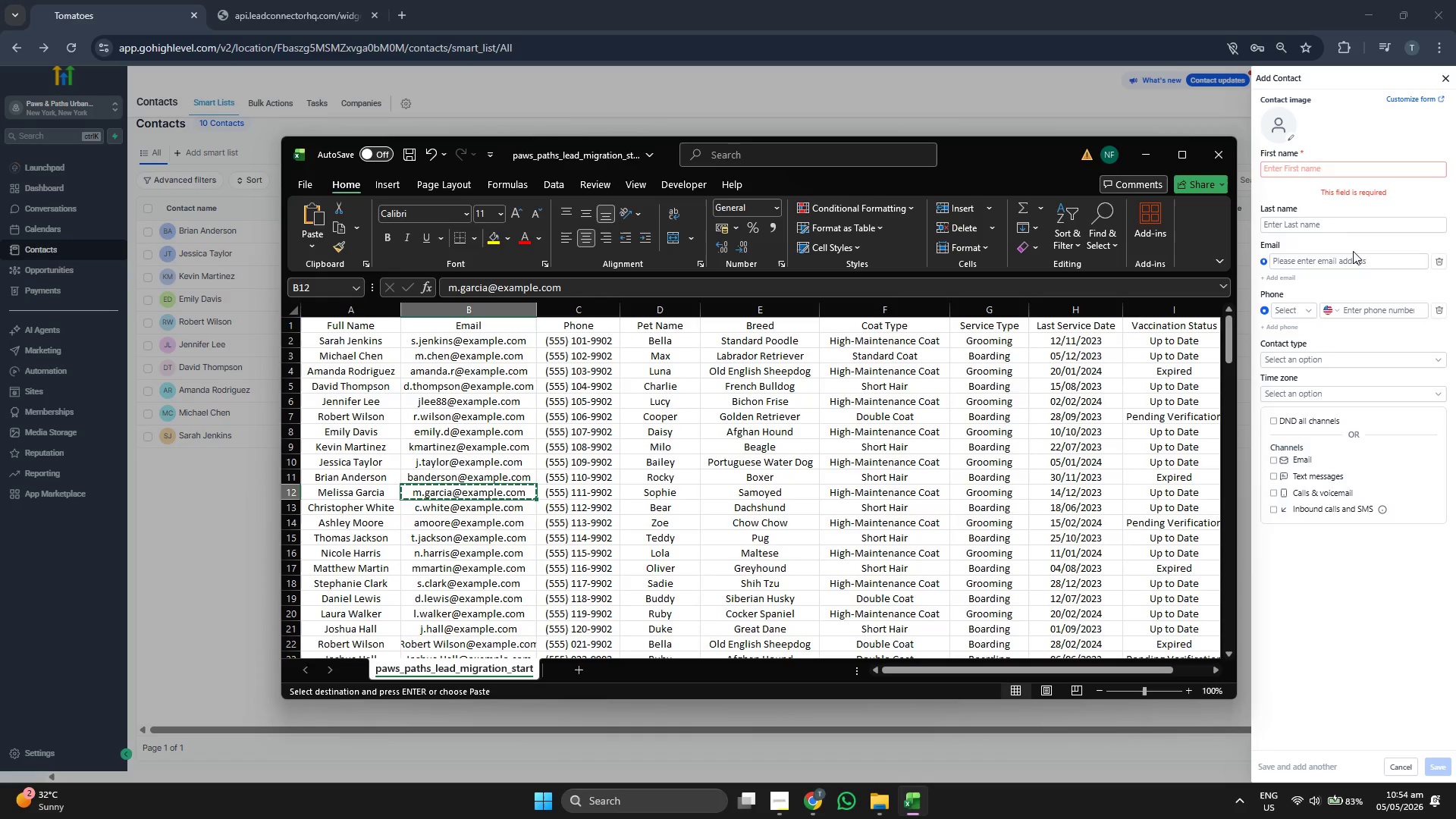 
key(Control+ControlLeft)
 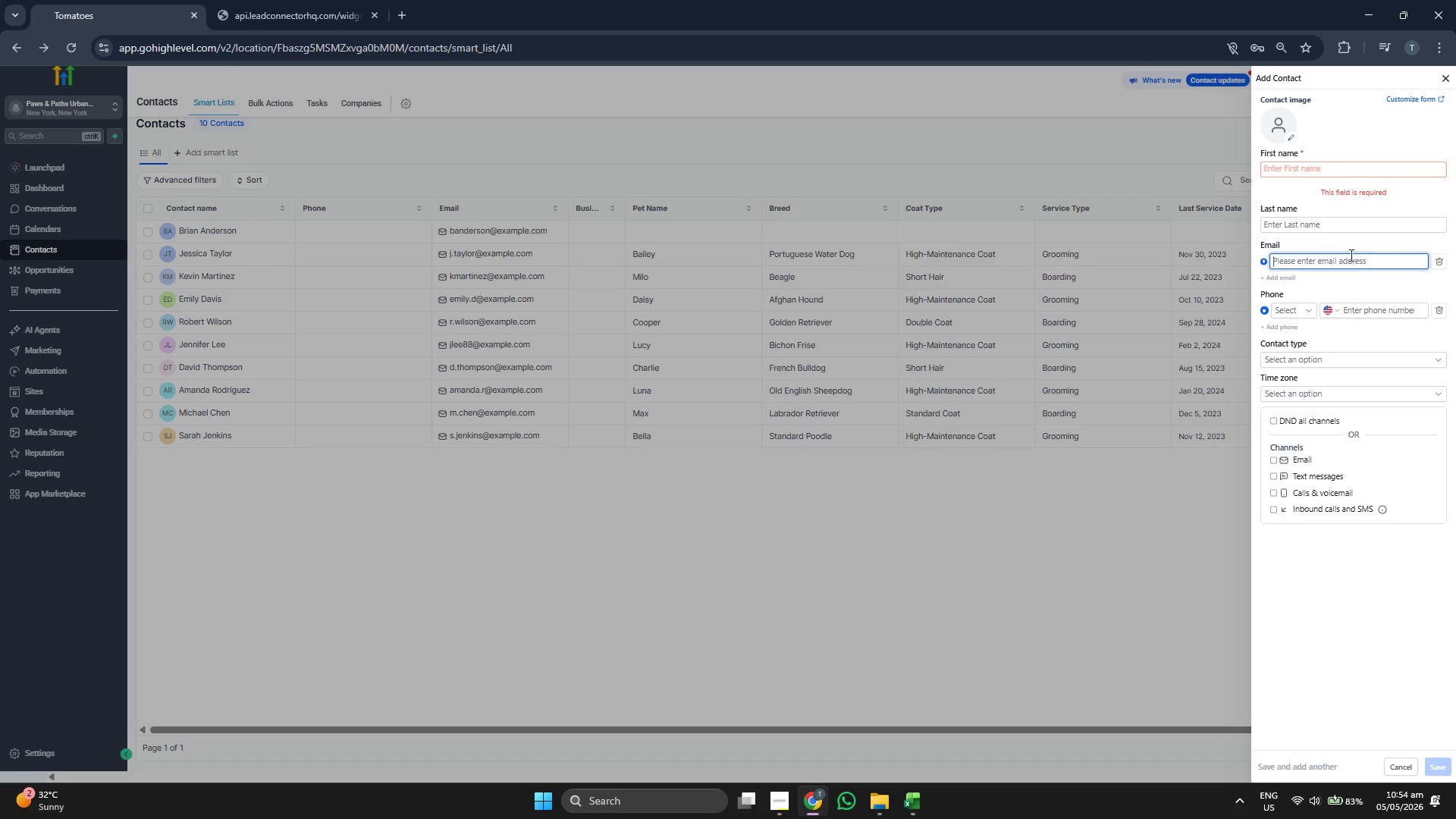 
key(Control+V)
 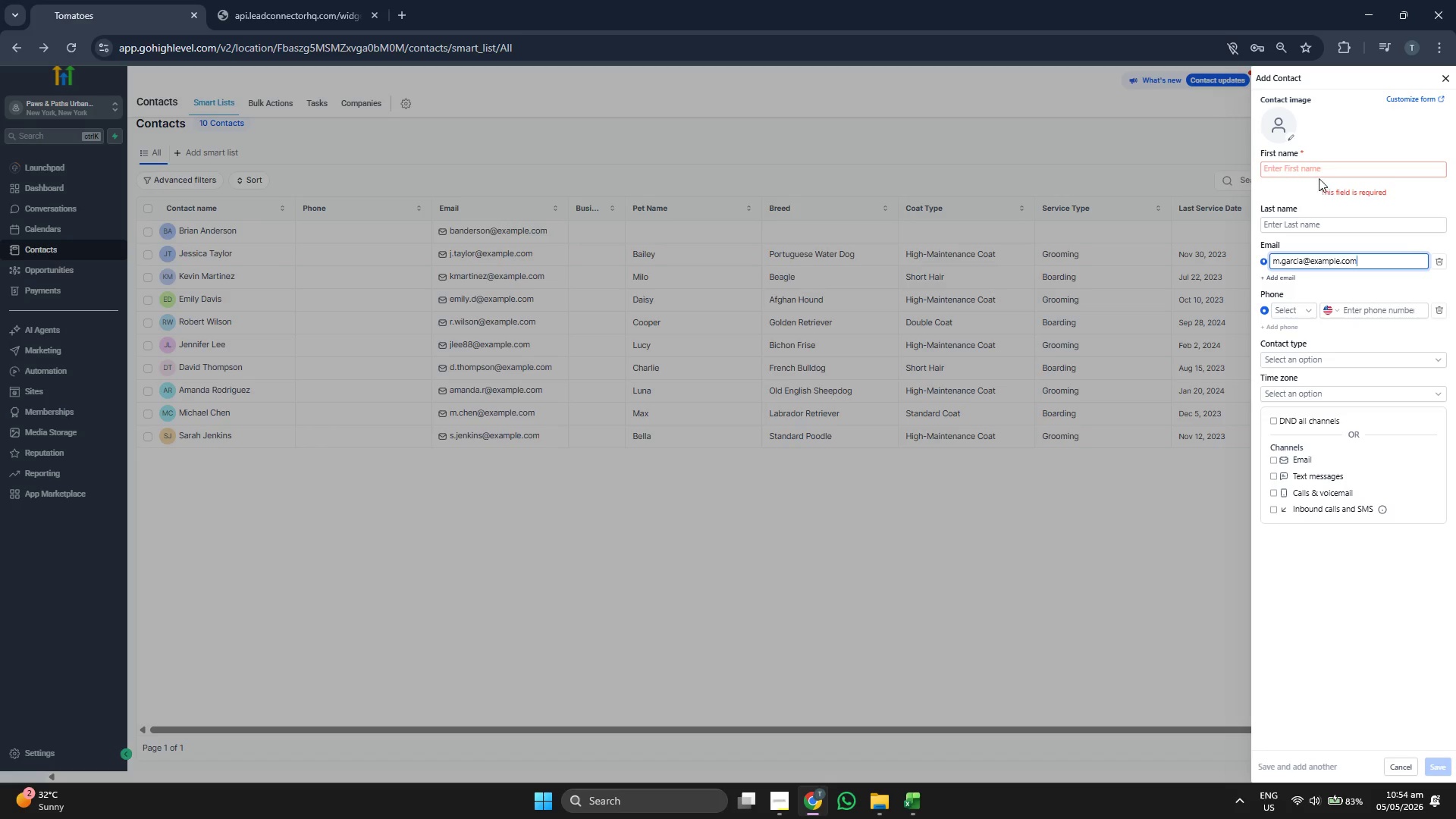 
left_click([1319, 176])
 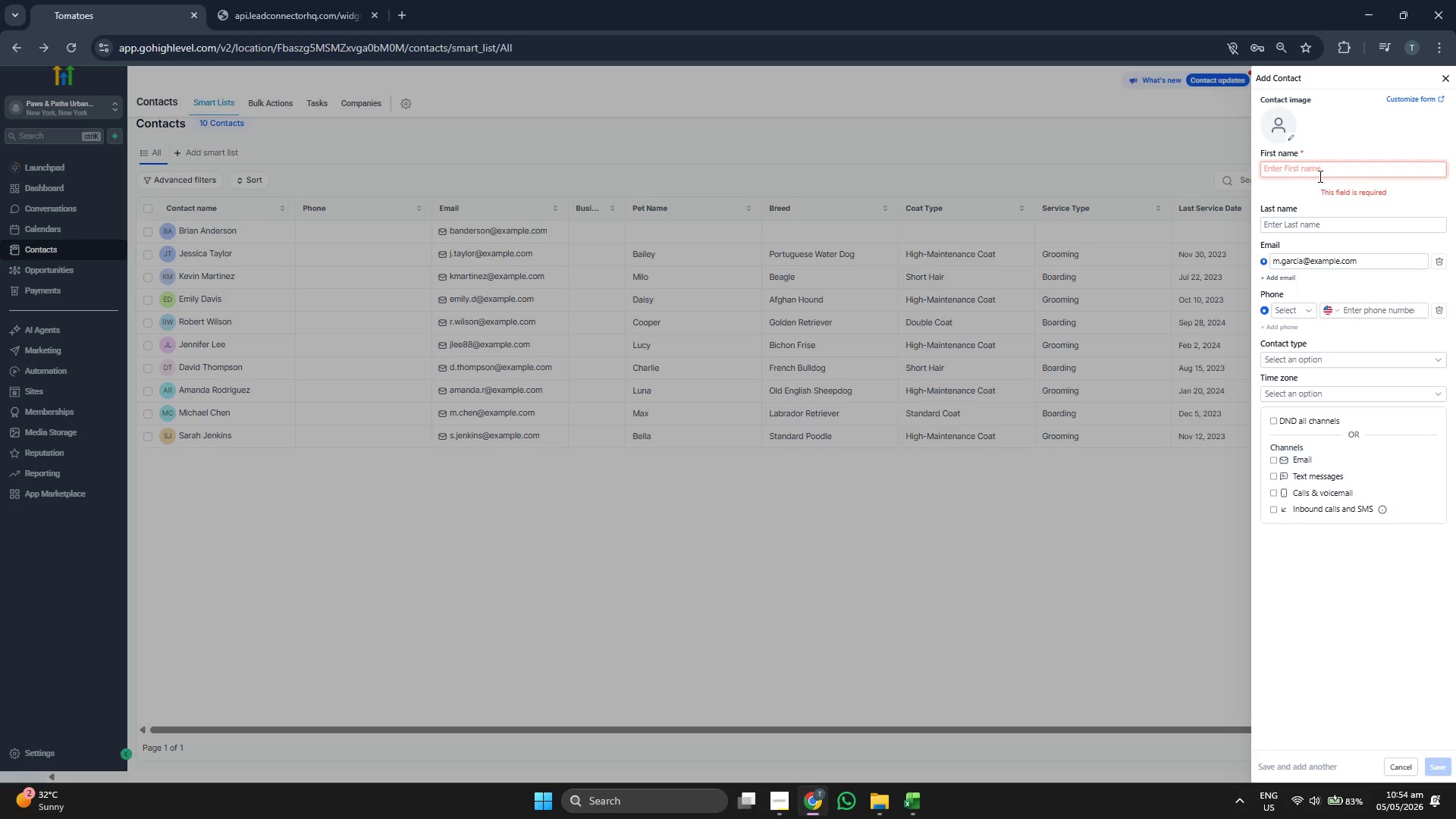 
type(Mels)
key(Backspace)
type(issa)
key(Tab)
type(Garica)
key(Backspace)
key(Backspace)
key(Backspace)
type(cia)
 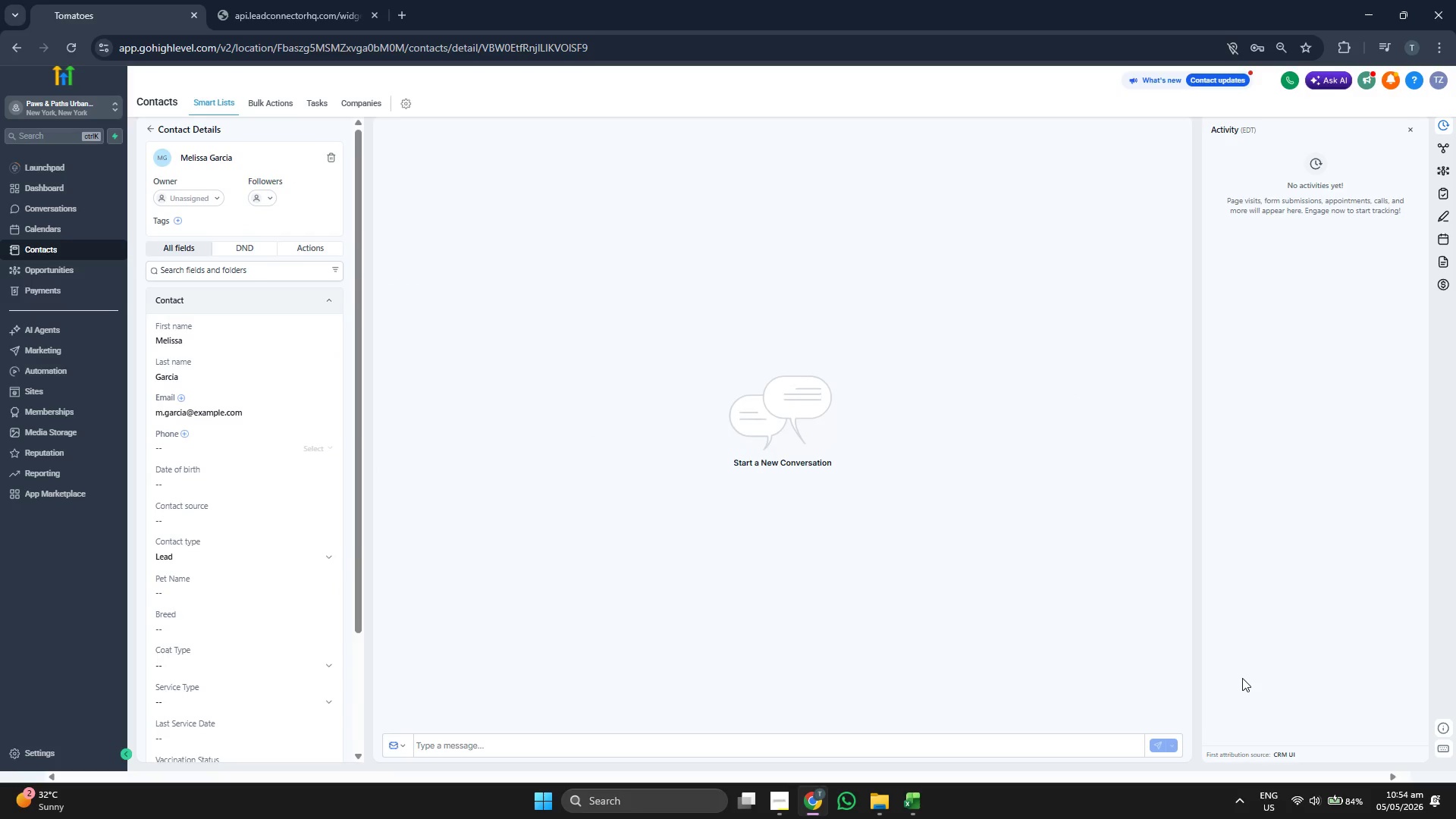 
wait(7.88)
 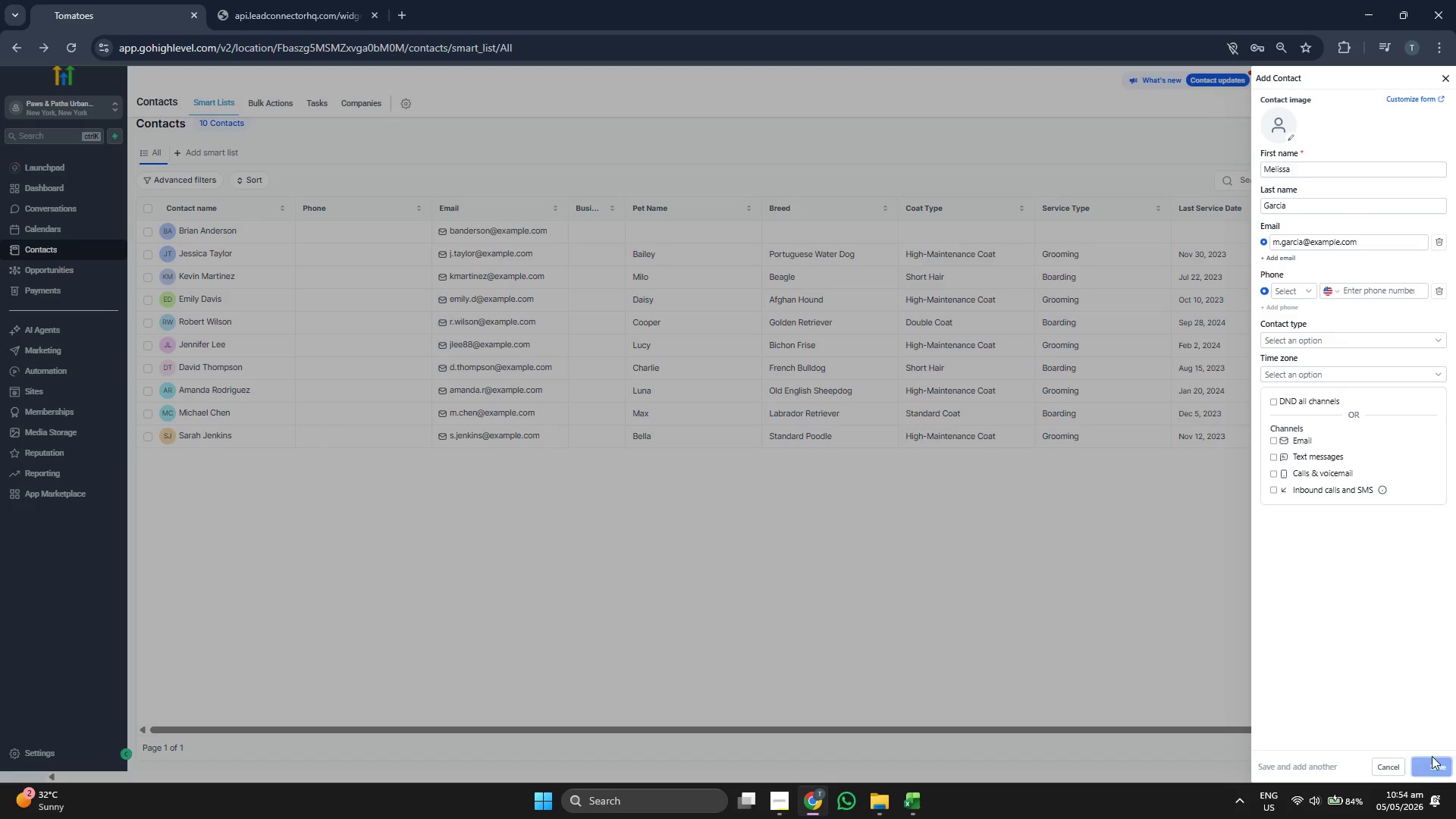 
scroll: coordinate [282, 460], scroll_direction: down, amount: 2.0
 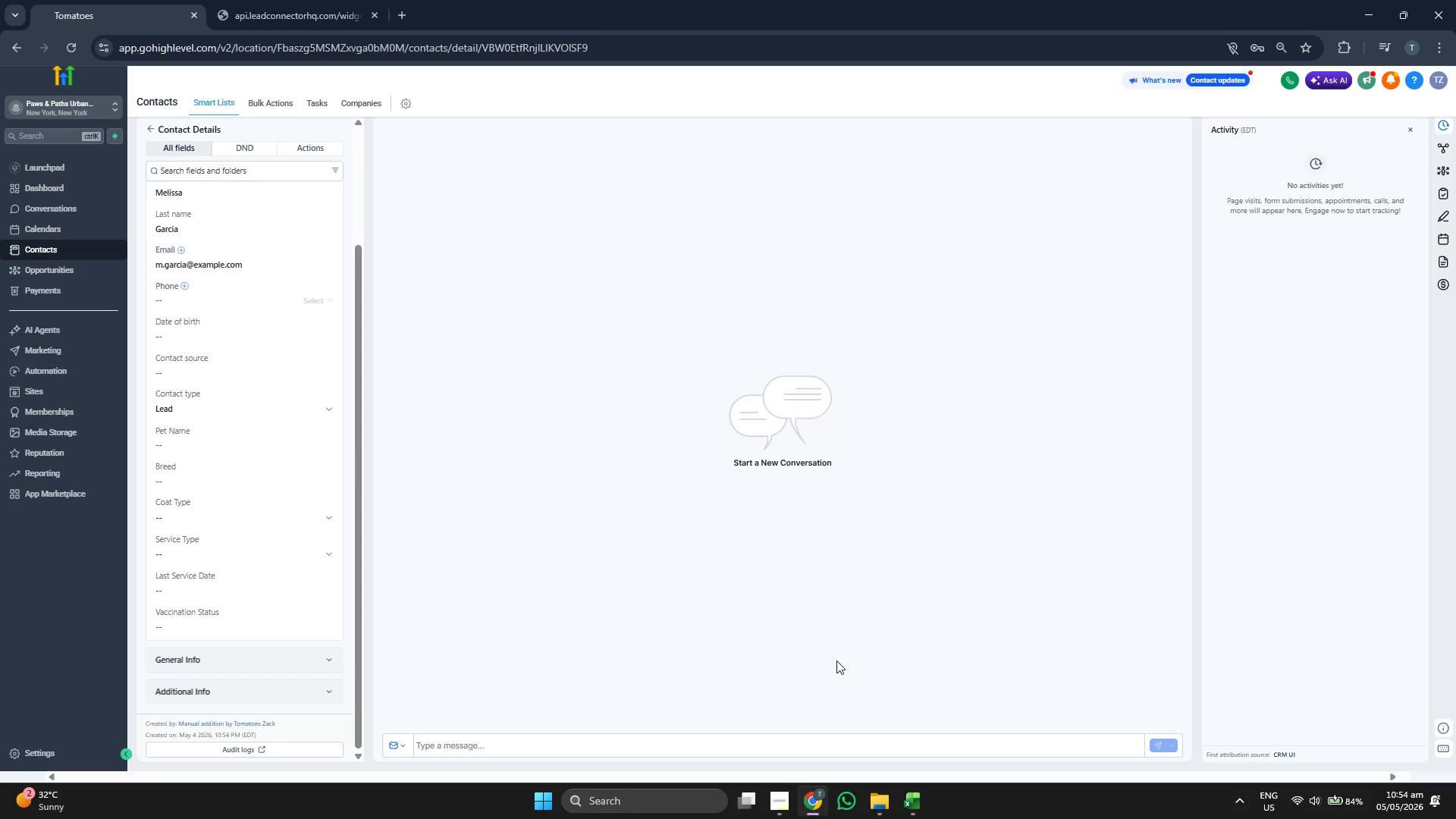 
left_click([912, 804])
 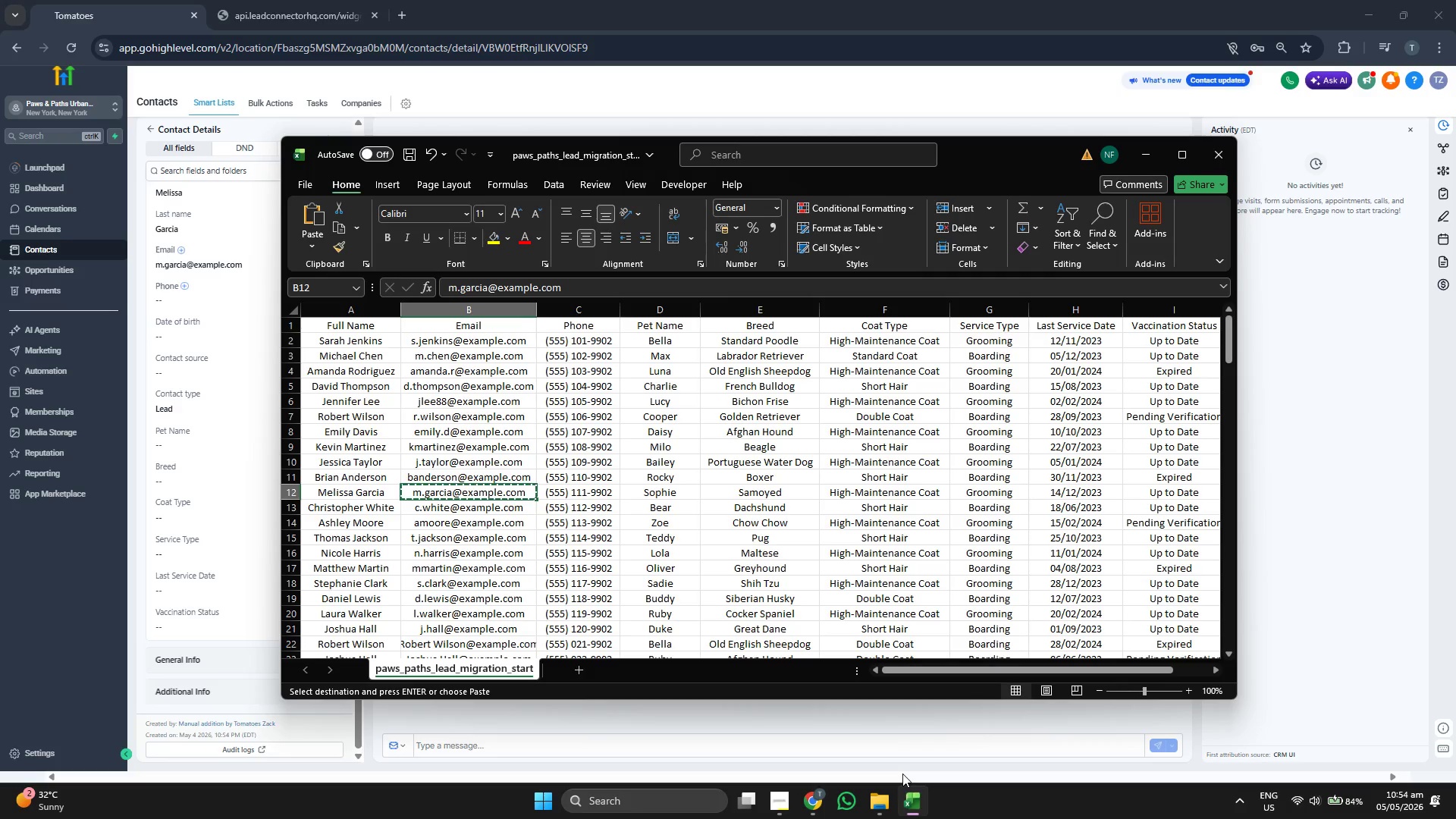 
key(ArrowRight)
 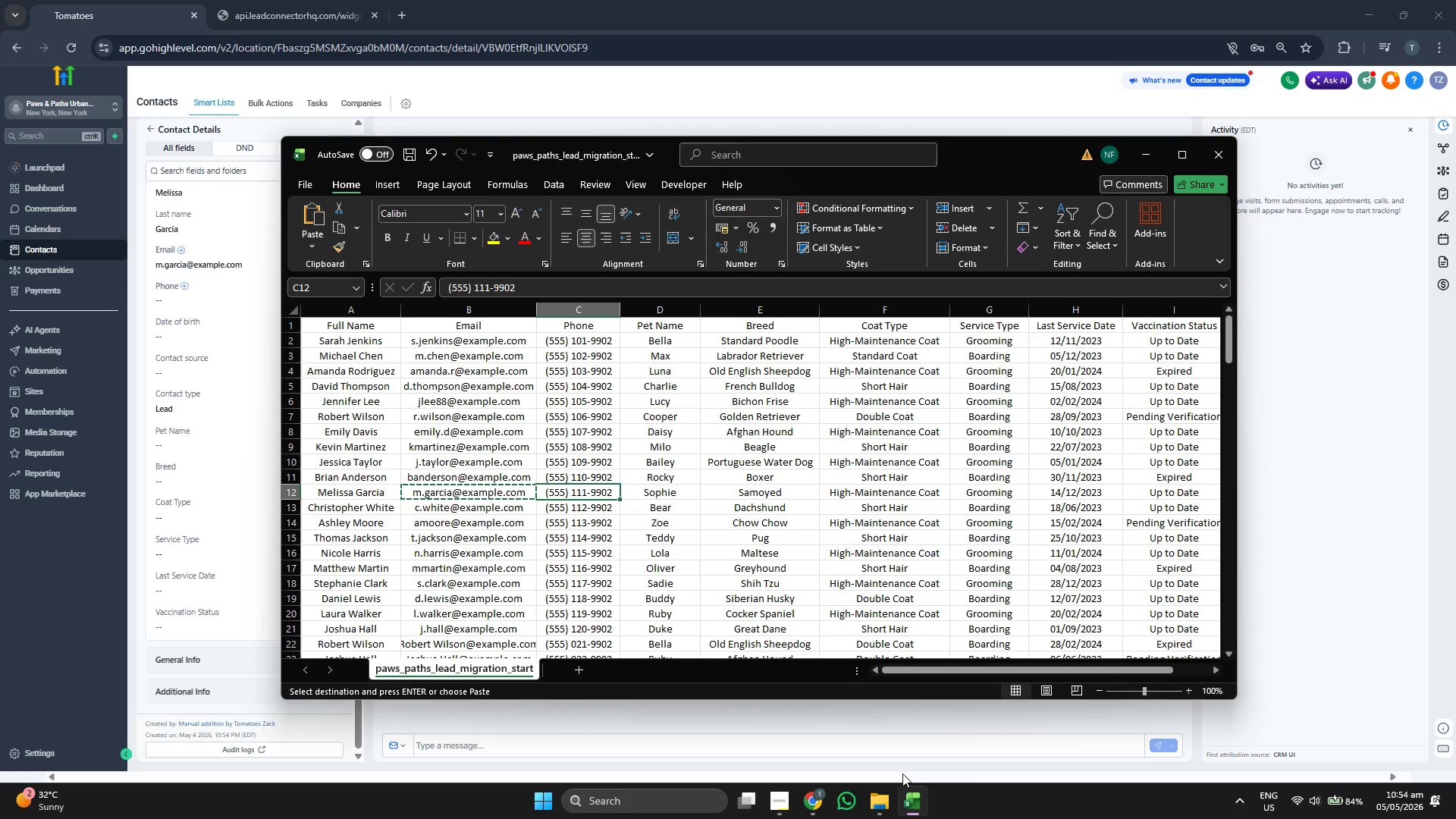 
key(Control+ControlLeft)
 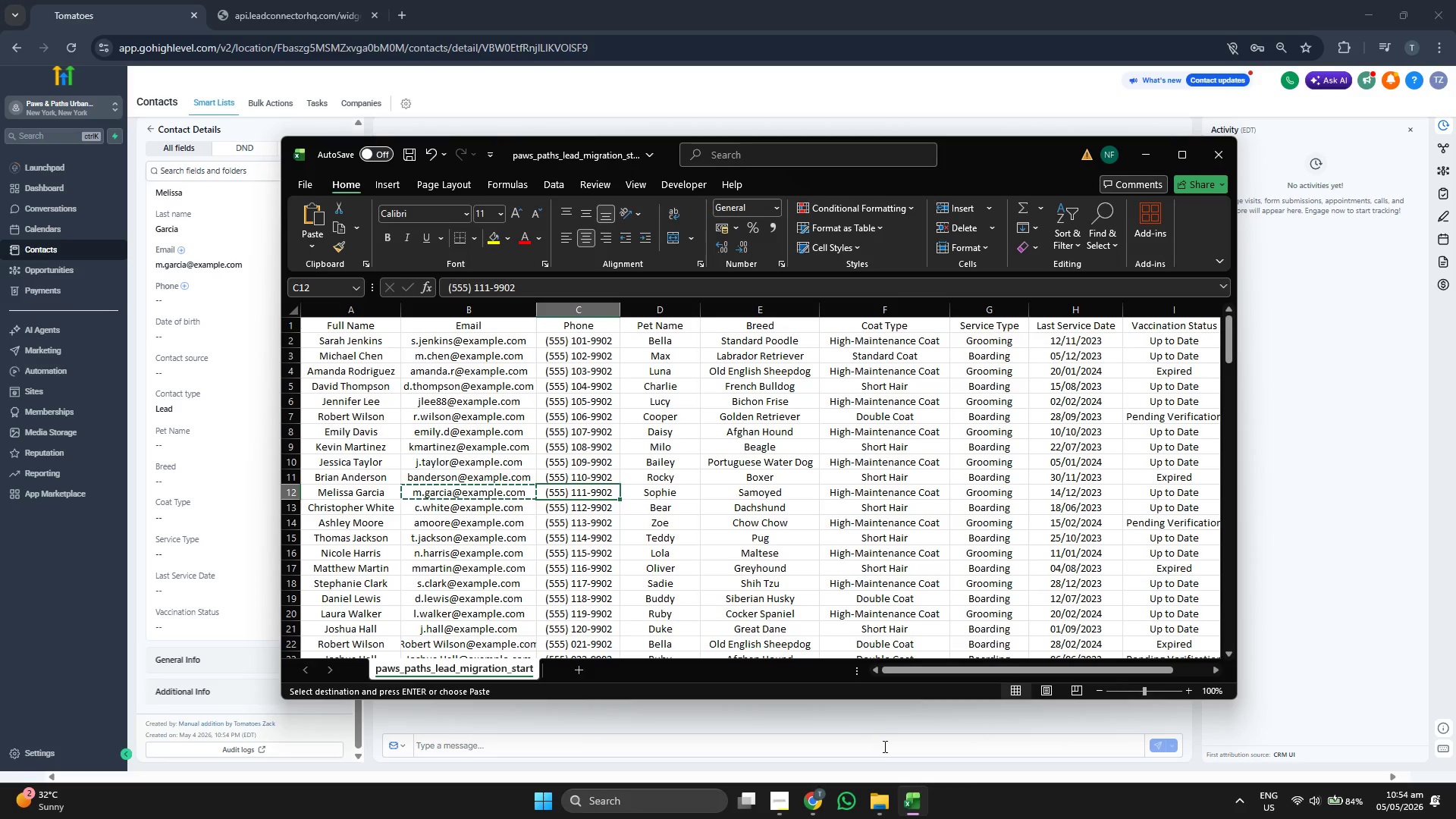 
key(Control+C)
 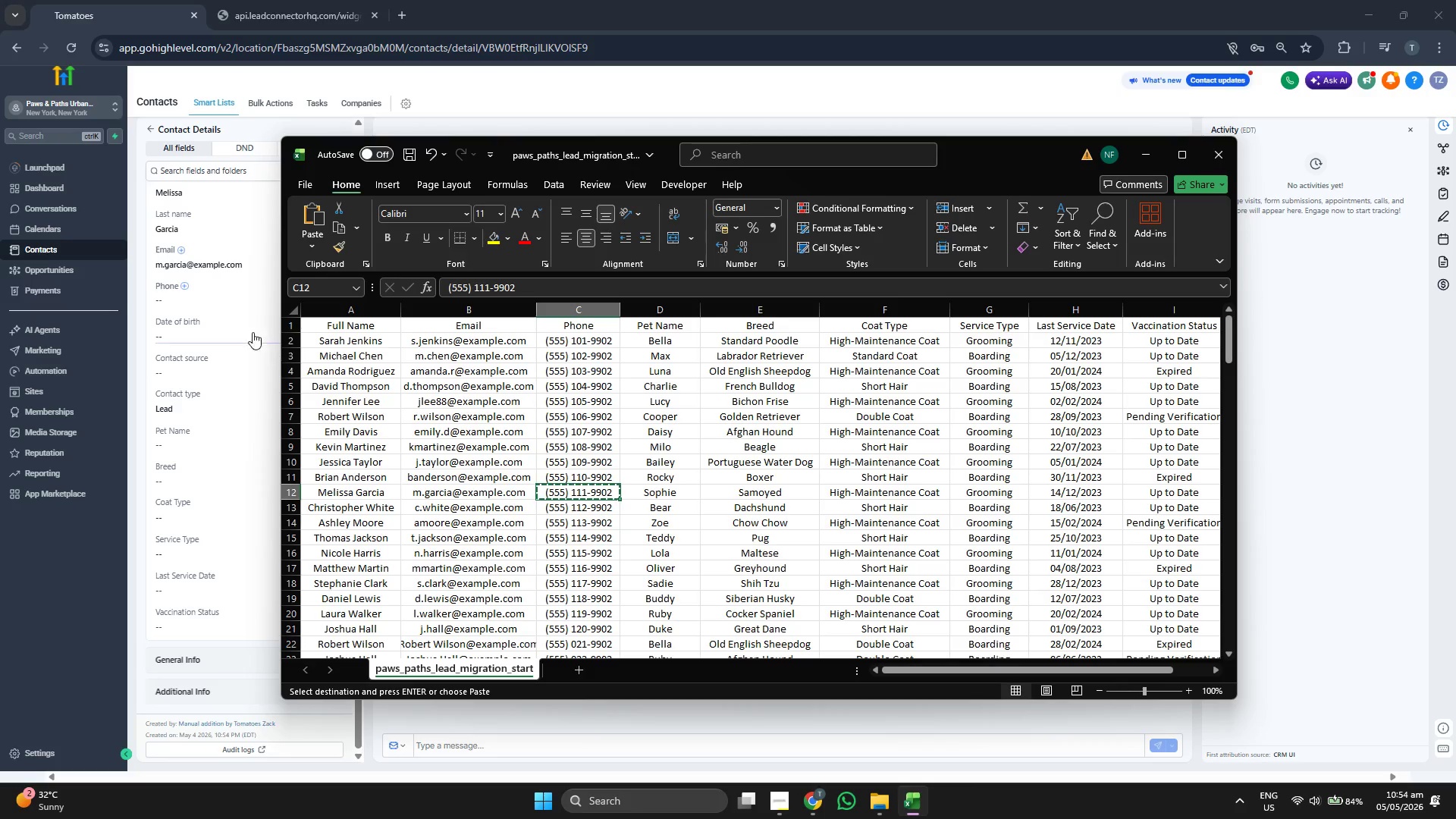 
left_click([238, 305])
 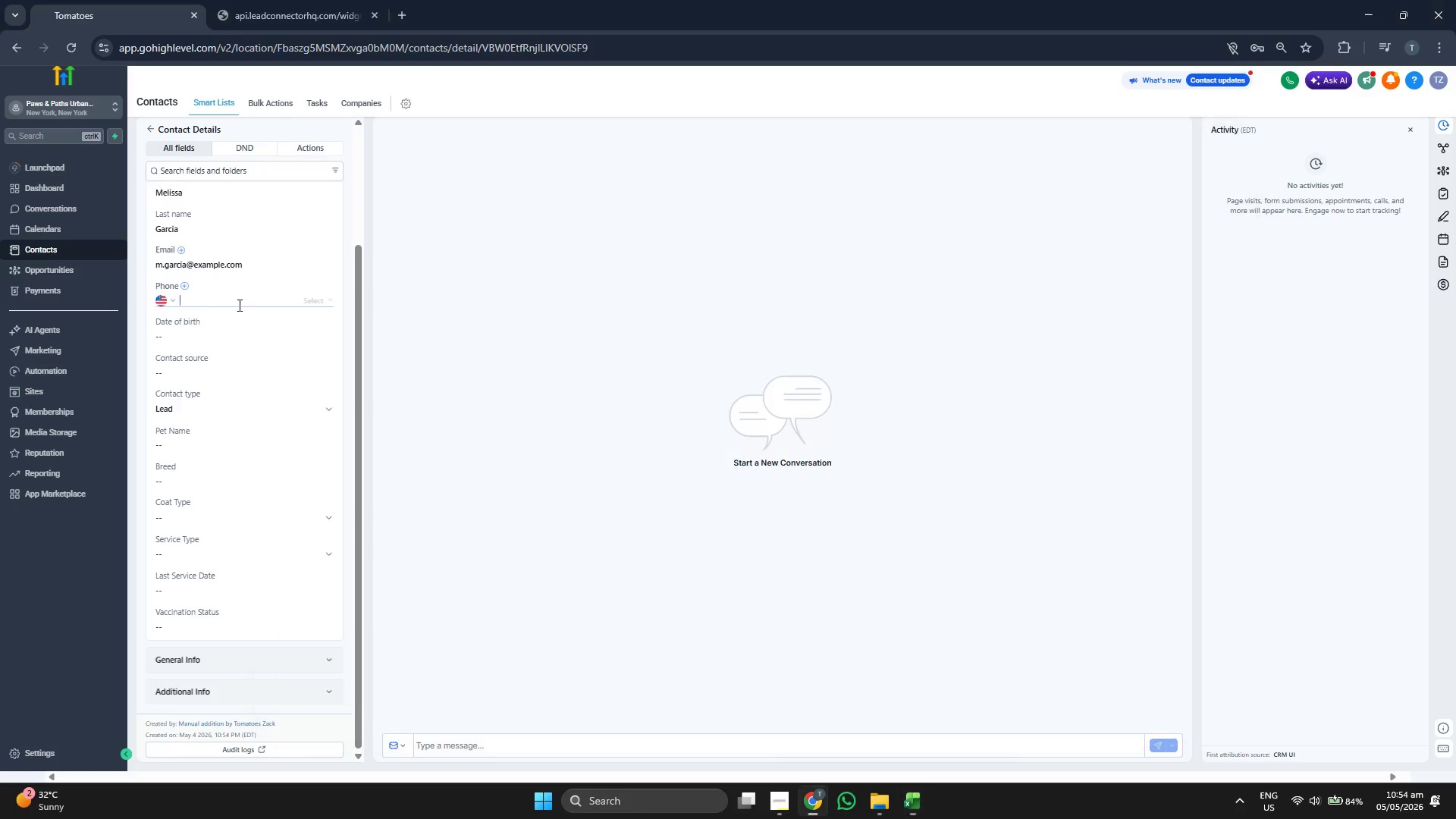 
key(Control+ControlLeft)
 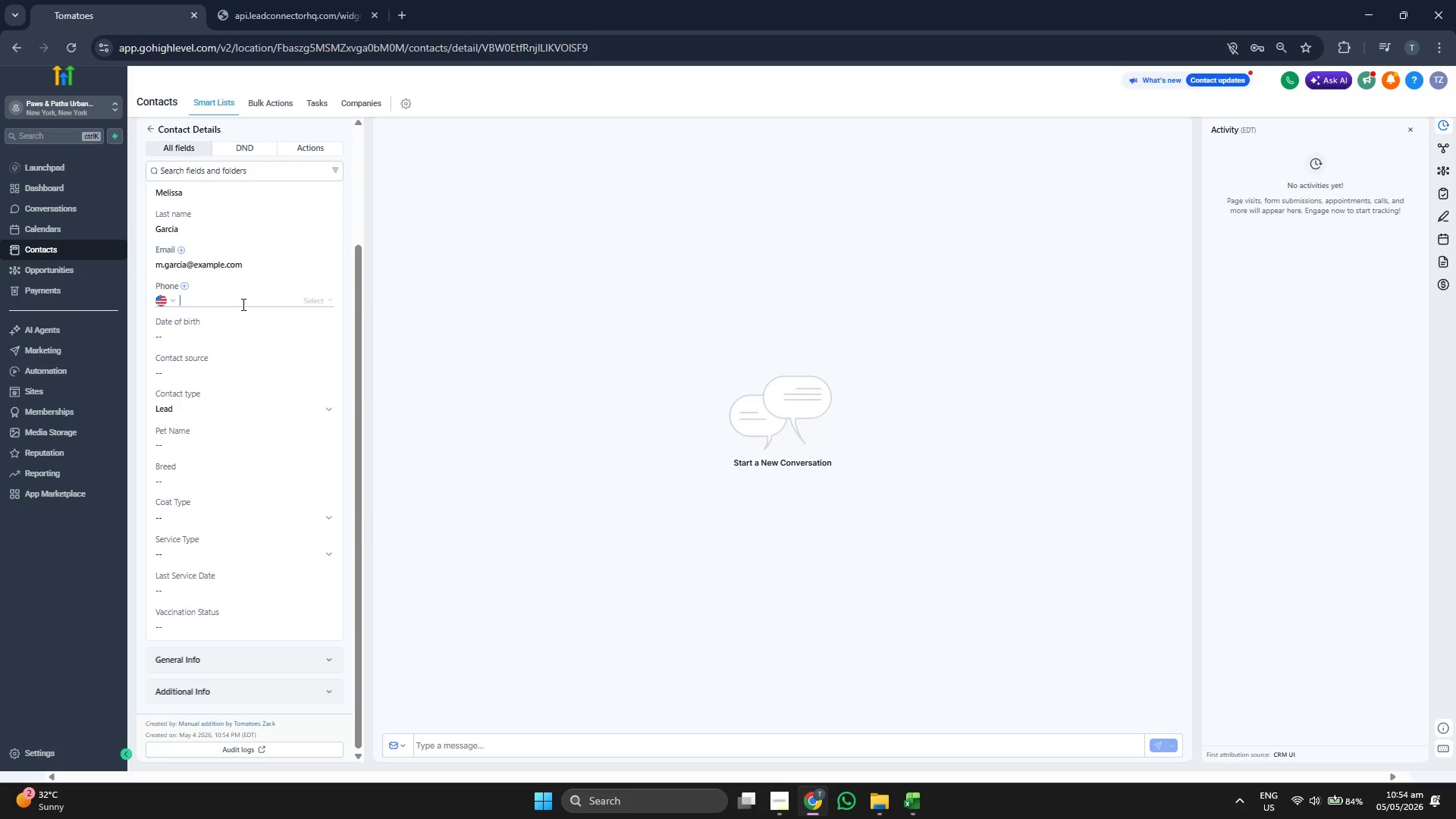 
key(Control+V)
 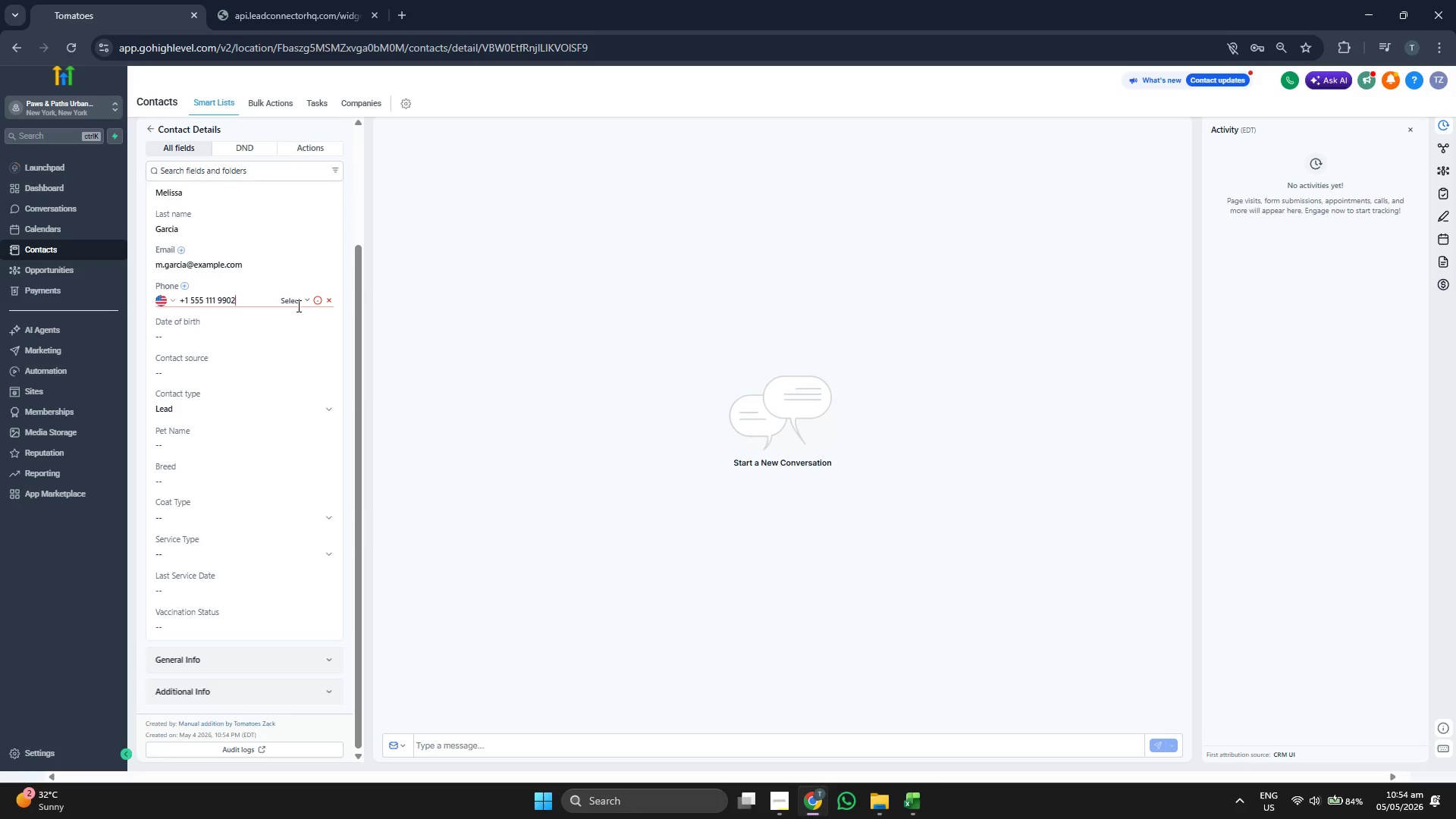 
left_click([297, 305])
 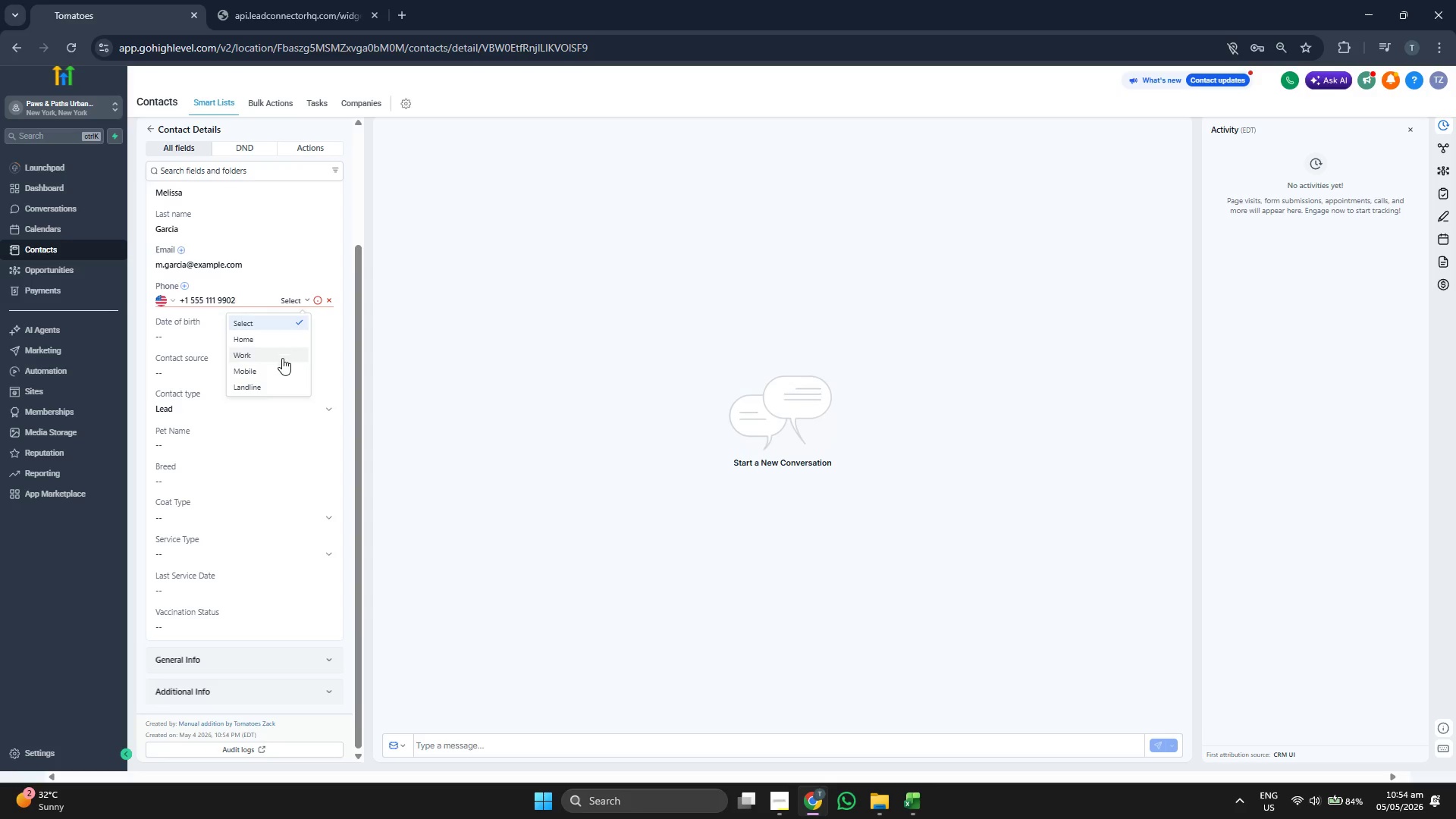 
left_click([278, 368])
 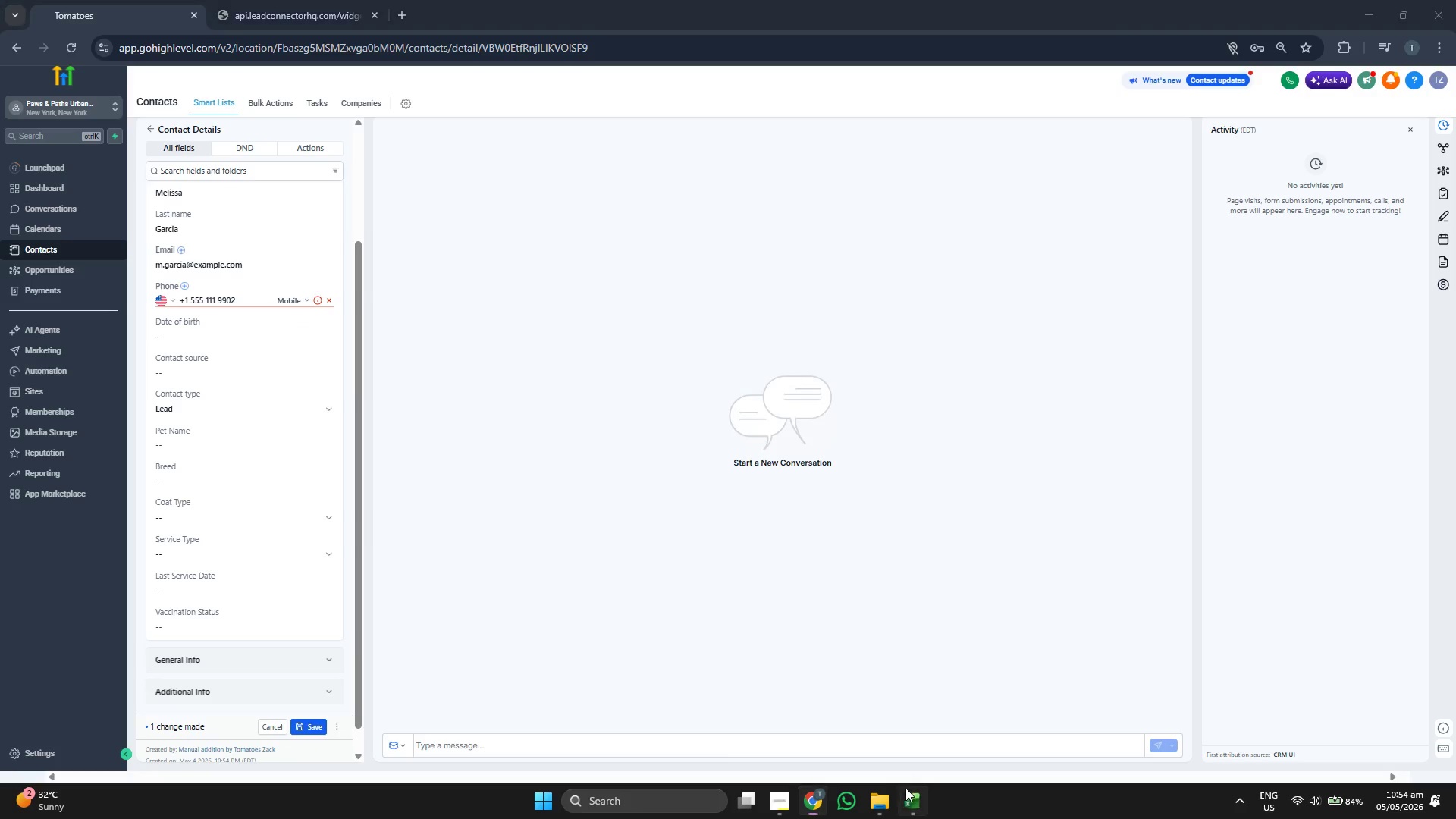 
key(ArrowRight)
 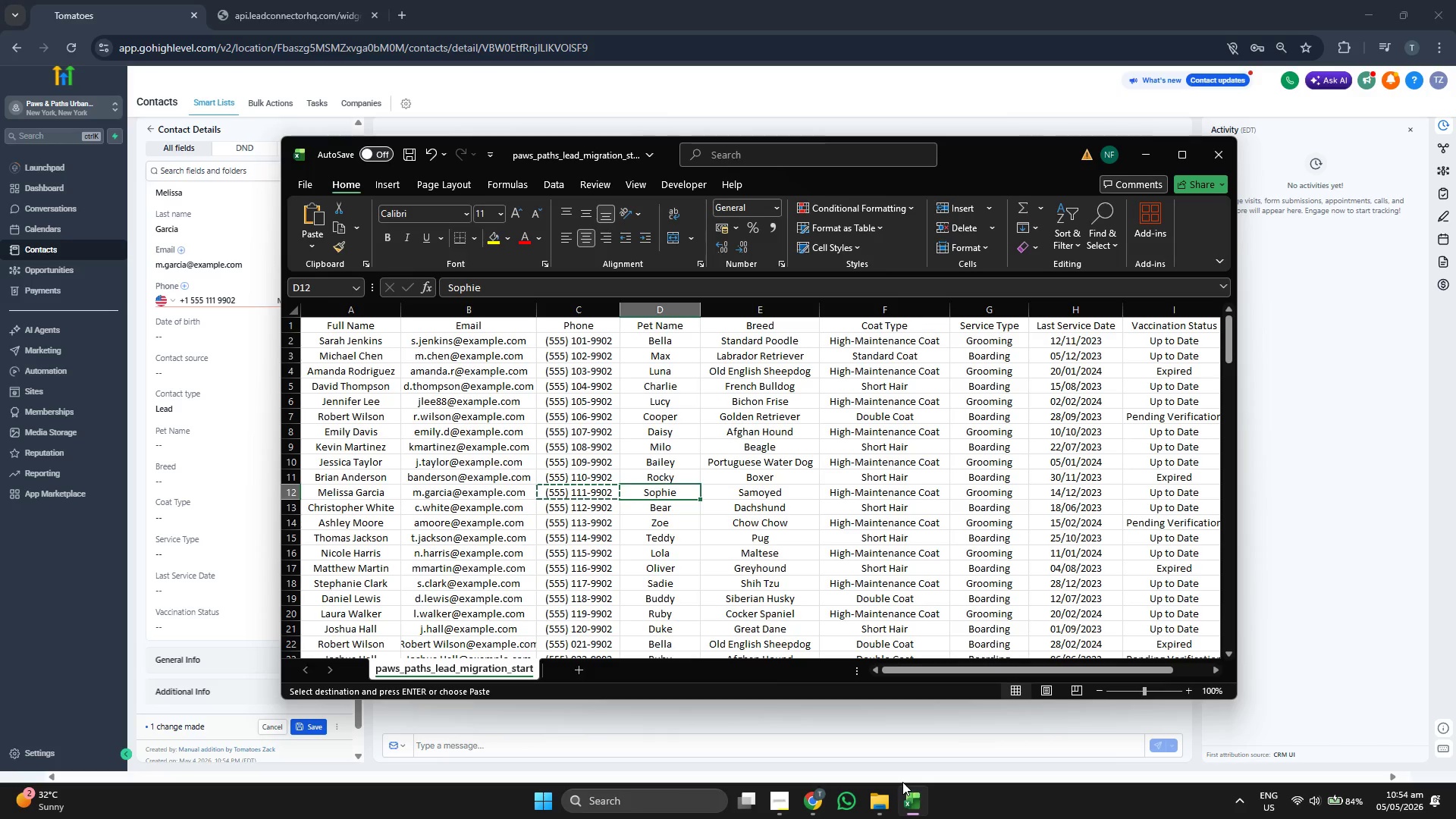 
key(Control+ControlLeft)
 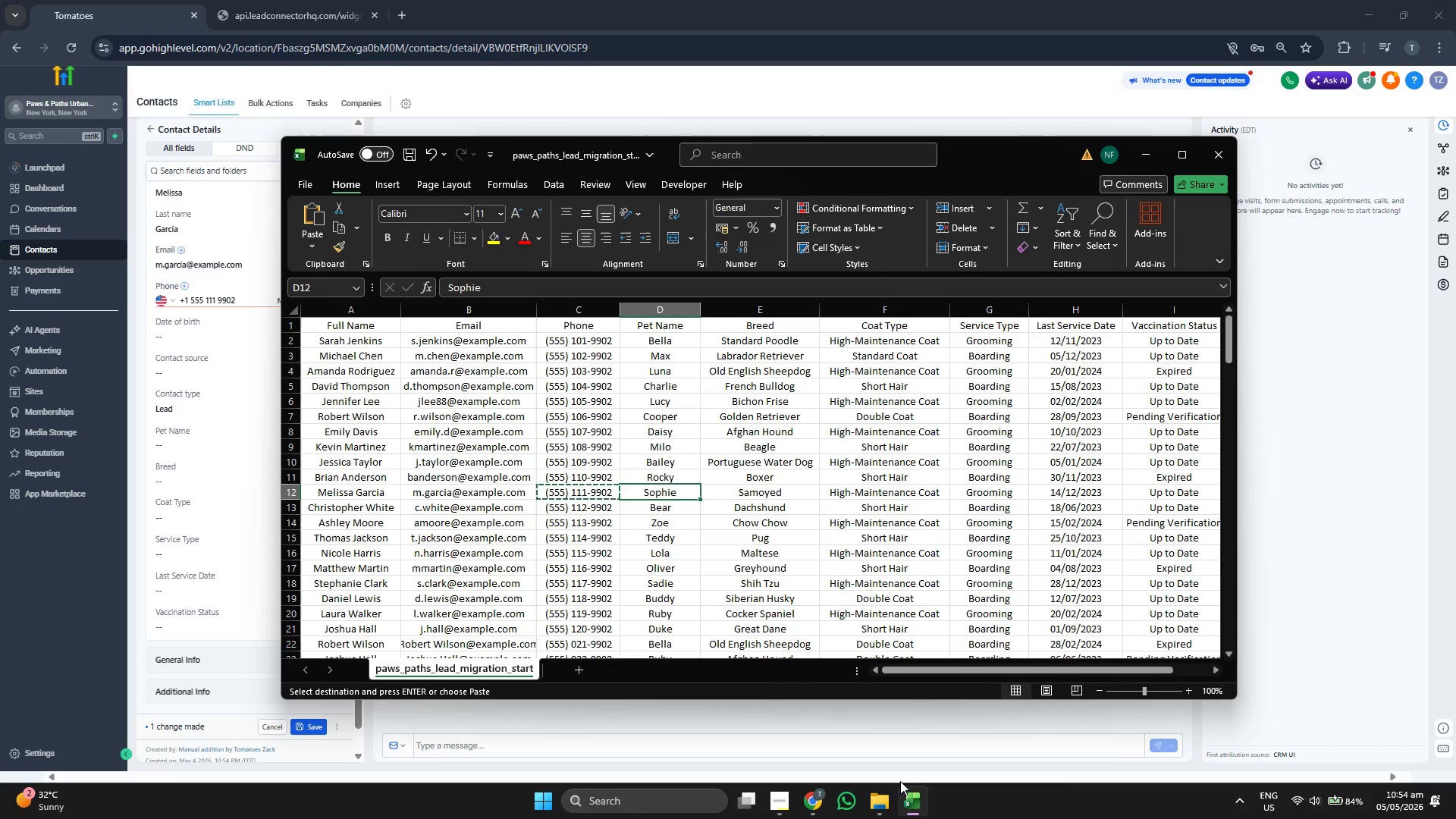 
key(Control+C)
 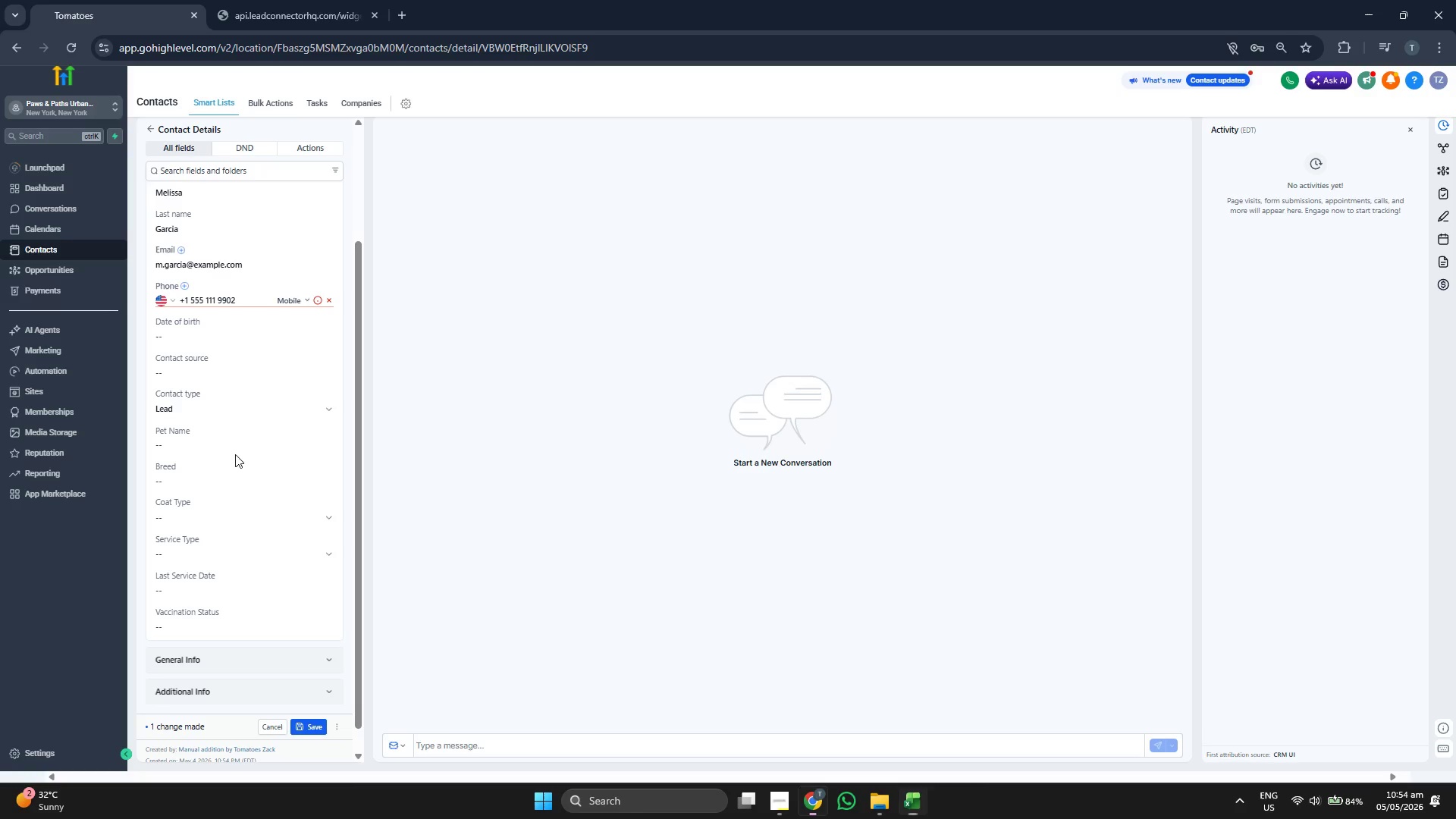 
double_click([234, 449])
 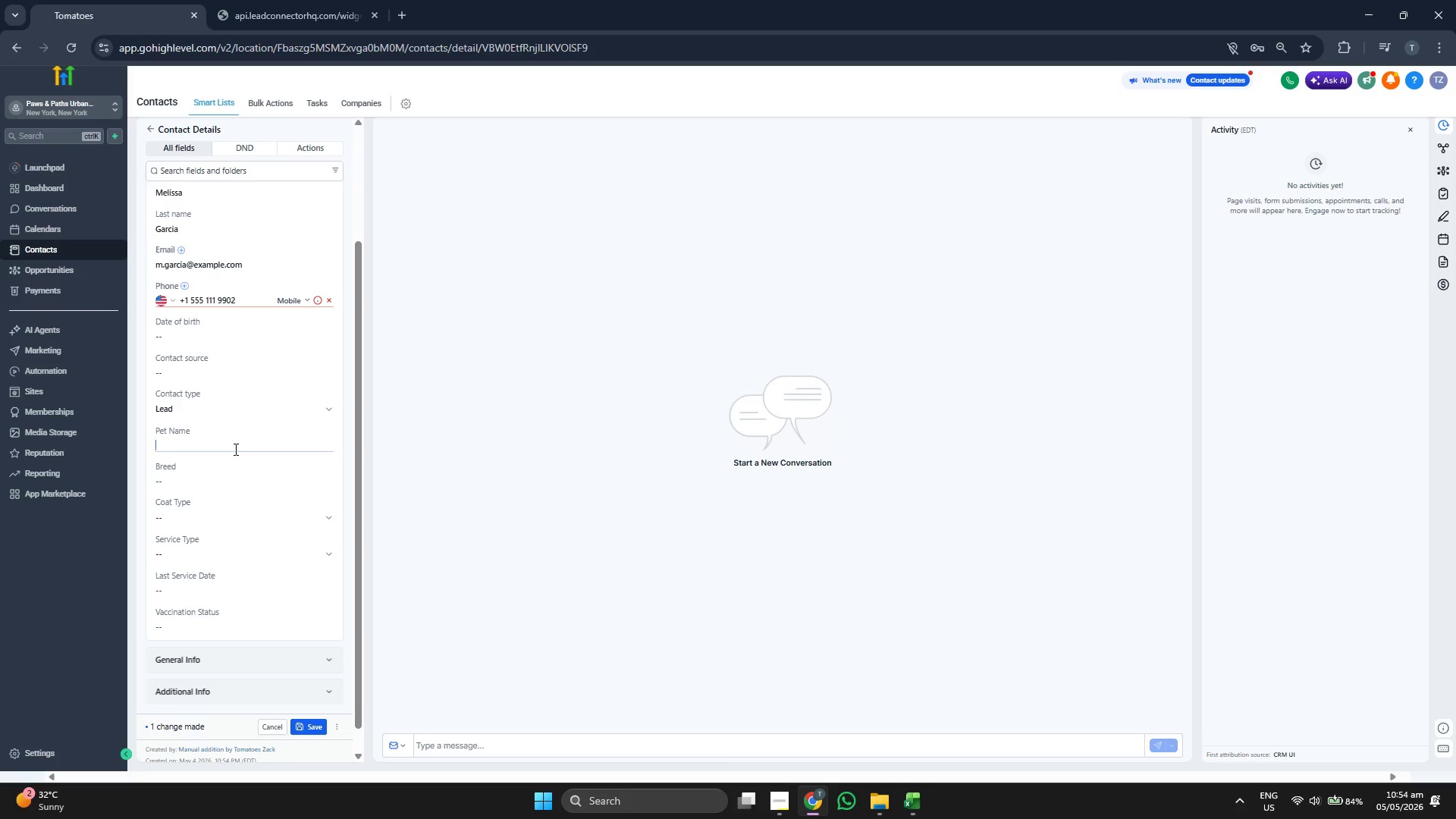 
key(Control+ControlLeft)
 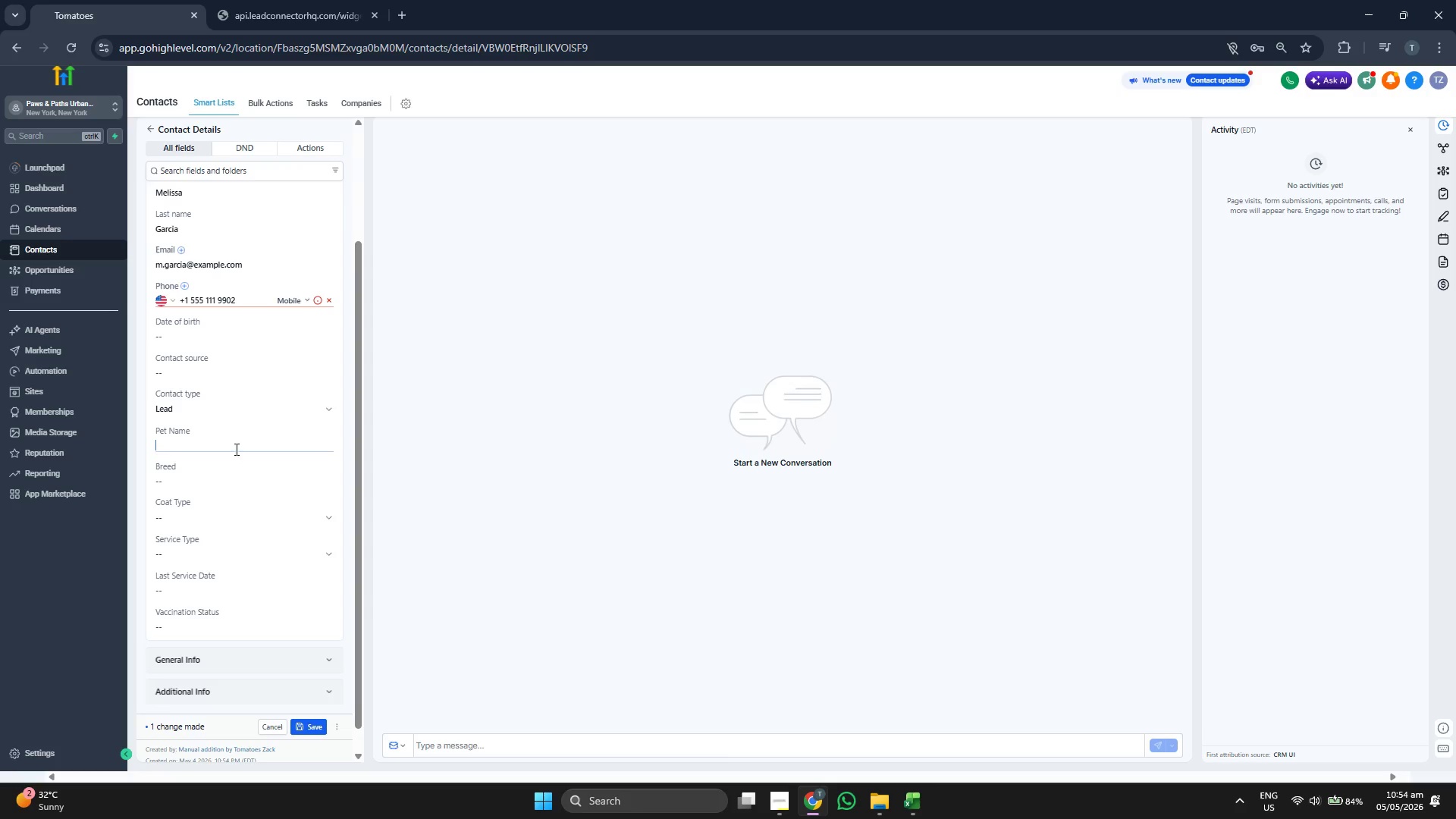 
key(Control+V)
 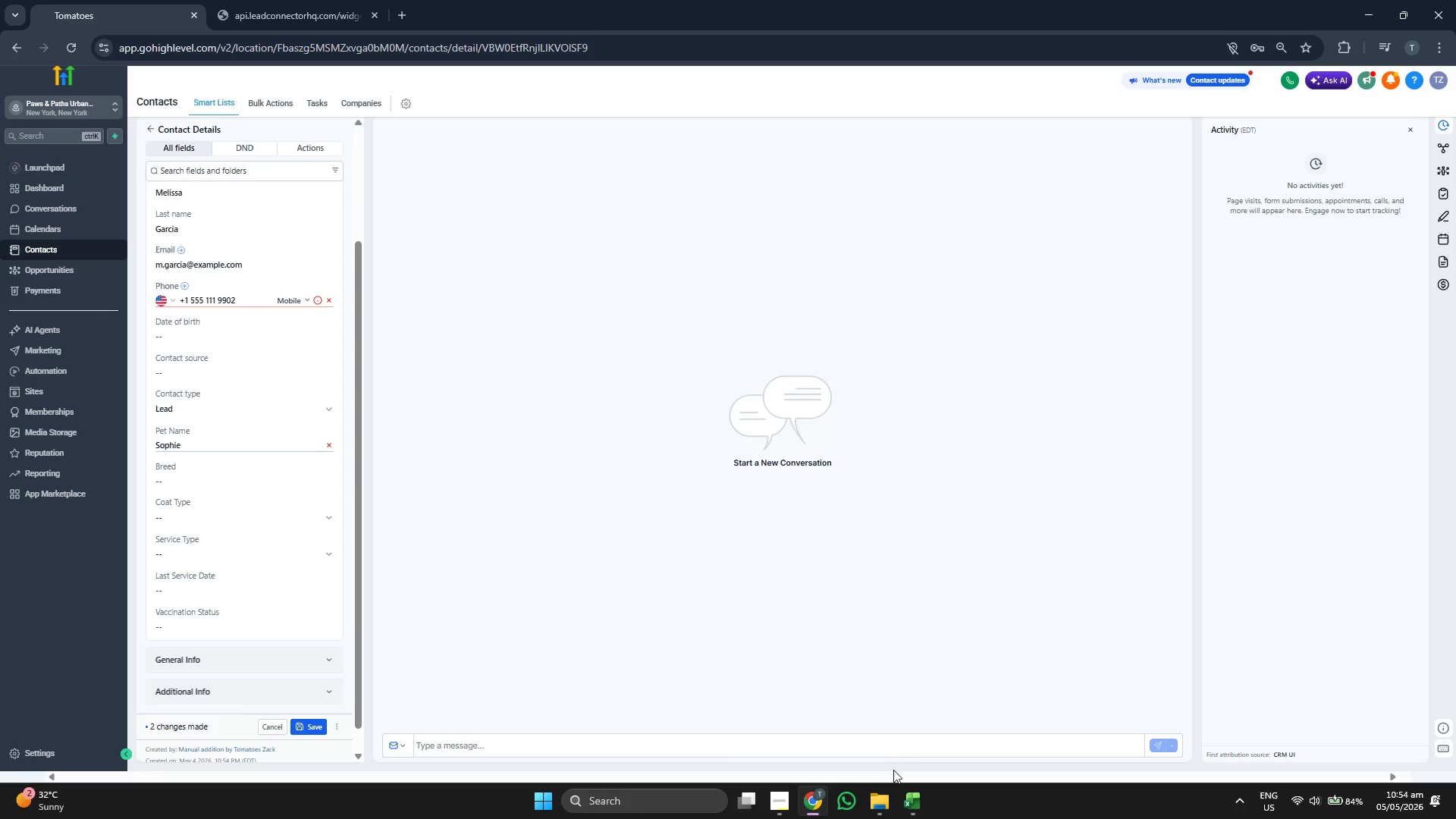 
left_click_drag(start_coordinate=[907, 786], to_coordinate=[907, 789])
 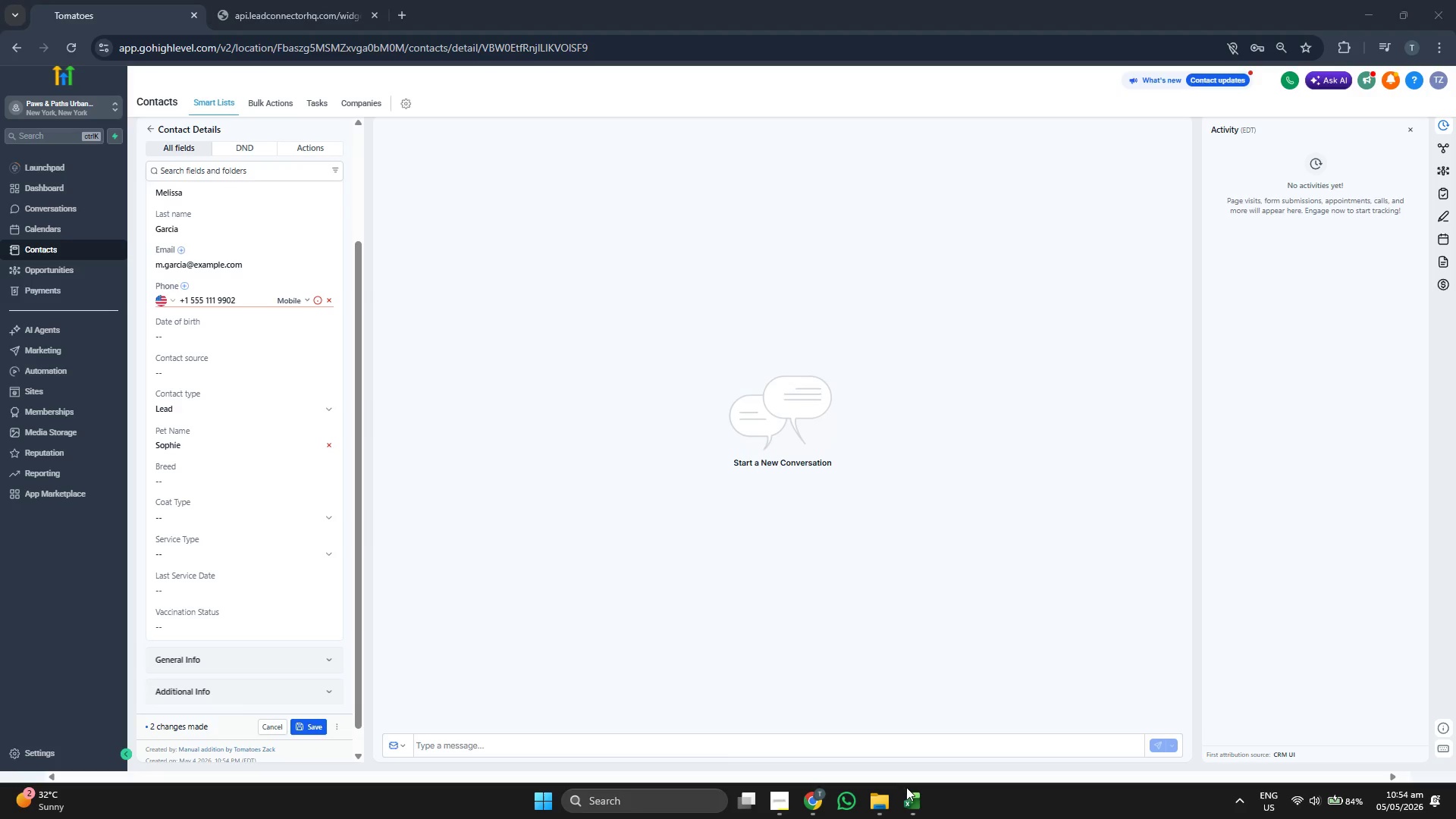 
left_click([906, 787])
 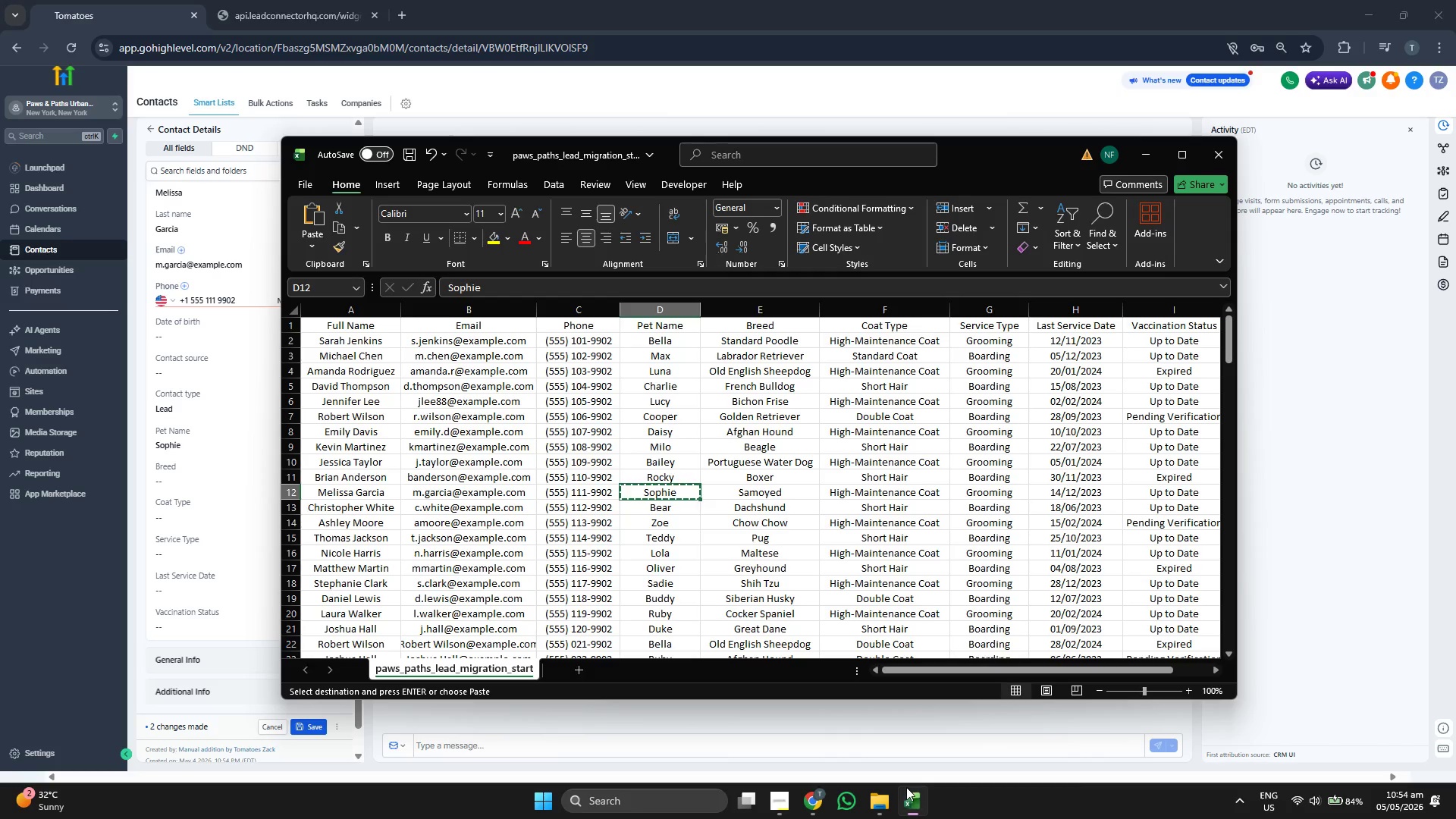 
key(ArrowRight)
 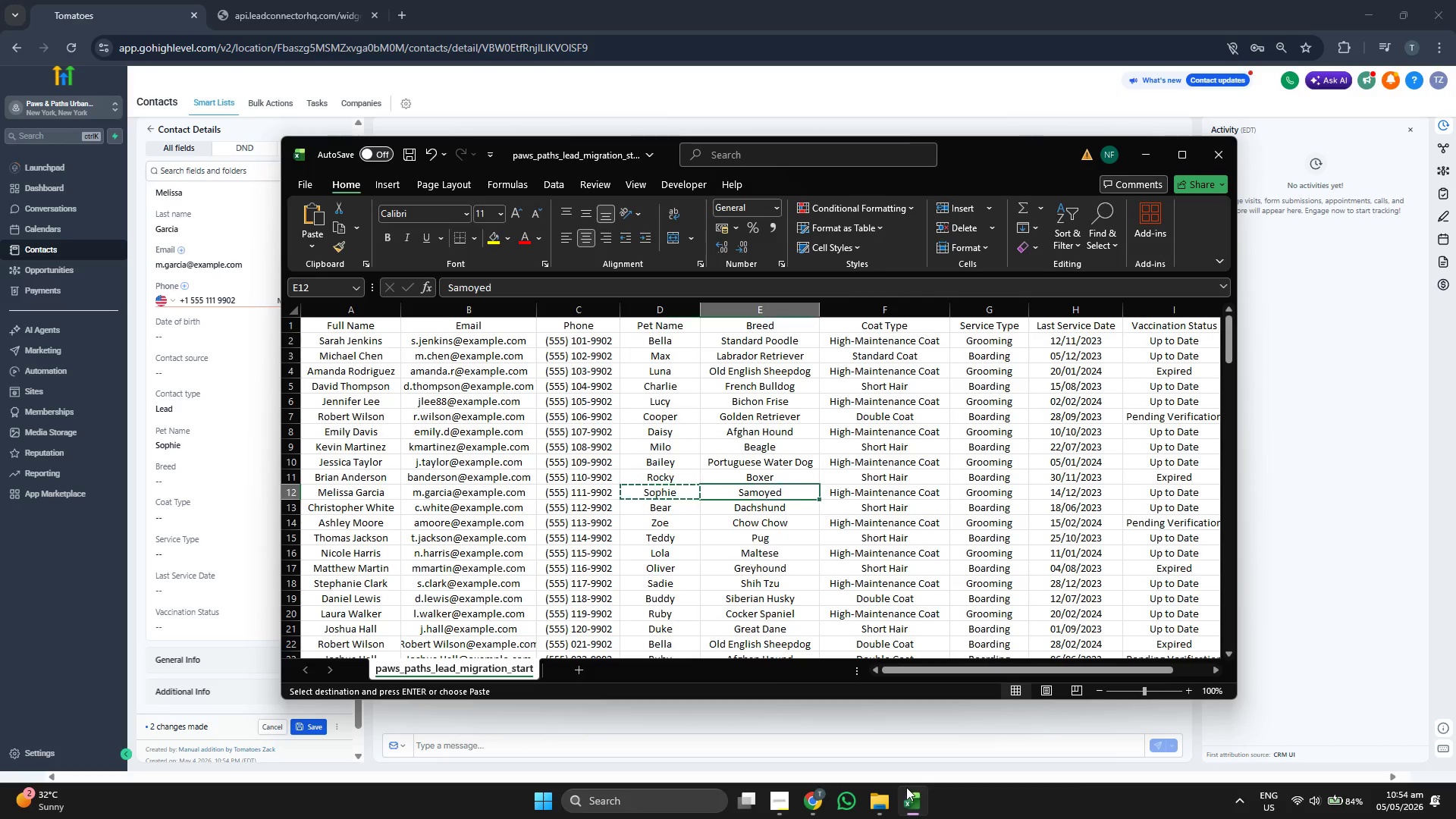 
key(Control+ControlLeft)
 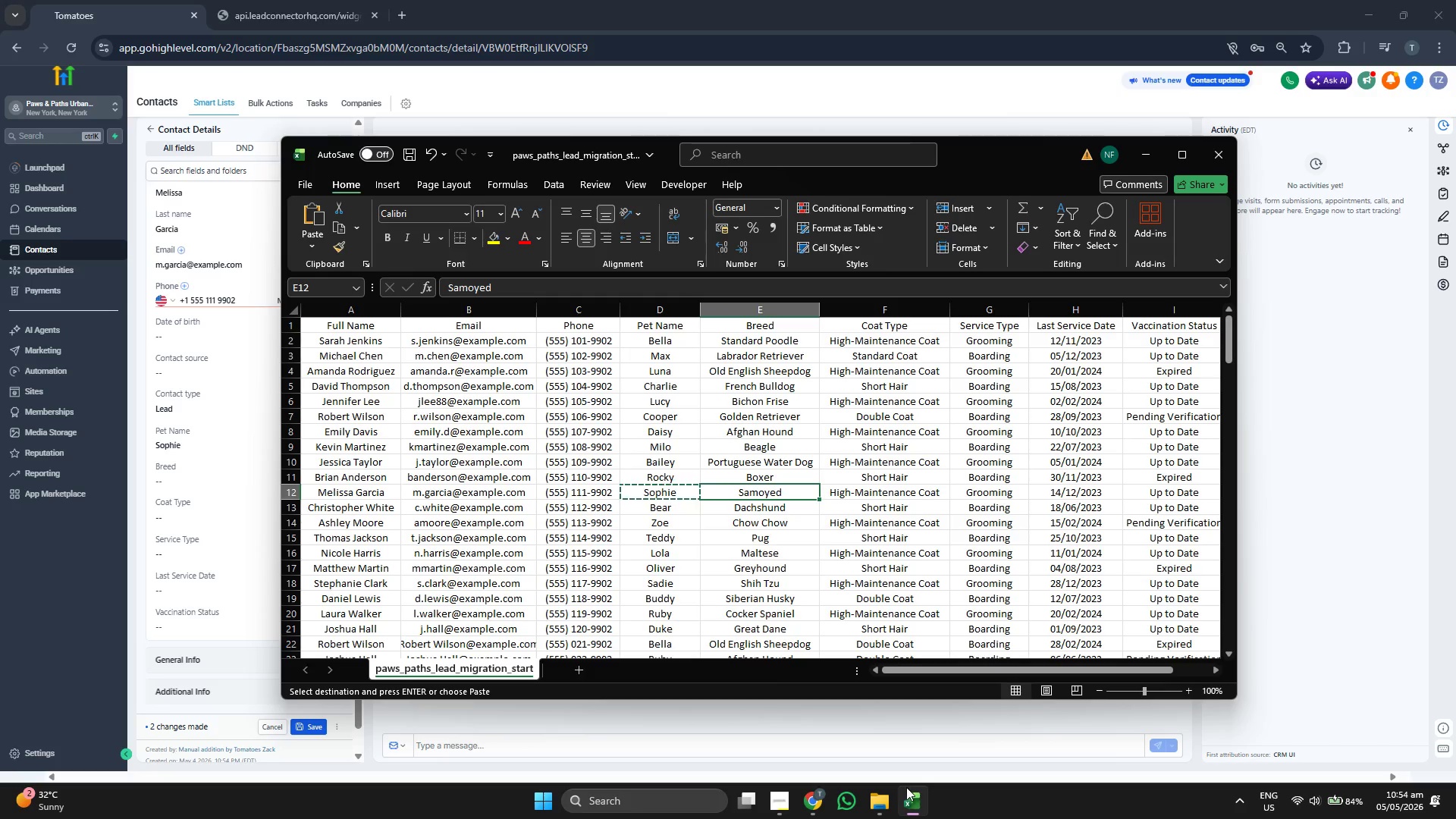 
key(Control+C)
 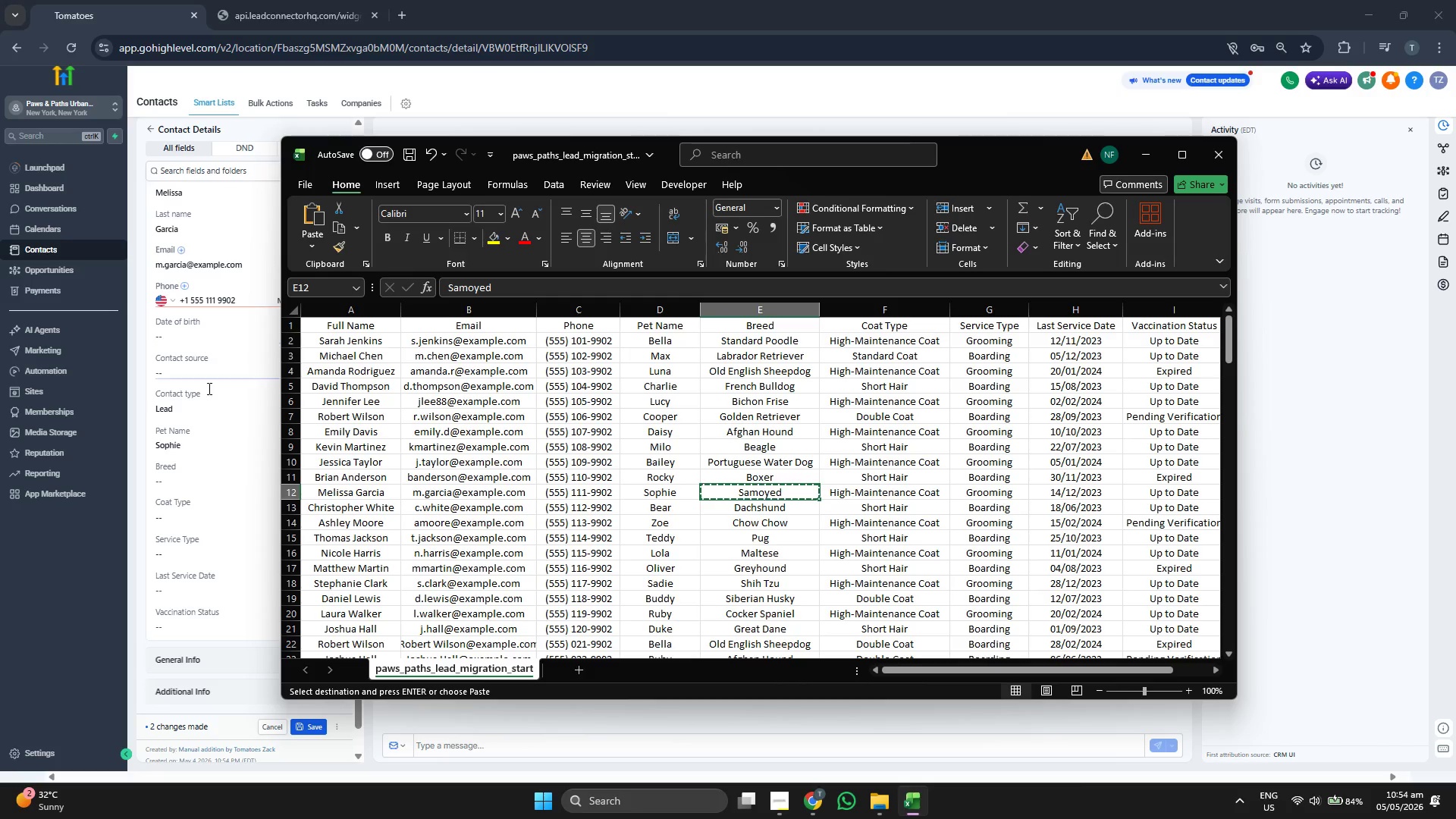 
key(Control+V)
 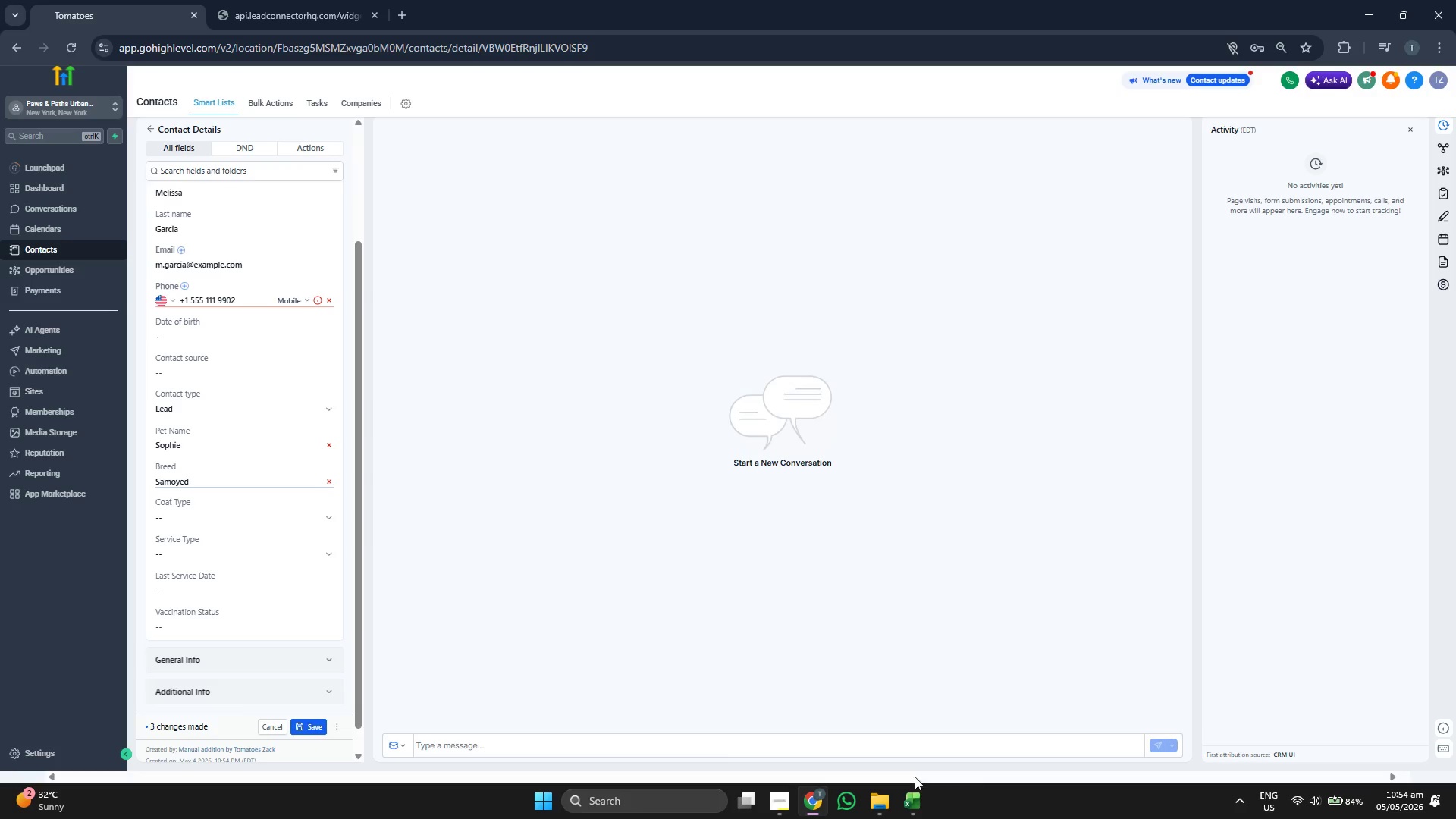 
left_click([915, 799])
 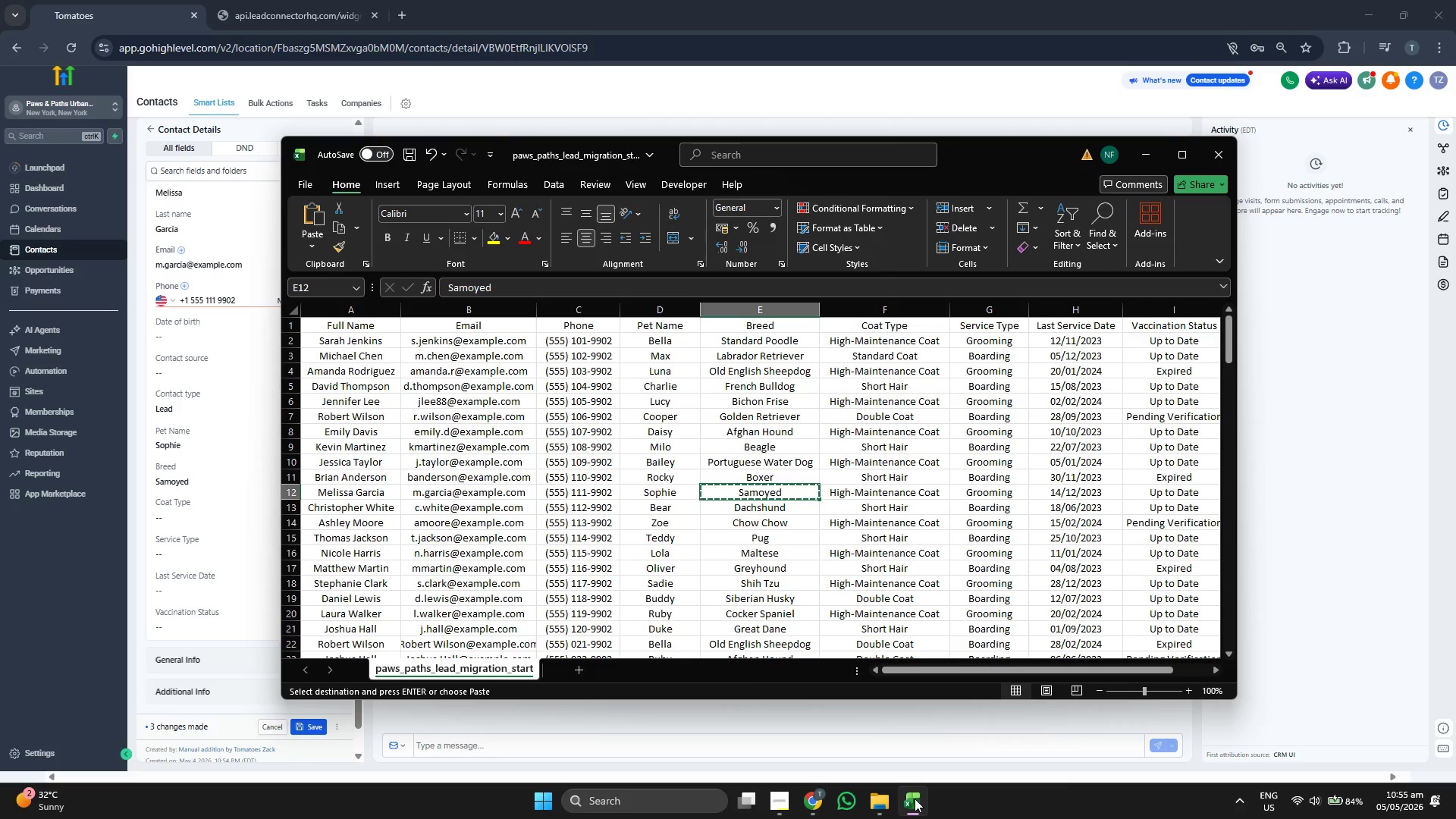 
left_click([915, 799])
 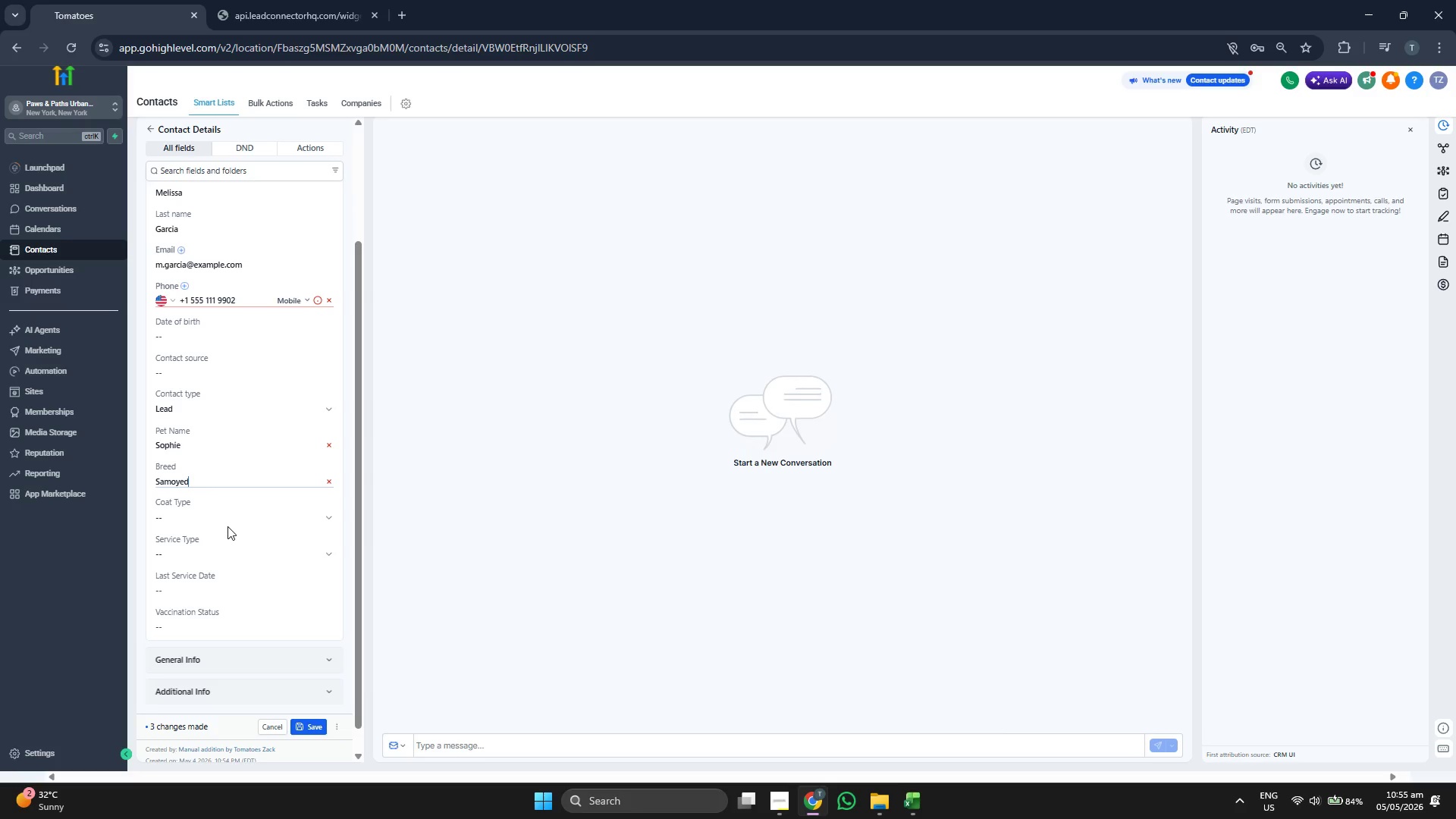 
left_click([224, 521])
 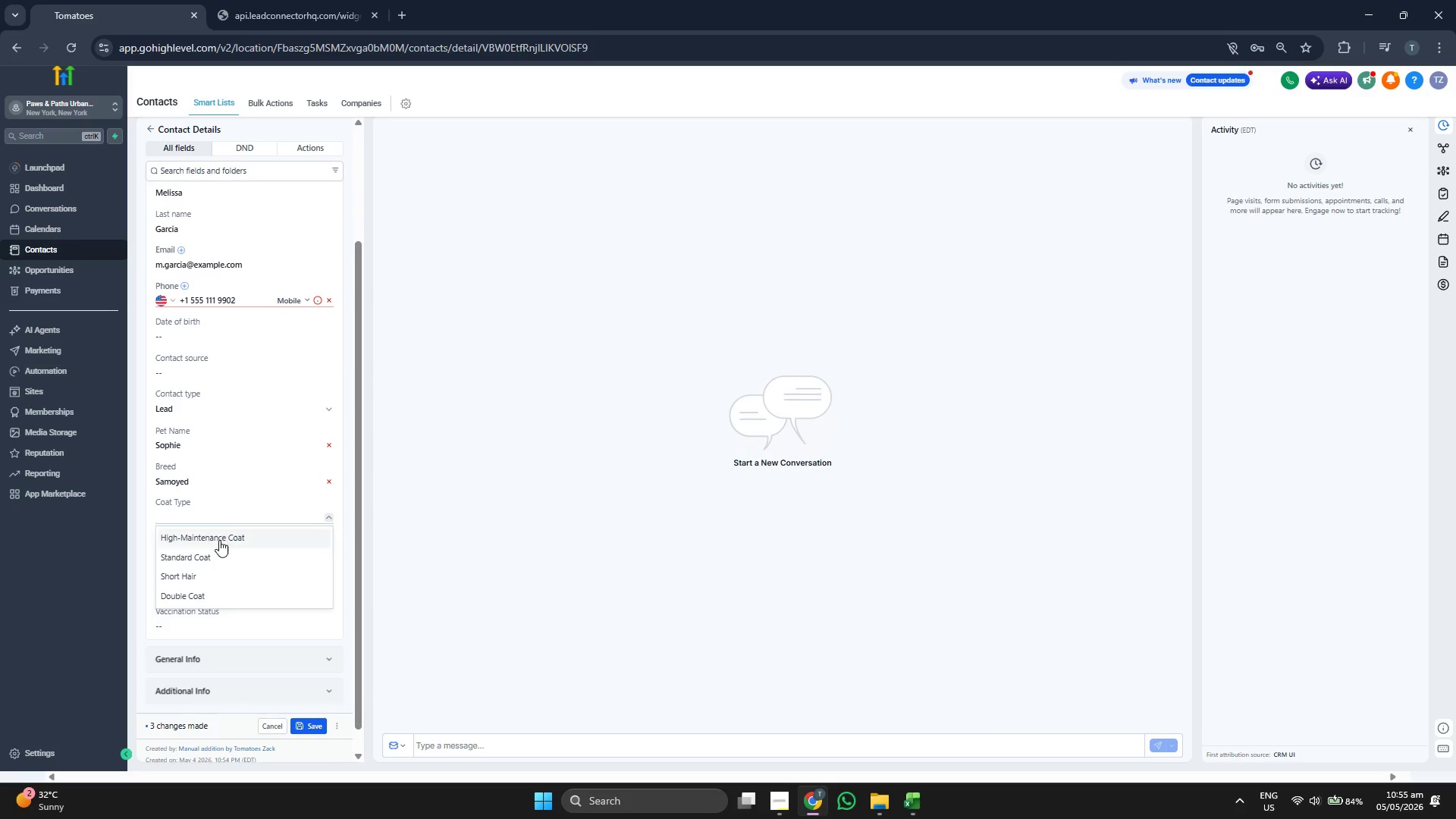 
left_click([219, 540])
 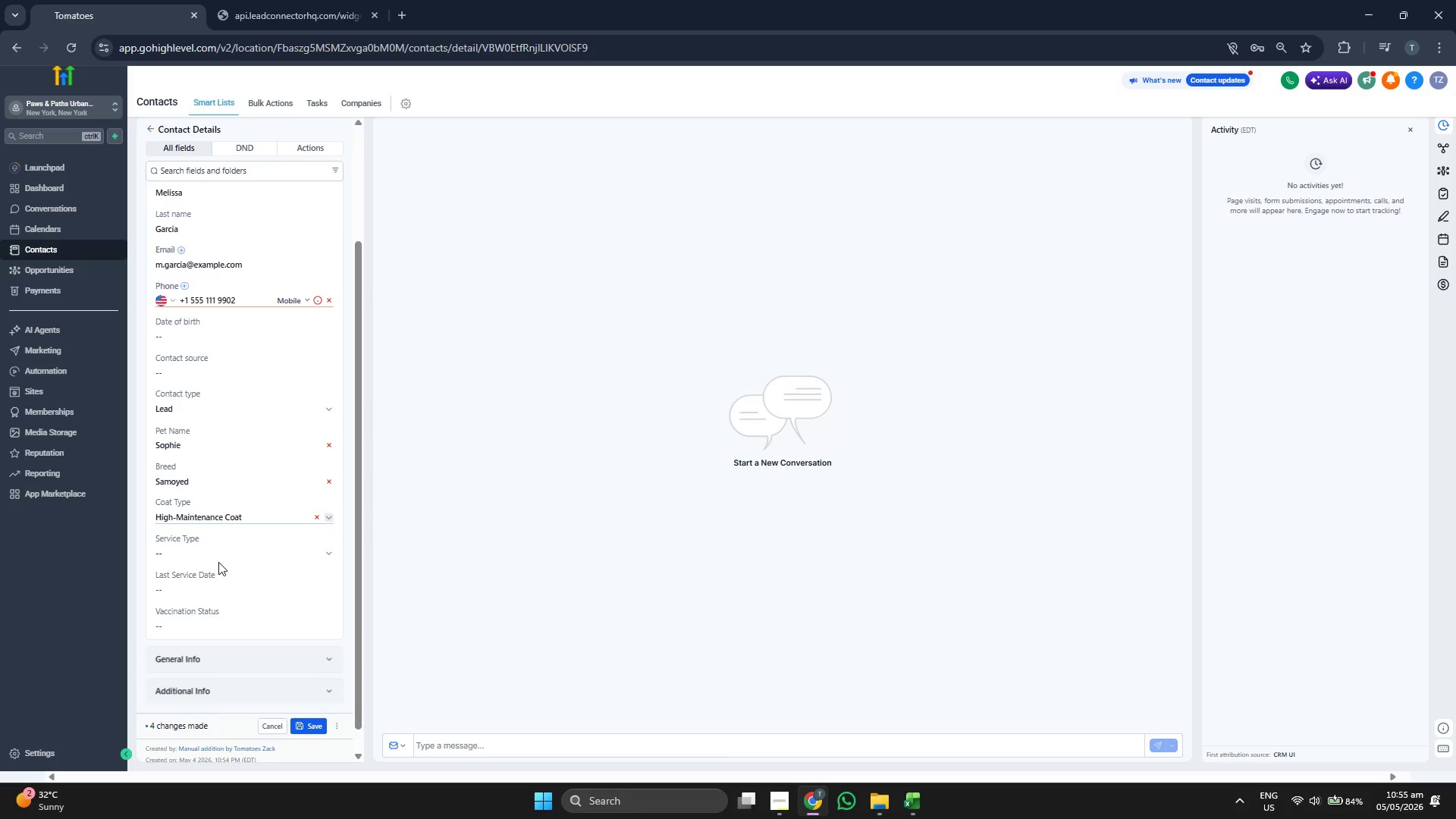 
left_click([219, 562])
 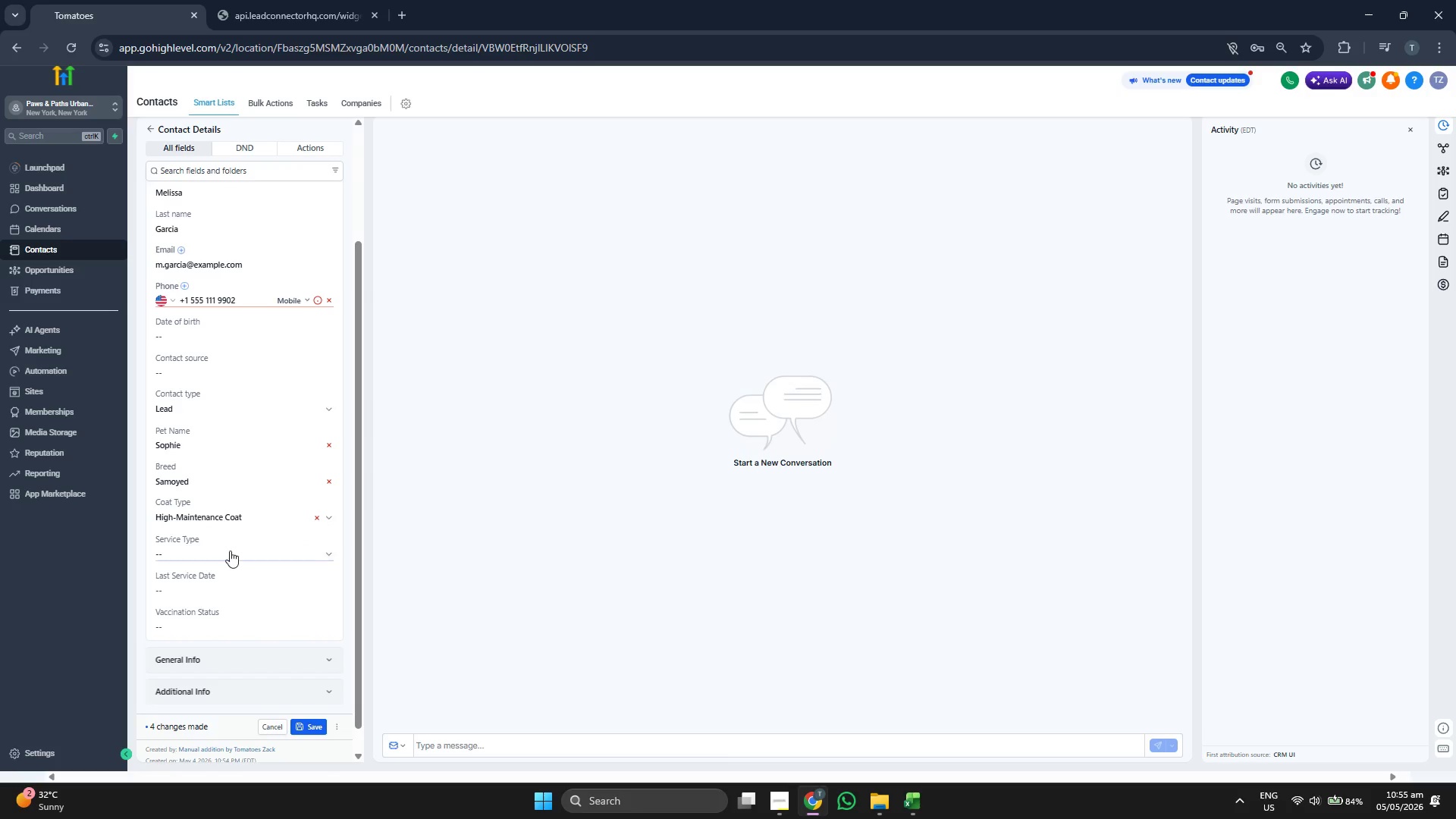 
left_click([230, 550])
 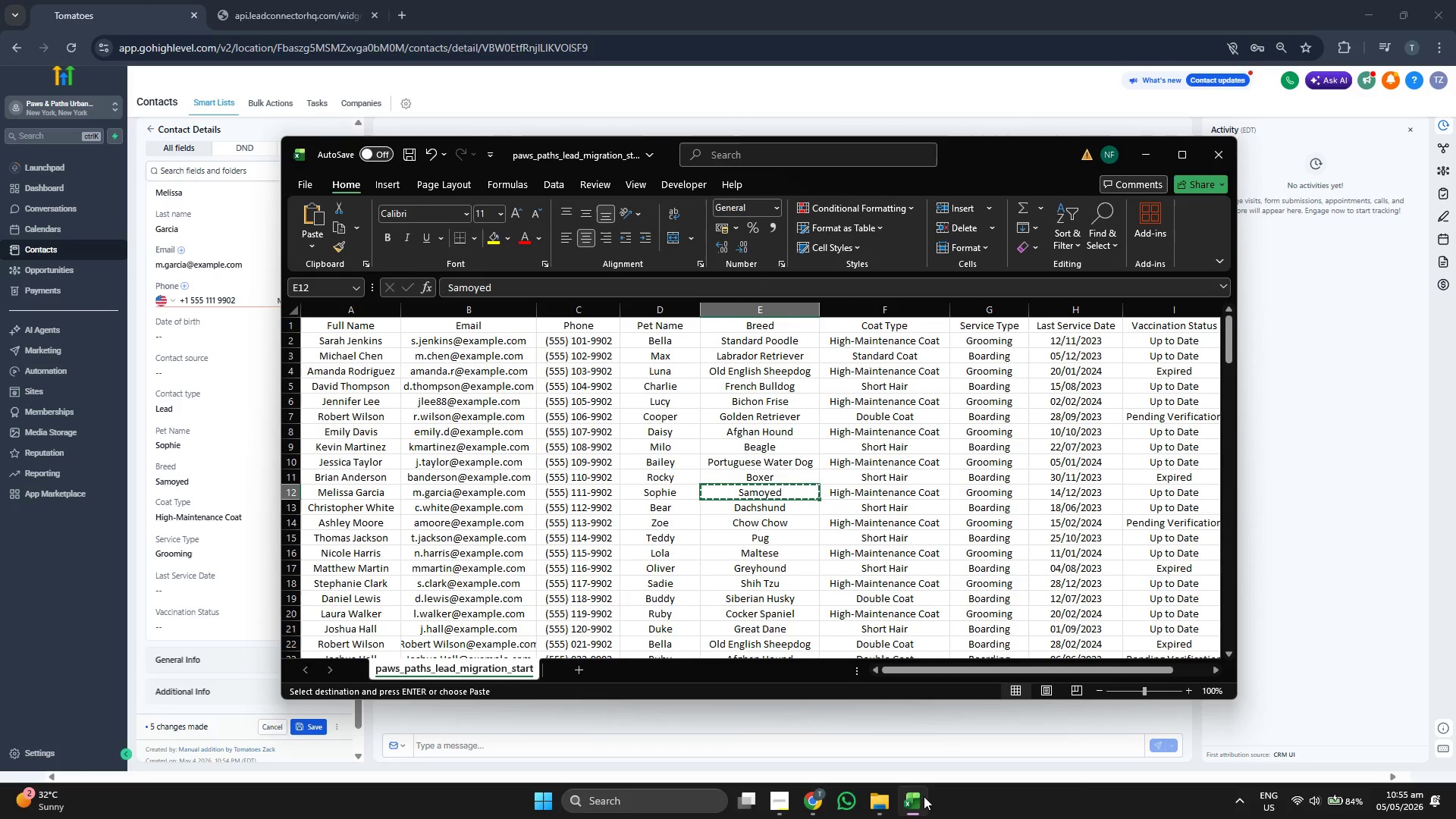 
key(ArrowRight)
 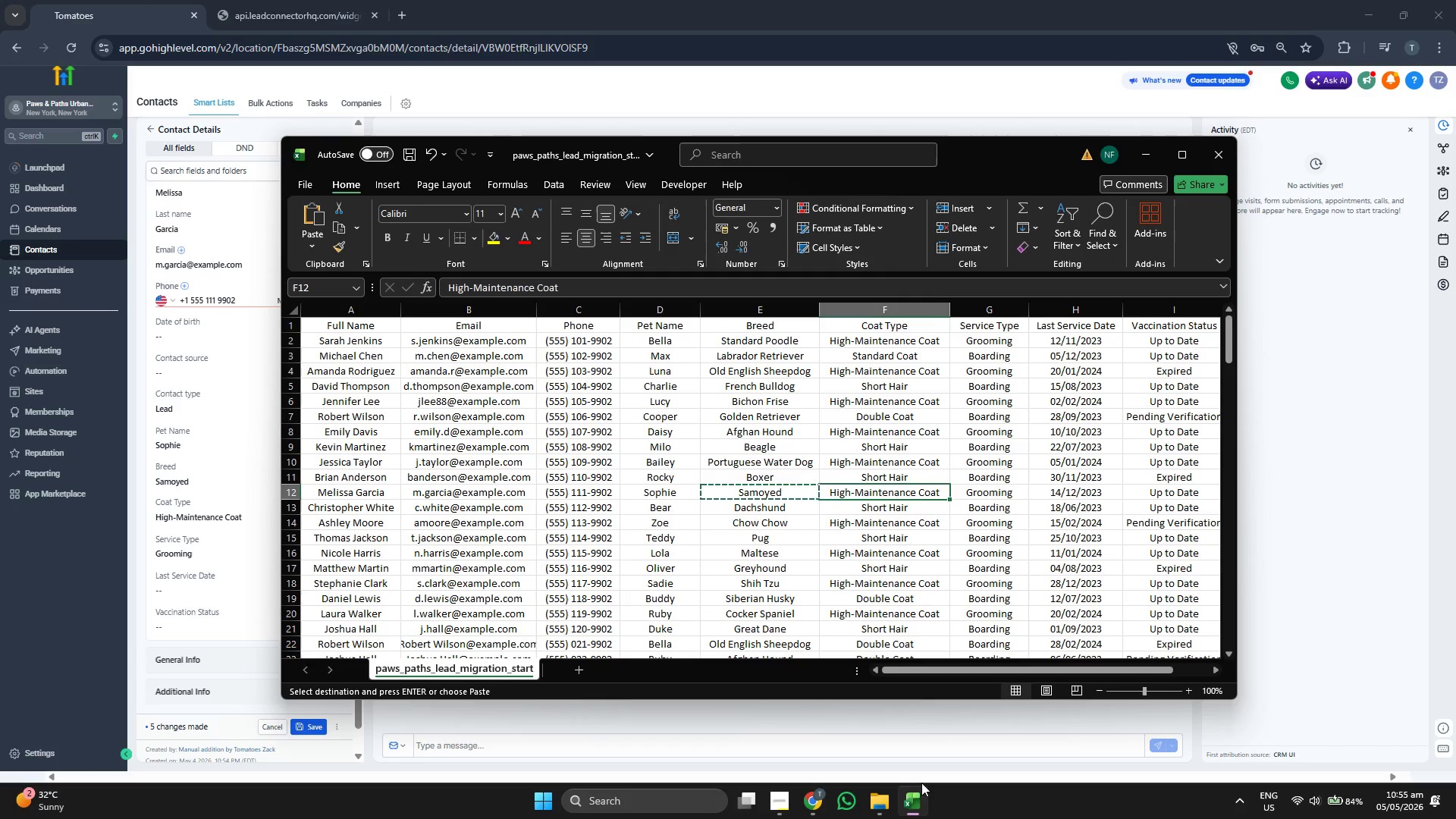 
key(ArrowRight)
 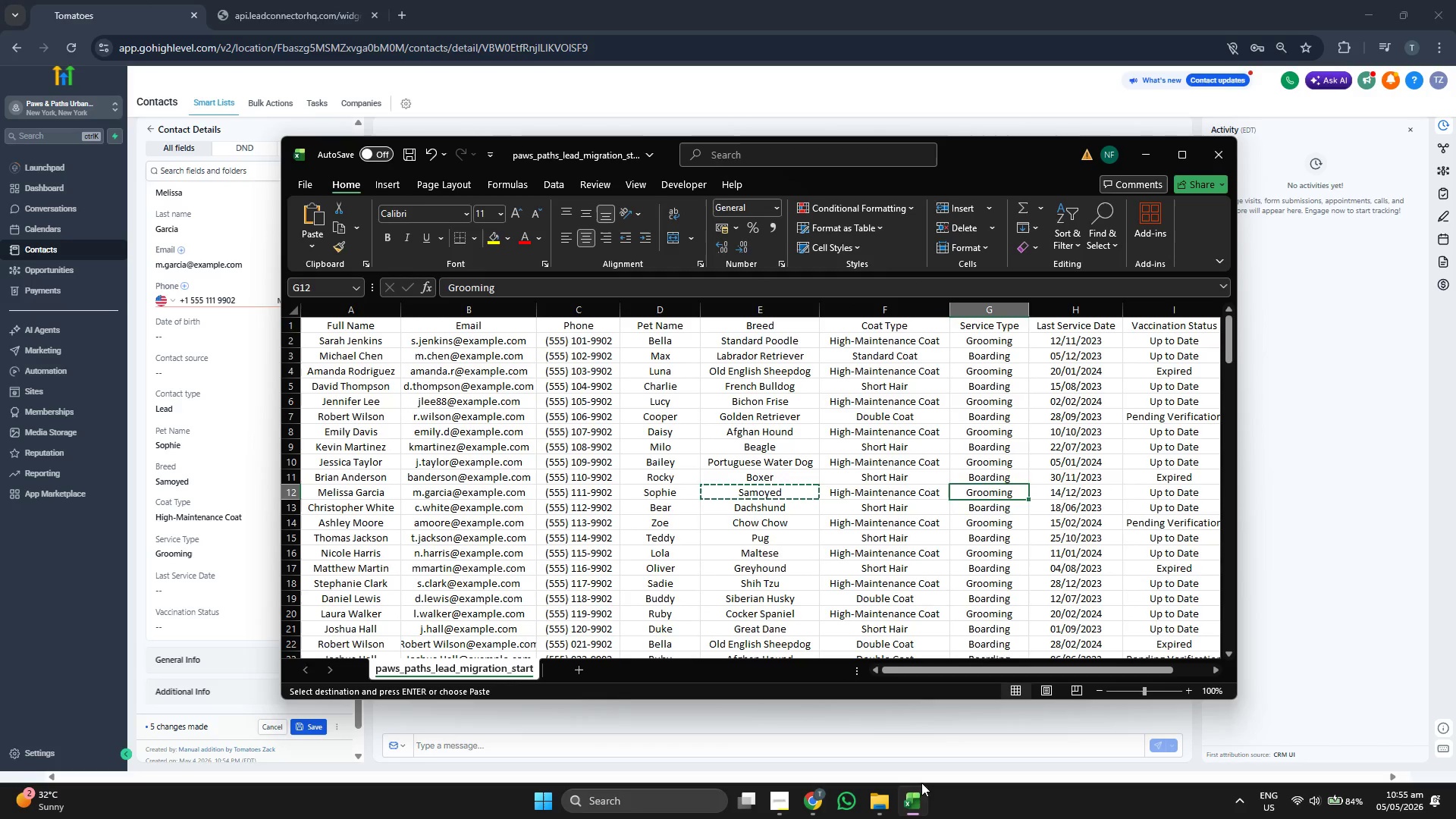 
key(ArrowRight)
 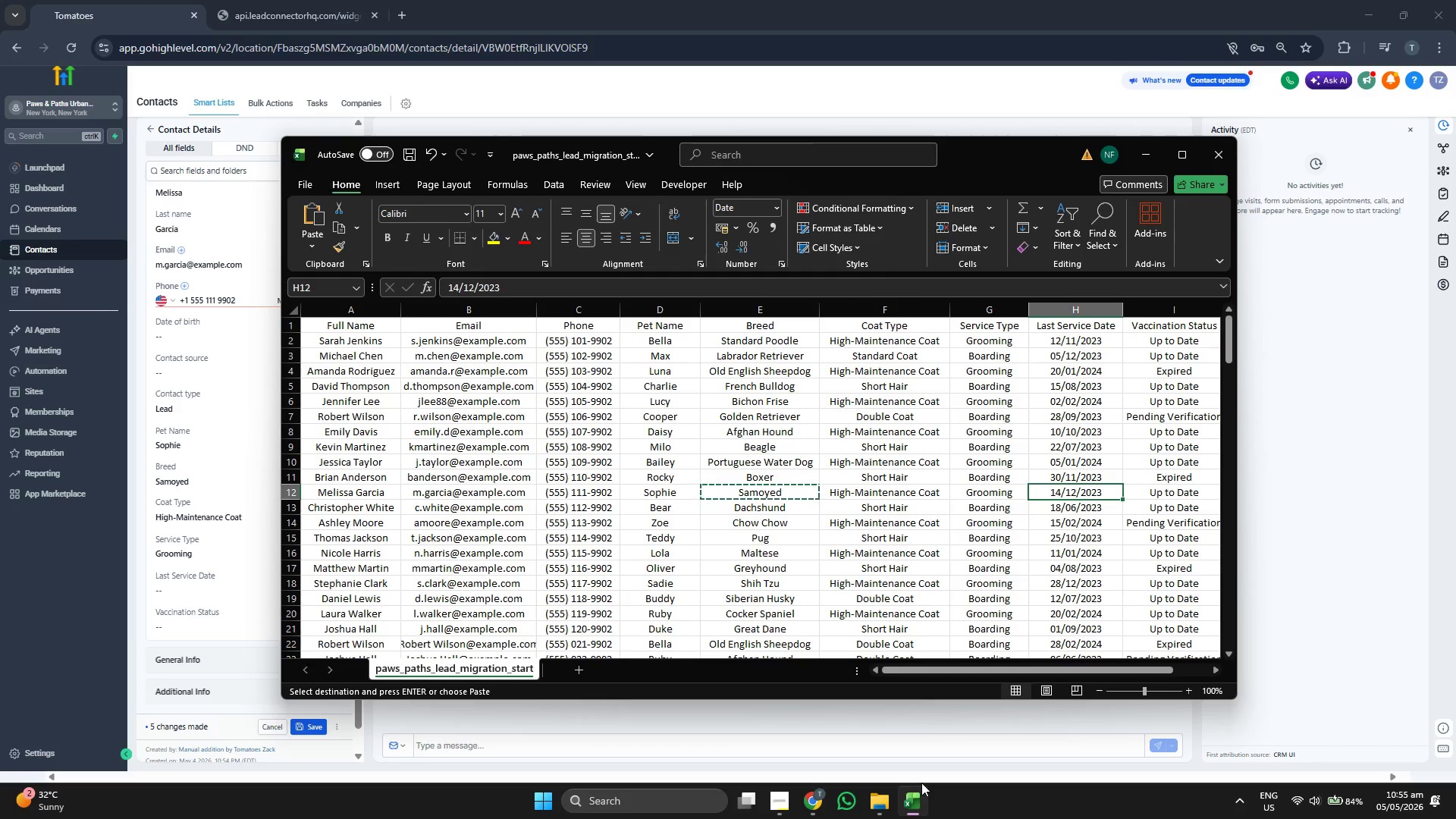 
key(ArrowRight)
 